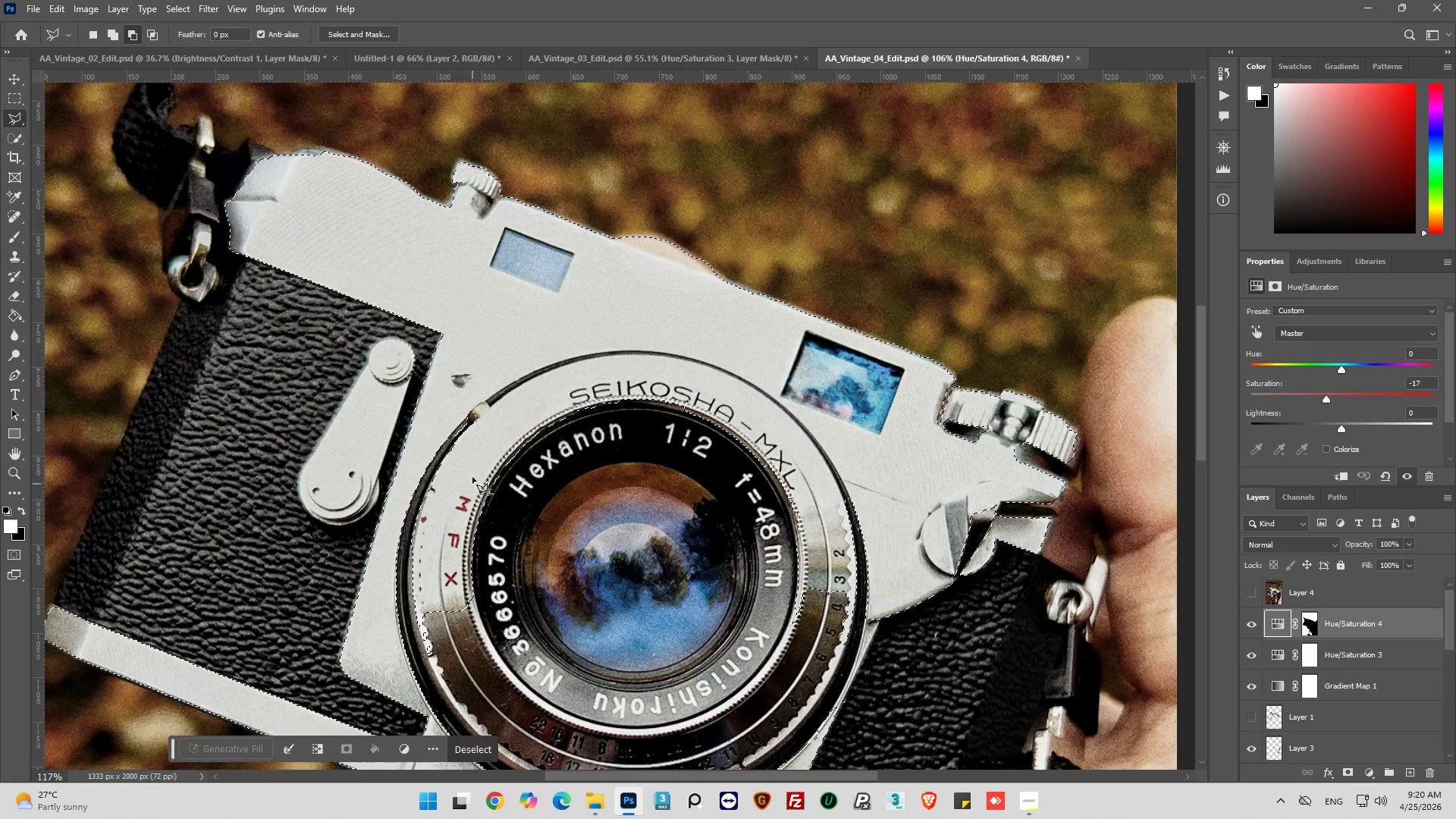 
scroll: coordinate [745, 509], scroll_direction: up, amount: 15.0
 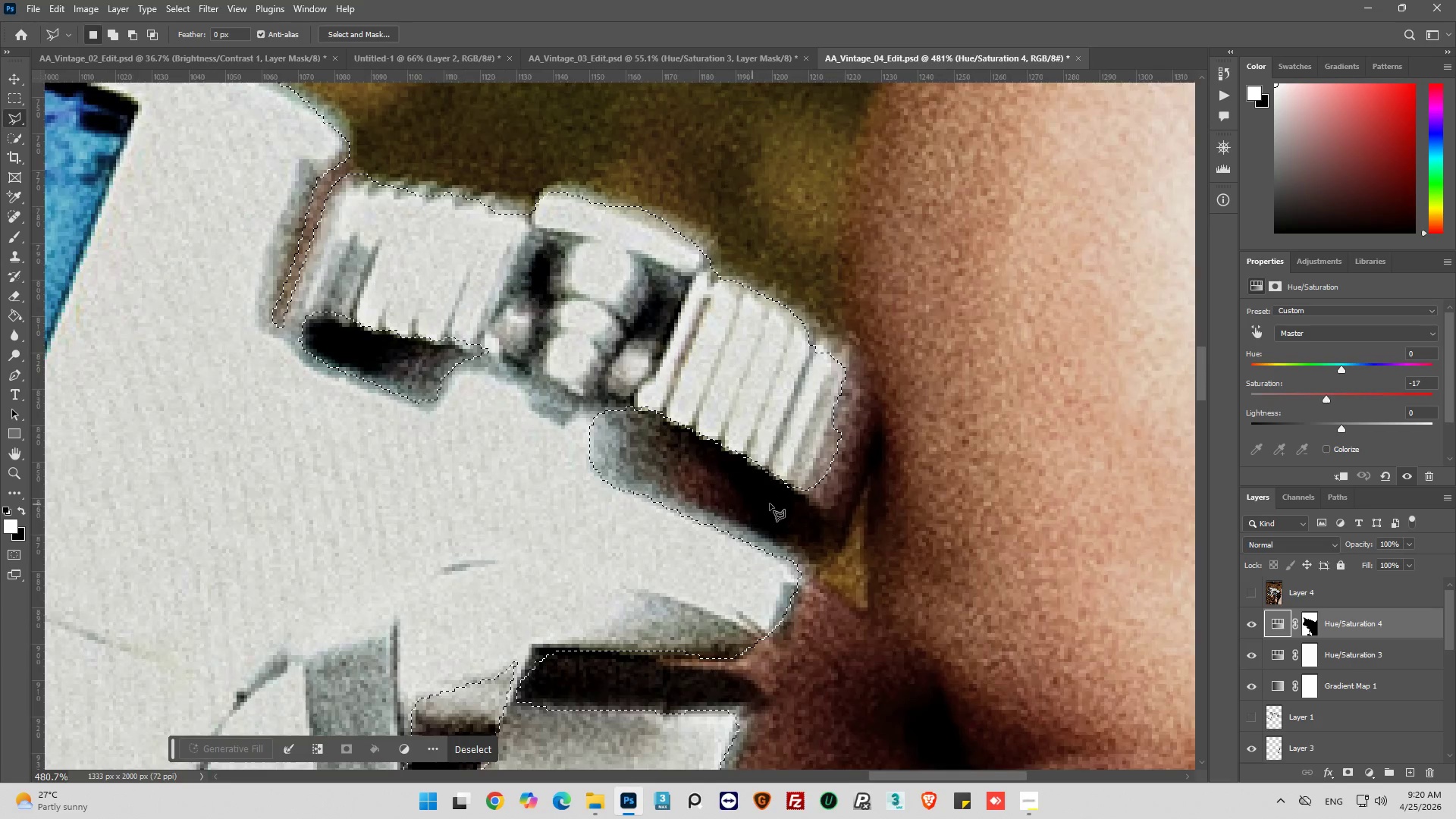 
hold_key(key=AltLeft, duration=0.86)
 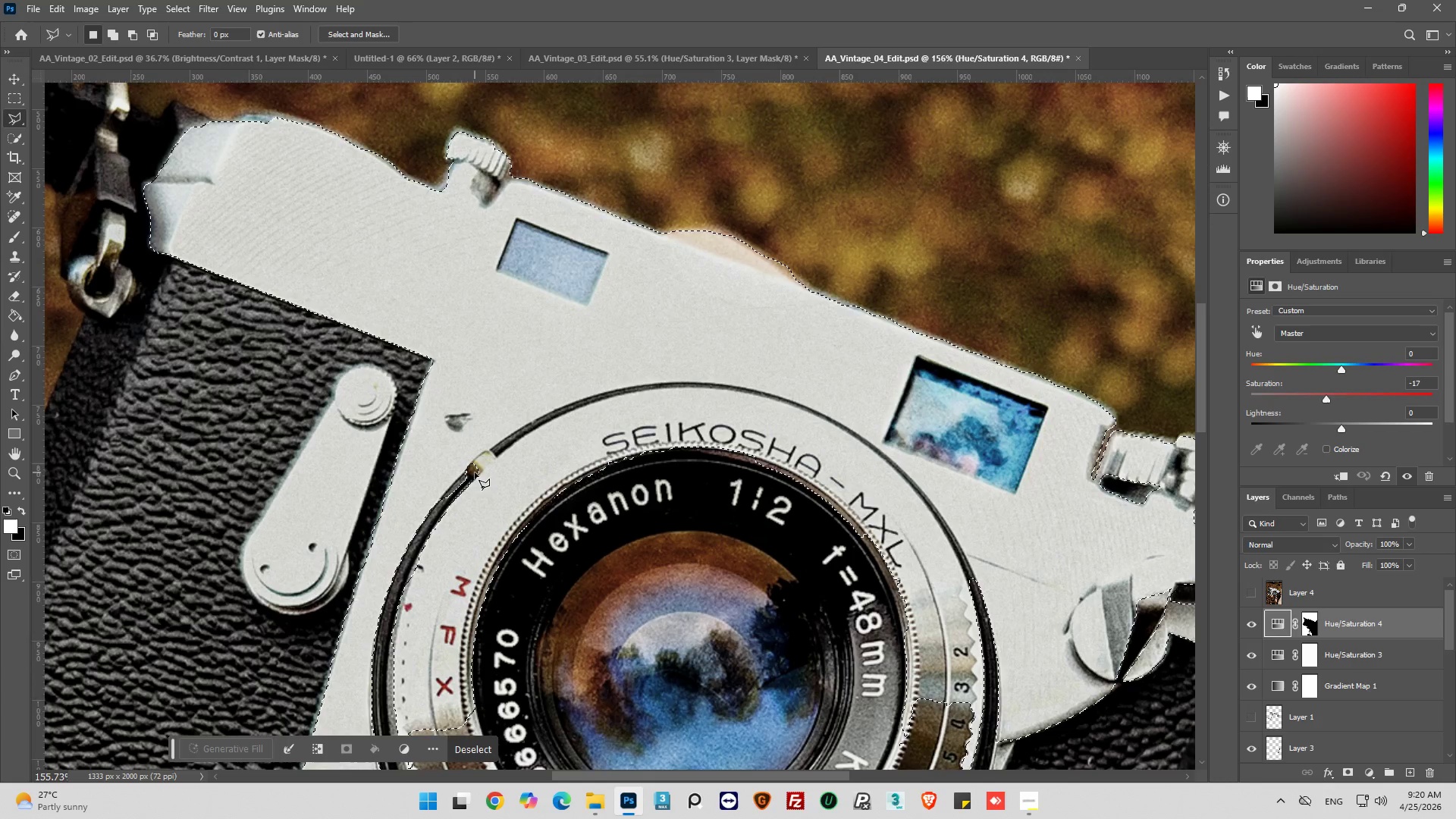 
scroll: coordinate [864, 473], scroll_direction: down, amount: 20.0
 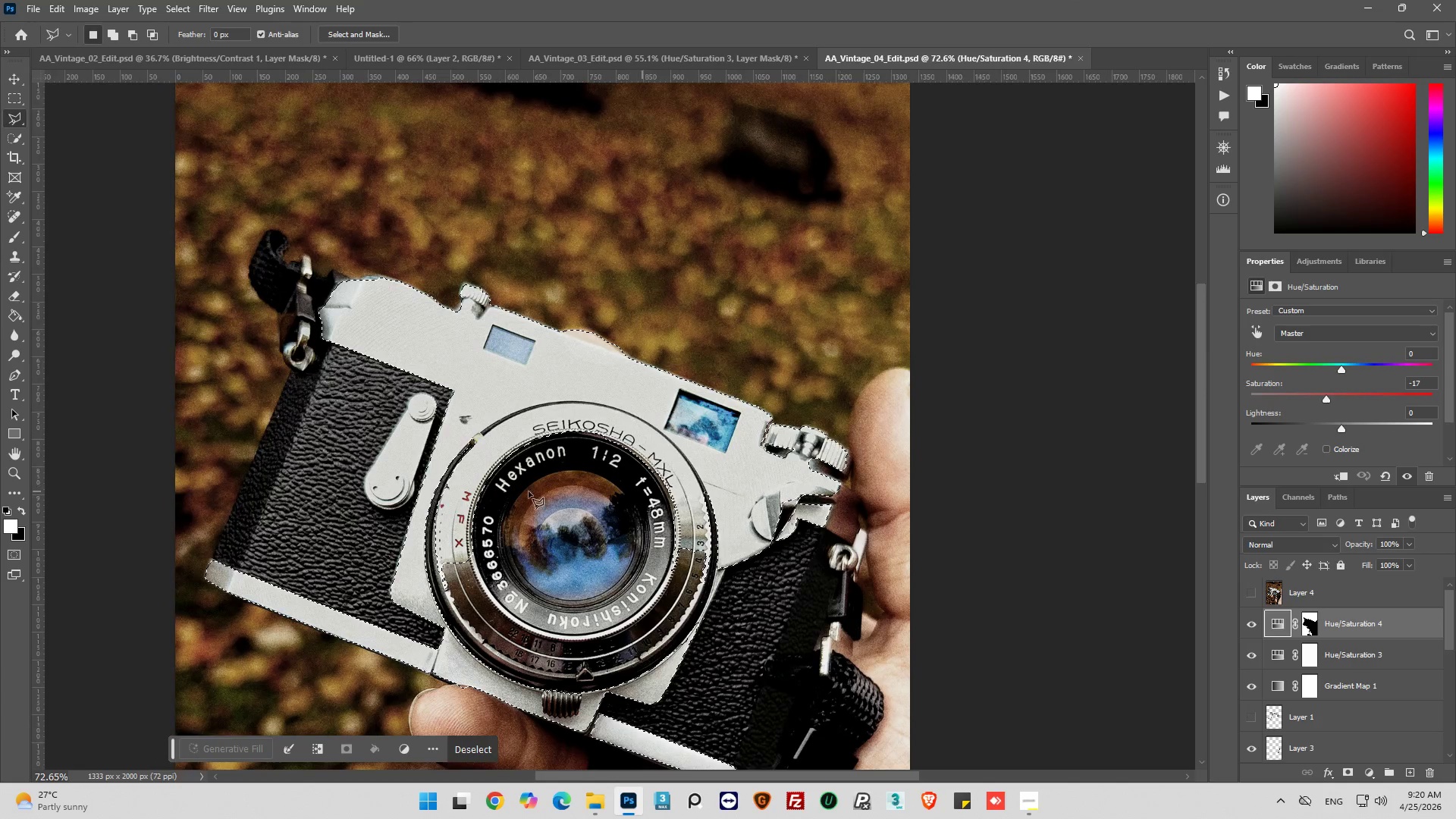 
scroll: coordinate [475, 472], scroll_direction: up, amount: 14.0
 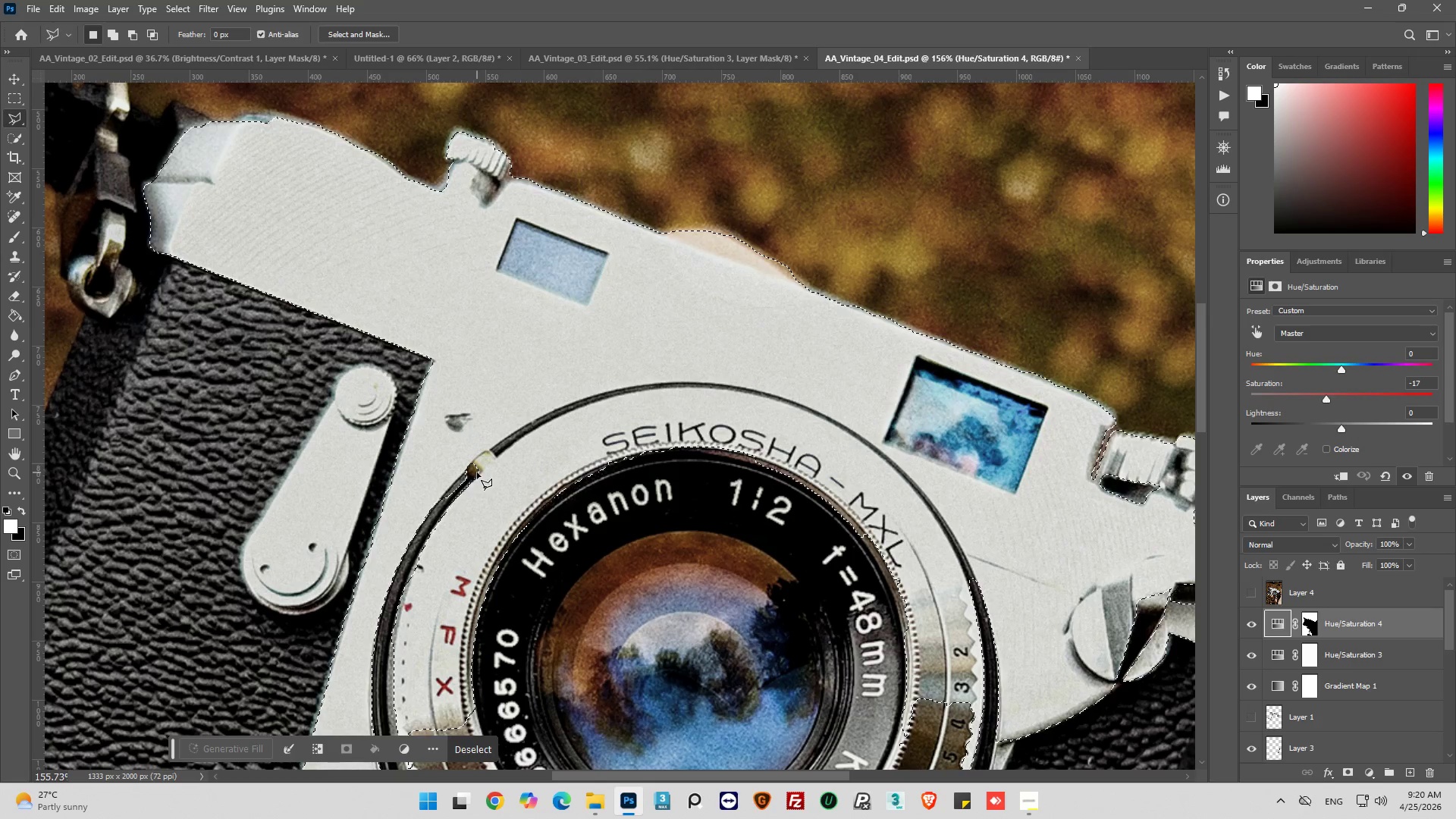 
key(Alt+AltLeft)
 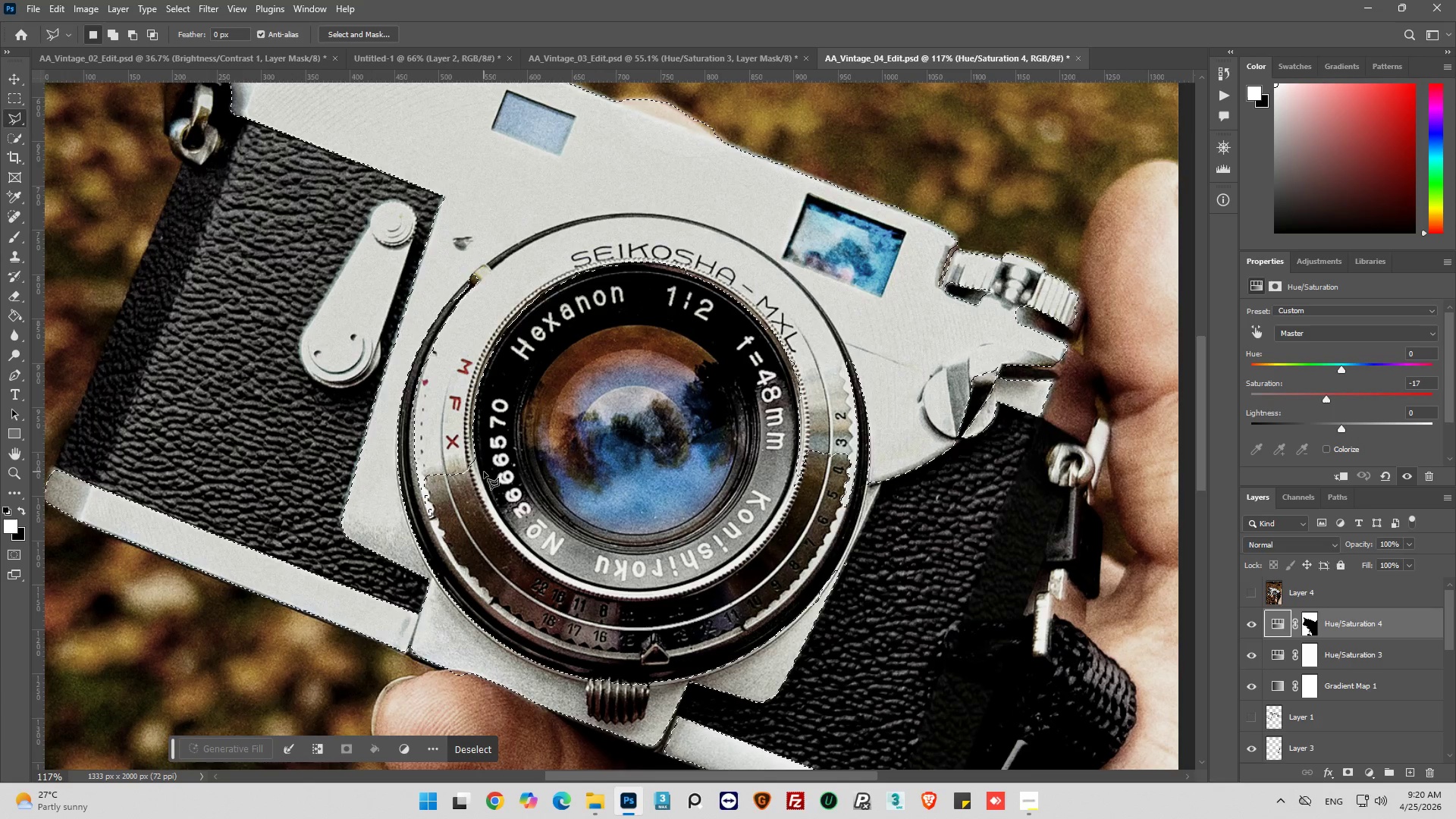 
scroll: coordinate [483, 472], scroll_direction: down, amount: 19.0
 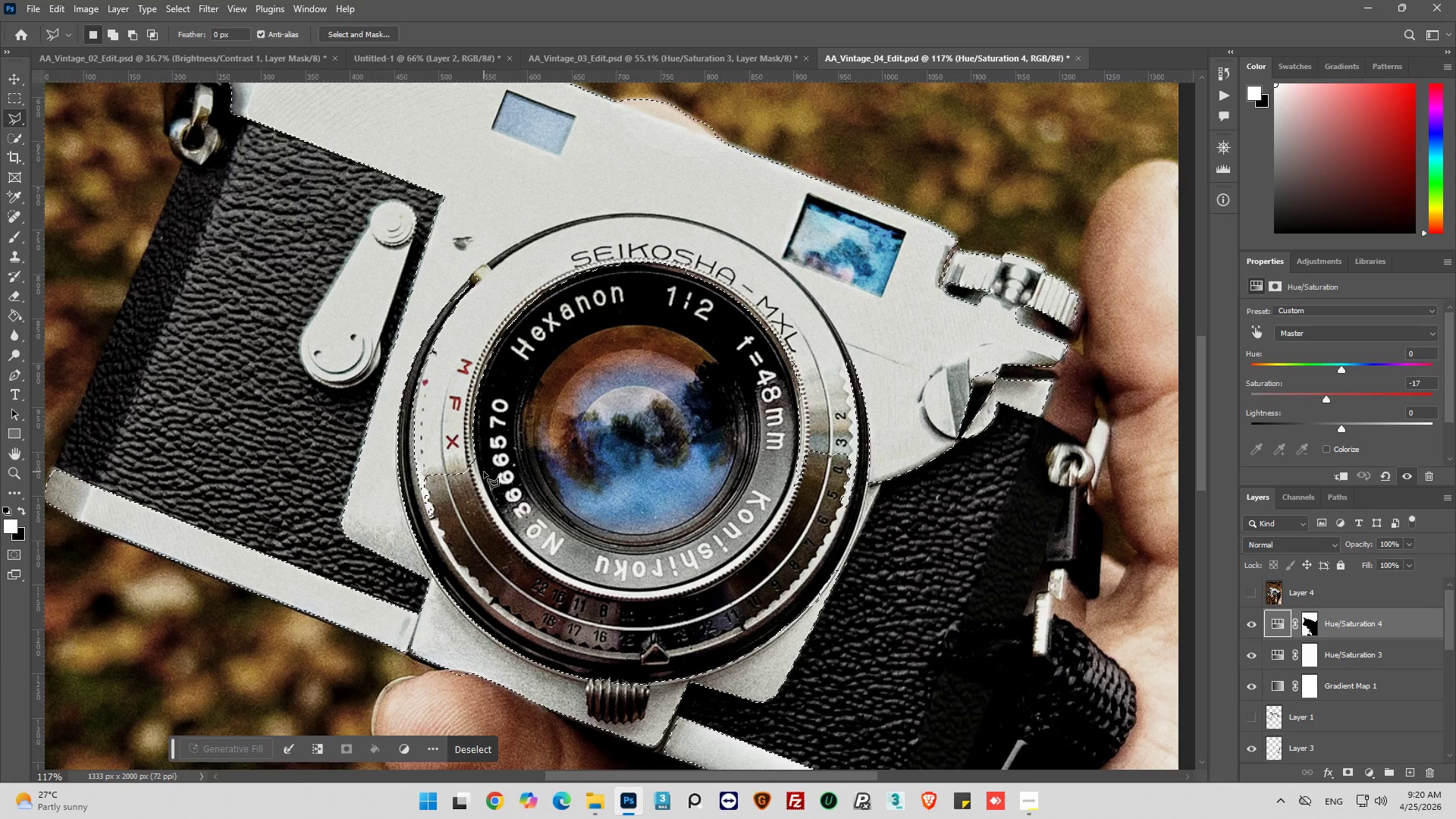 
hold_key(key=AltLeft, duration=0.45)
scroll: coordinate [488, 475], scroll_direction: down, amount: 7.0
 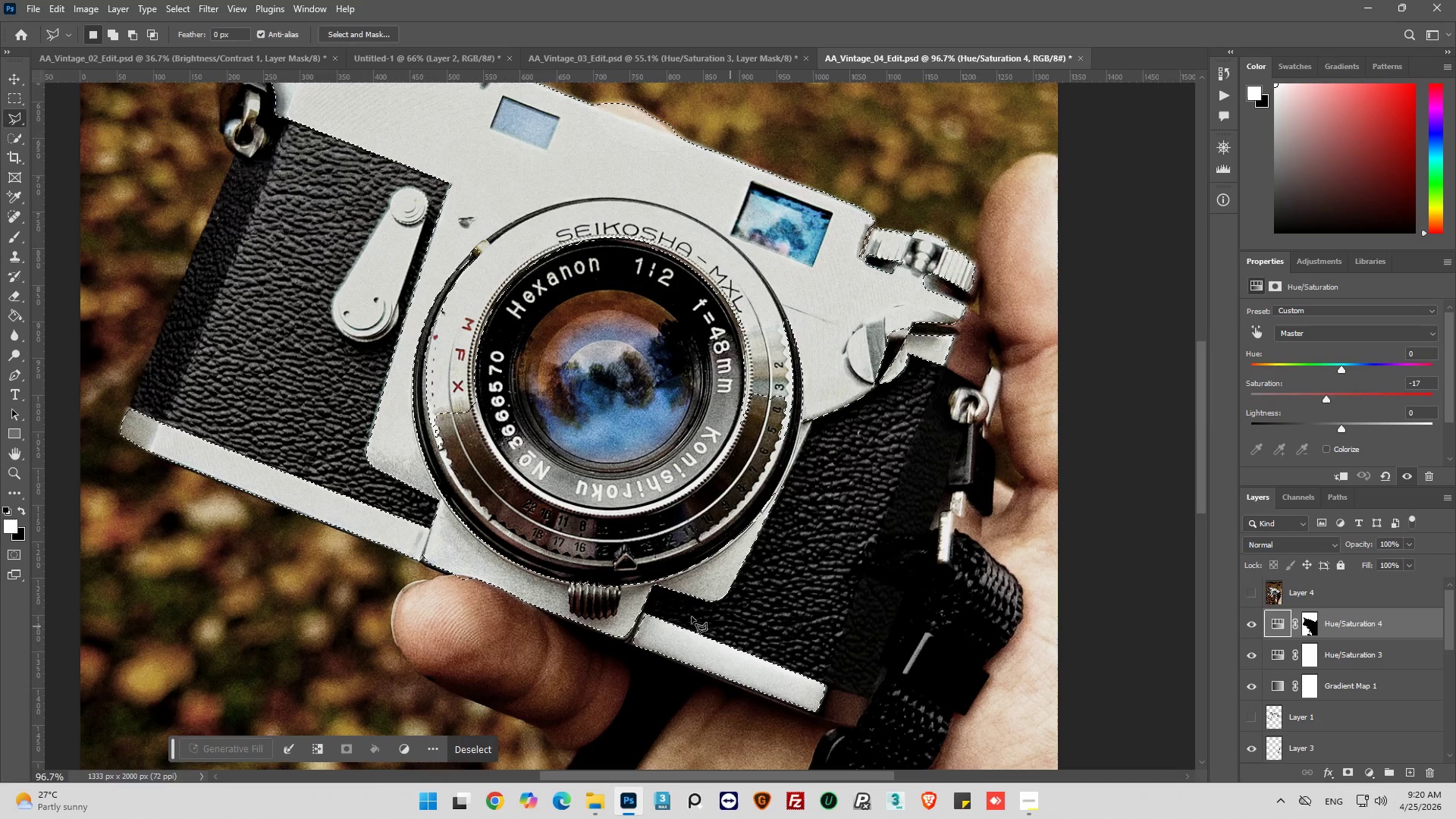 
hold_key(key=AltLeft, duration=1.23)
 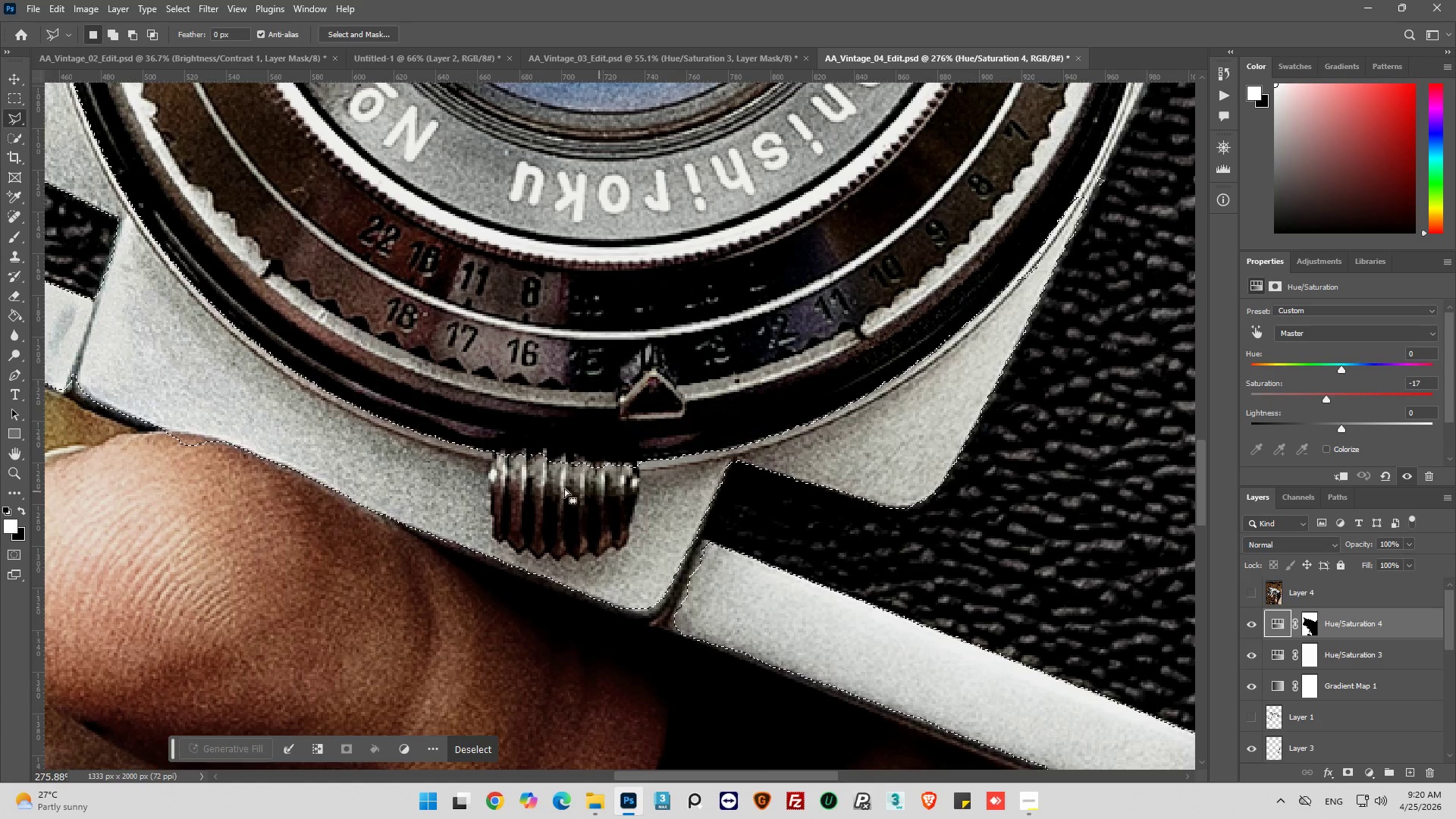 
hold_key(key=AltLeft, duration=2.0)
 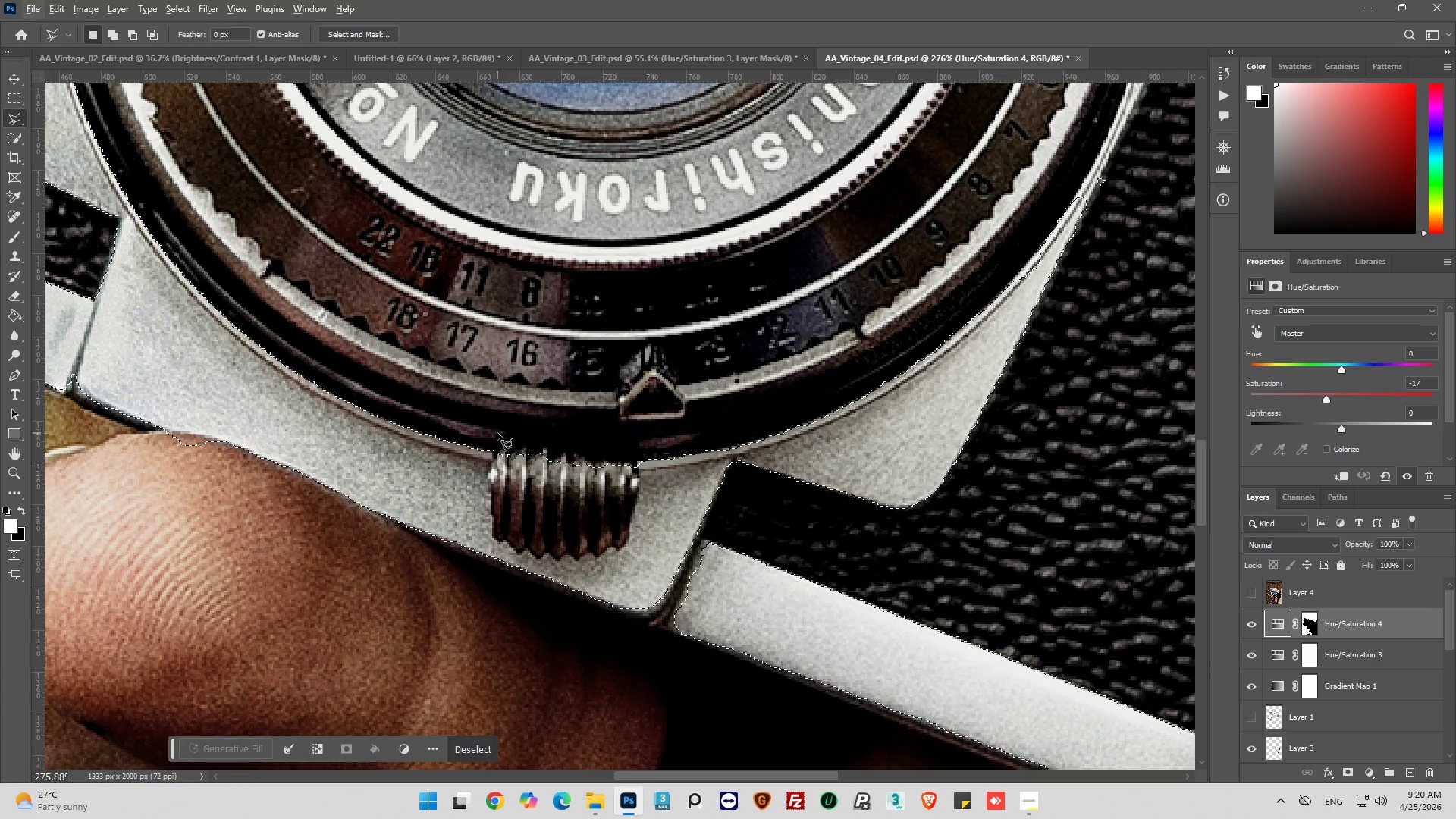 
scroll: coordinate [603, 493], scroll_direction: up, amount: 4.0
 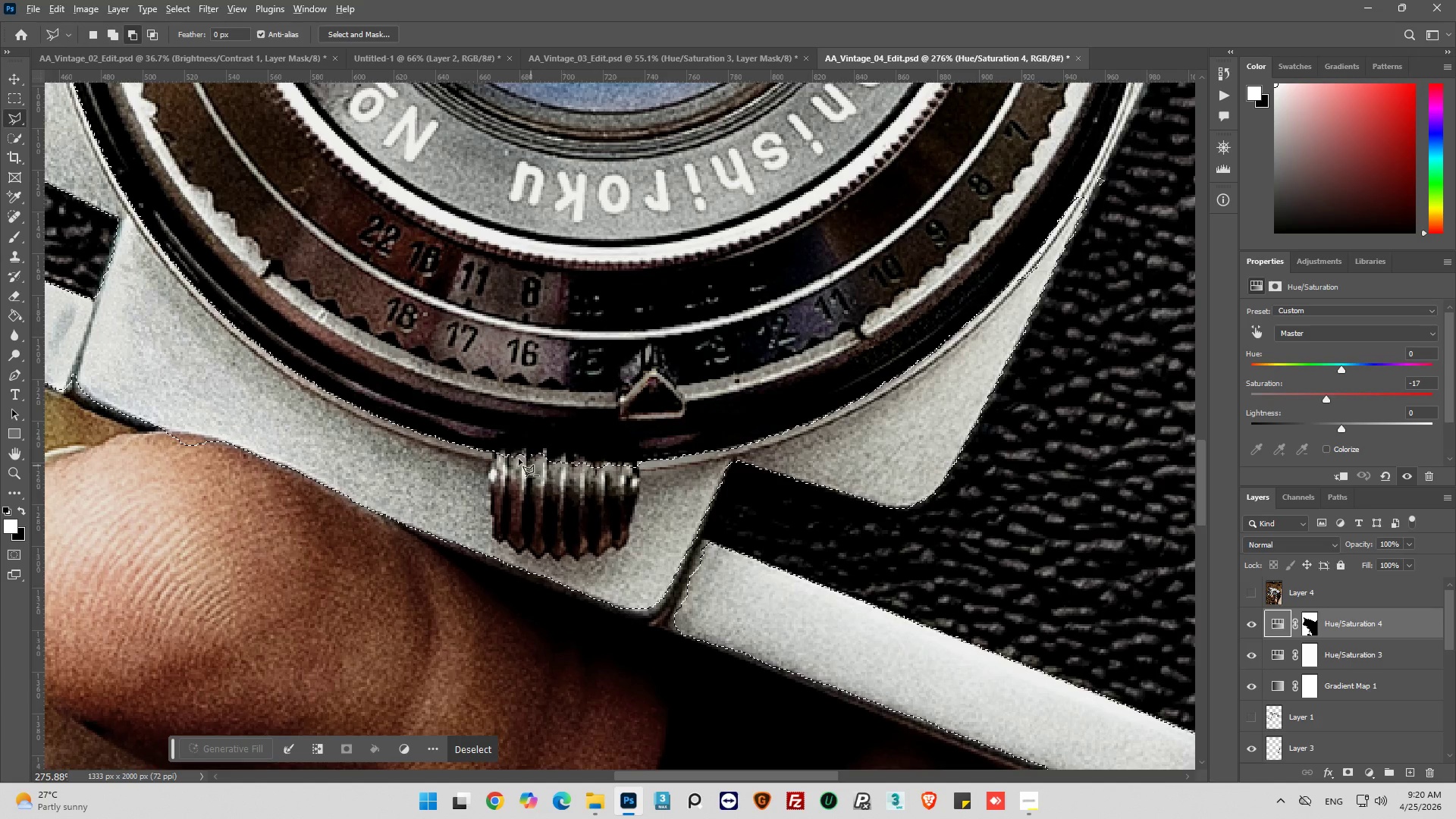 
hold_key(key=AltLeft, duration=3.47)
left_click([498, 436])
 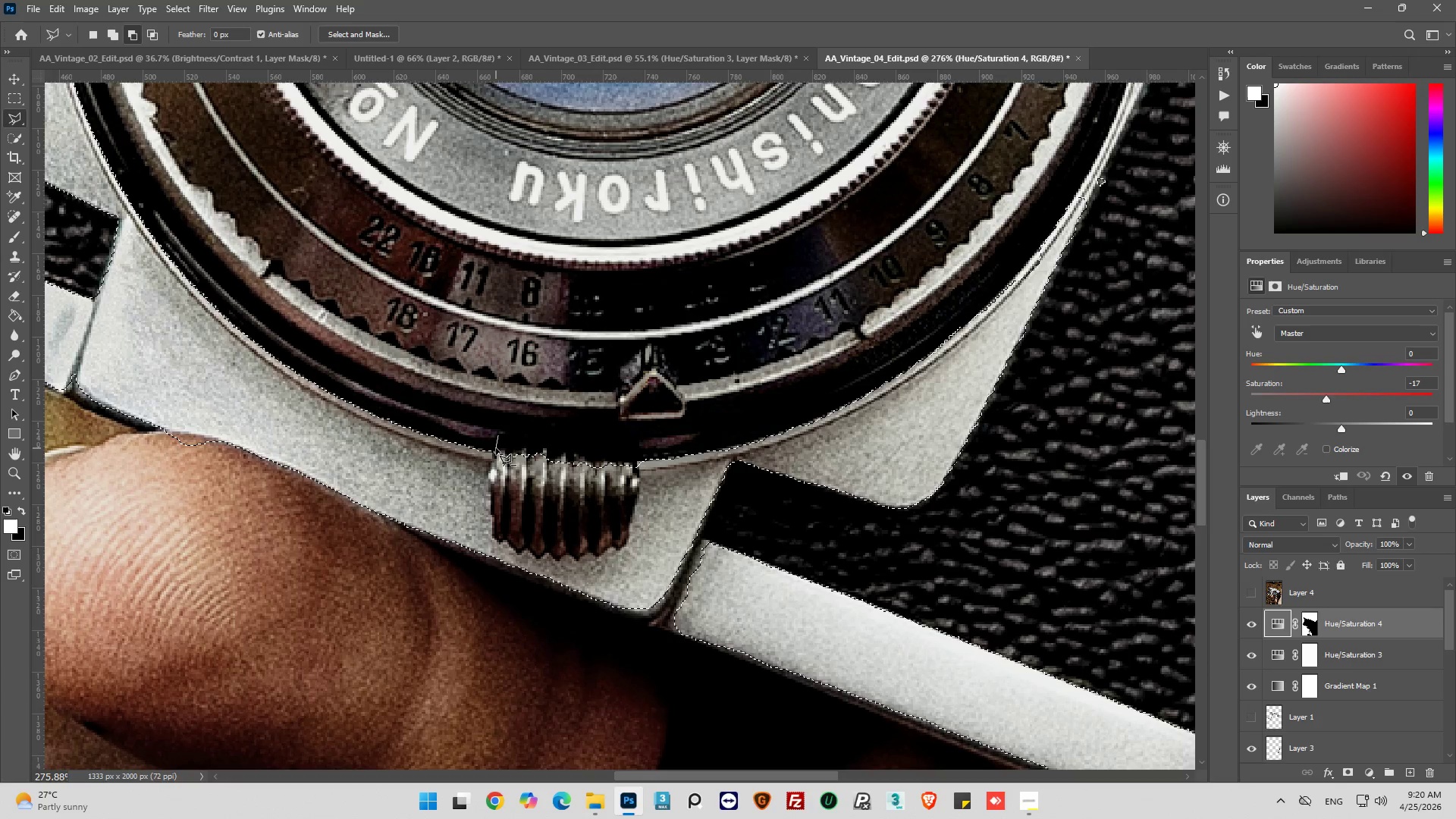 
left_click([496, 449])
 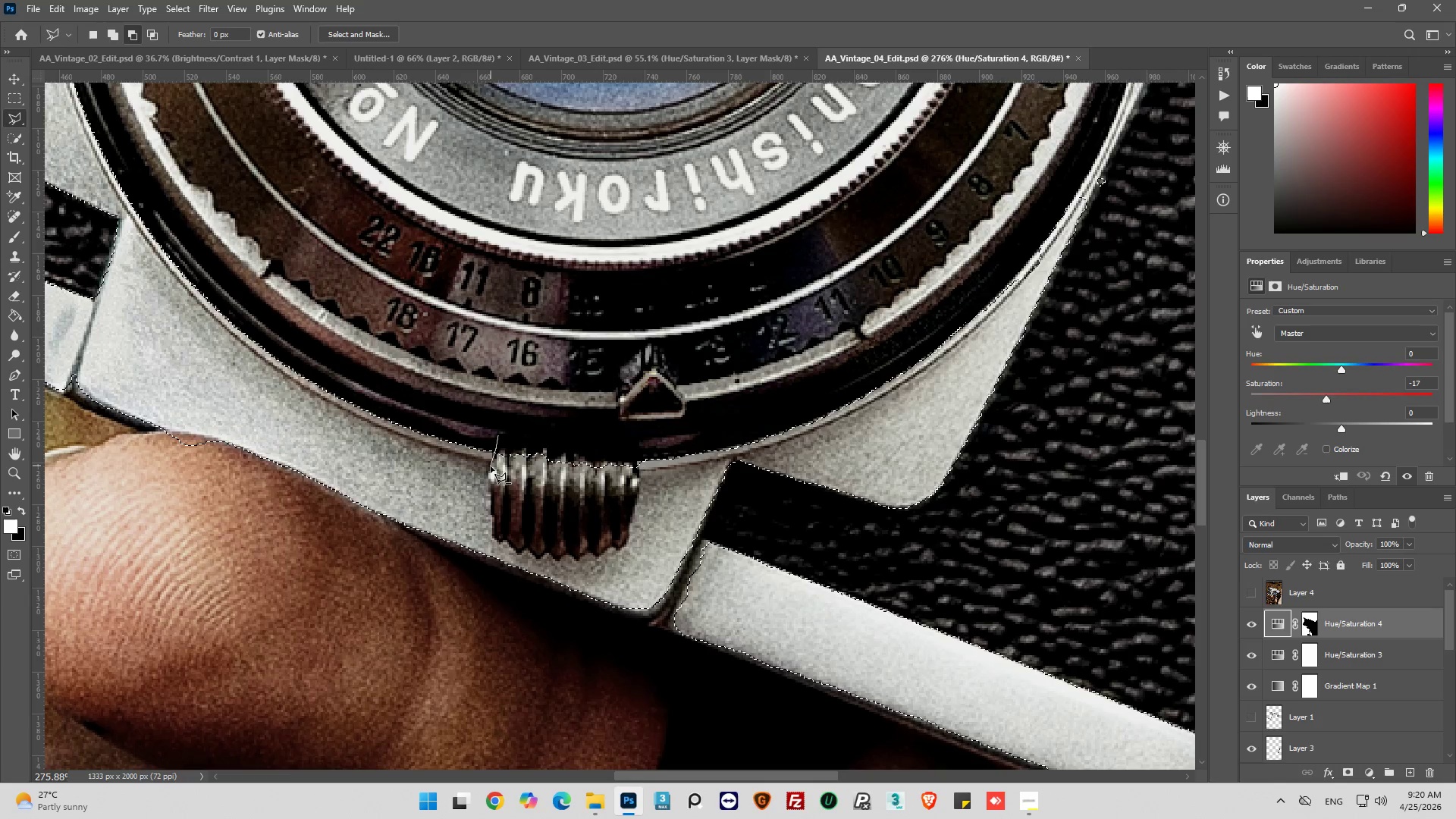 
left_click([489, 466])
 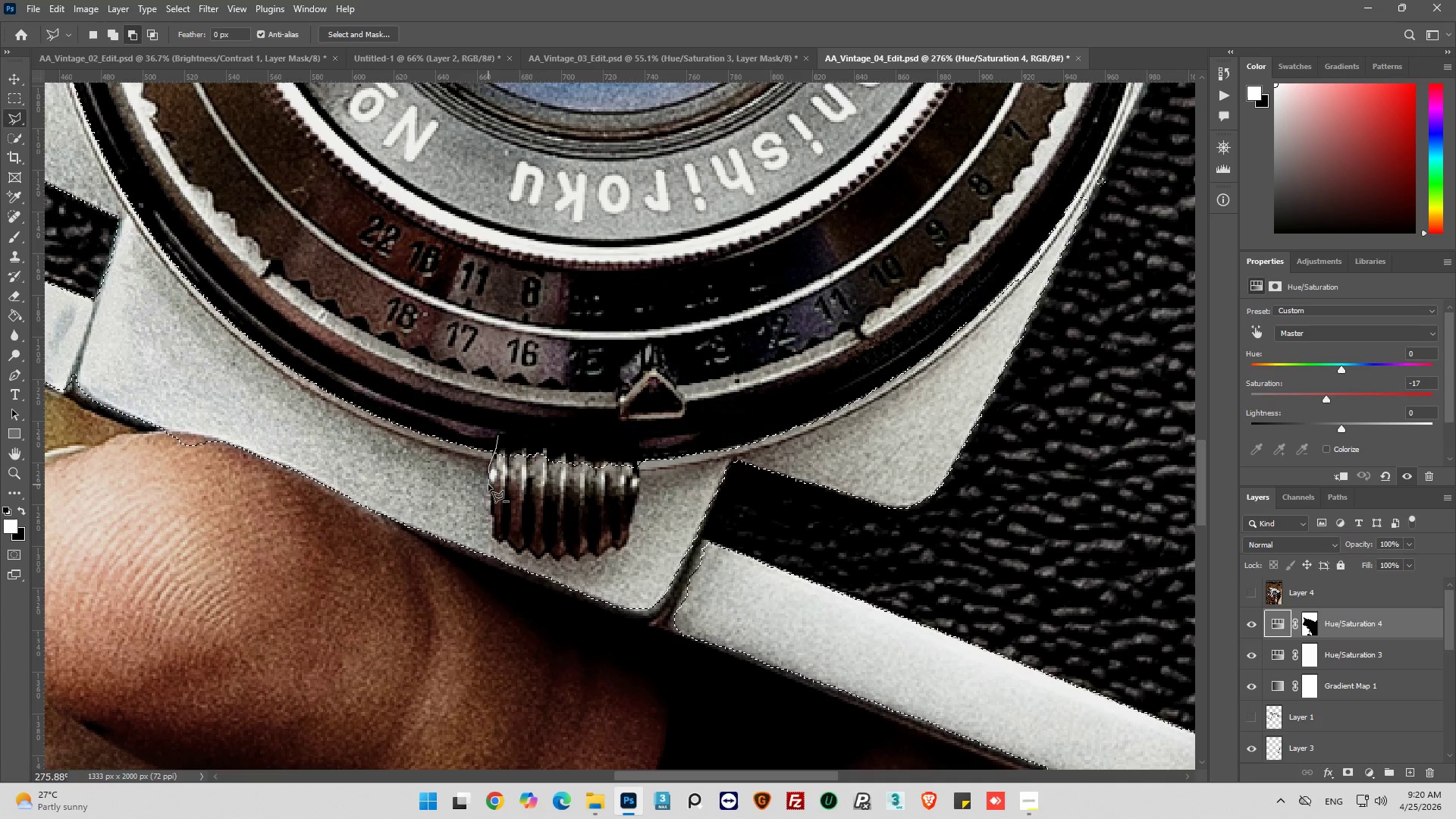 
left_click([488, 485])
 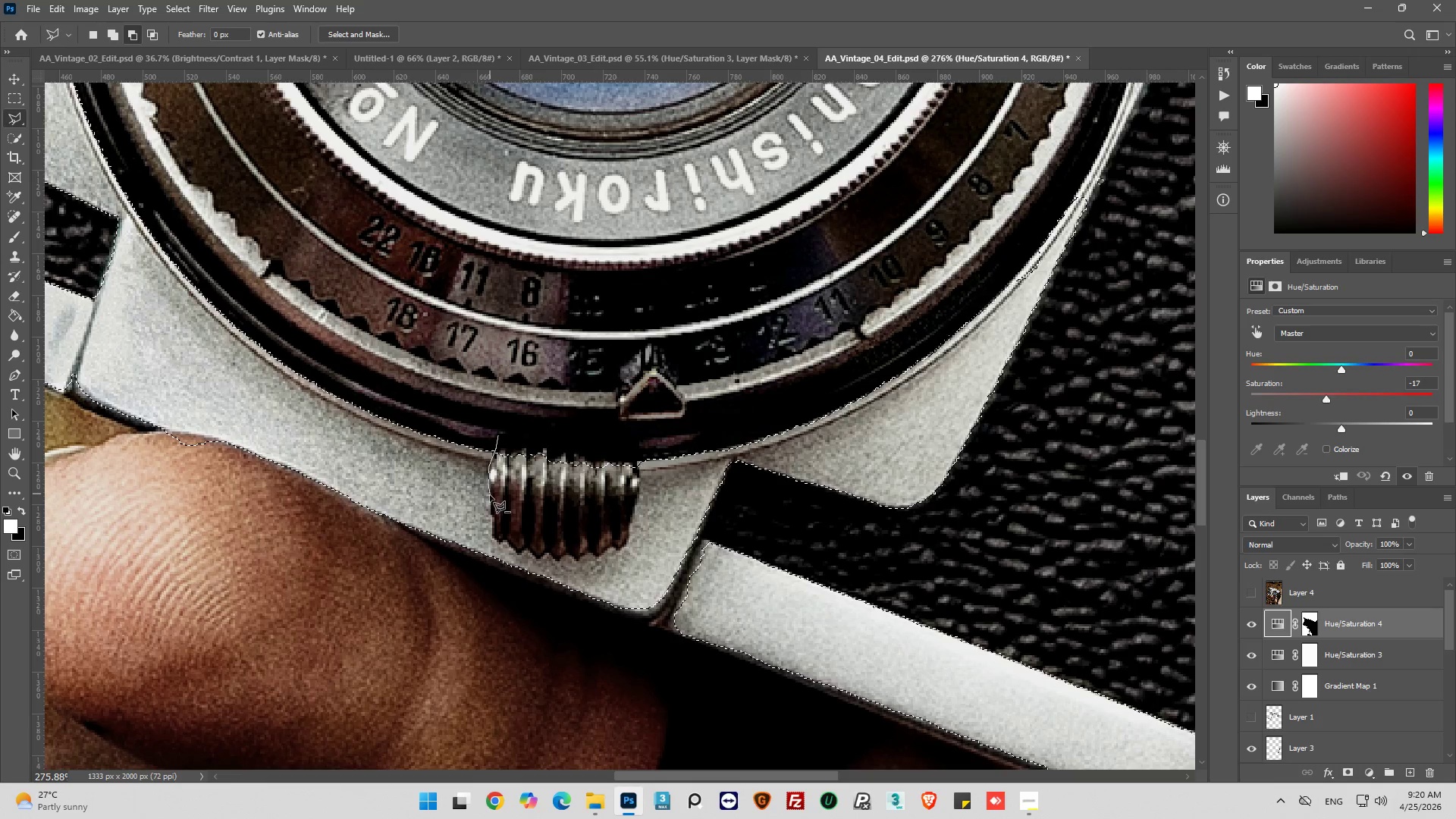 
left_click([490, 500])
 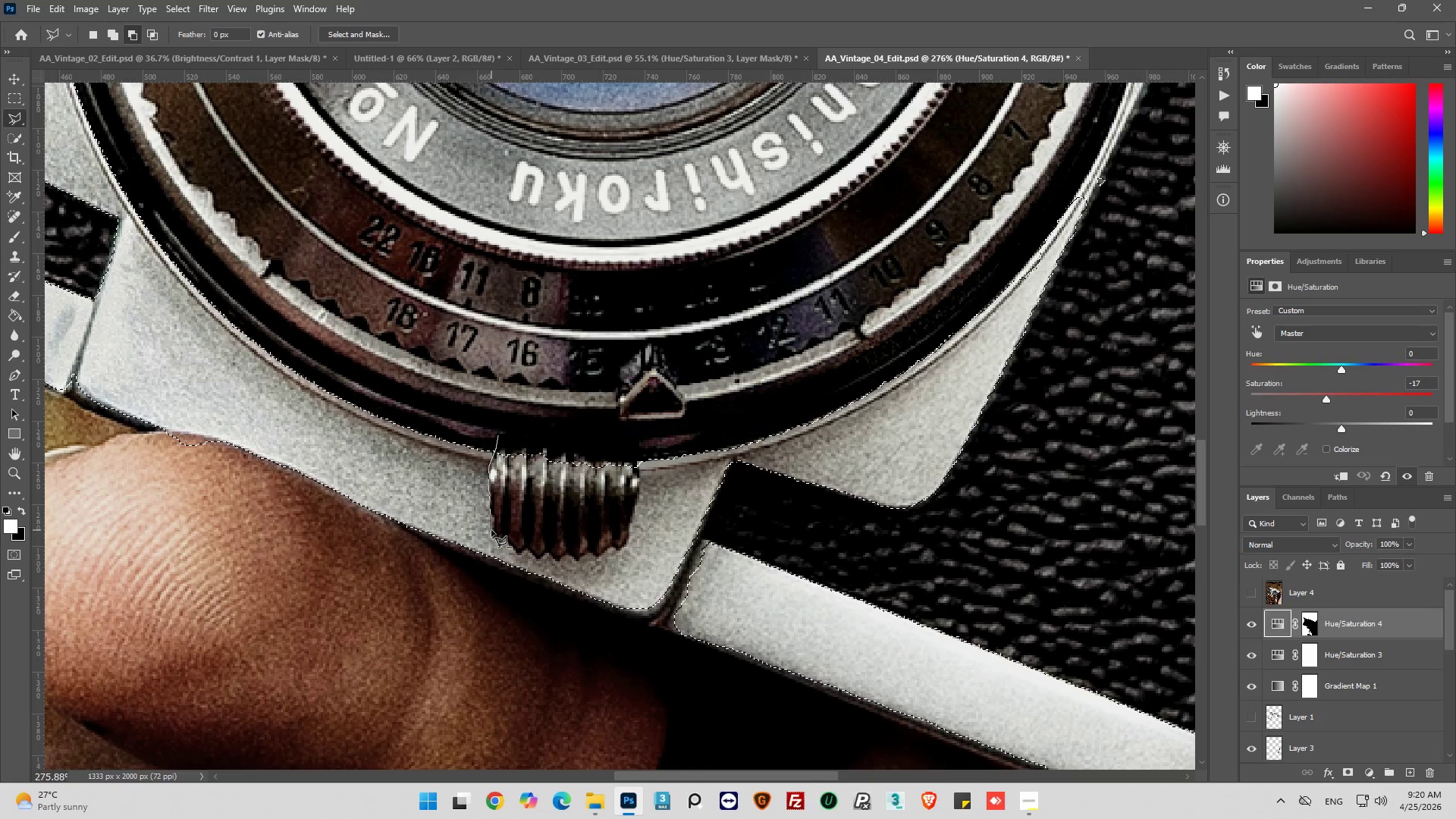 
left_click([492, 529])
 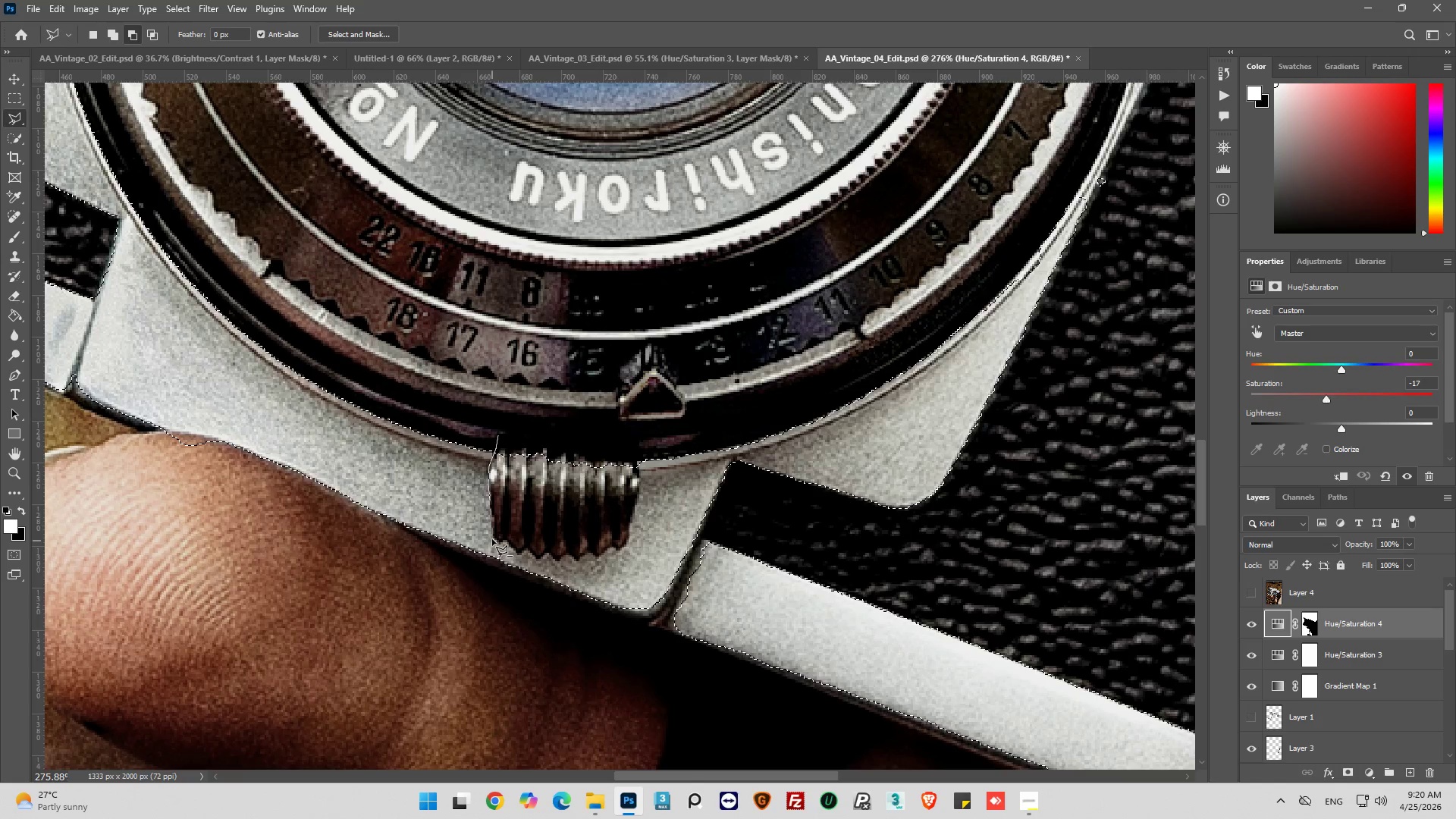 
left_click([492, 538])
 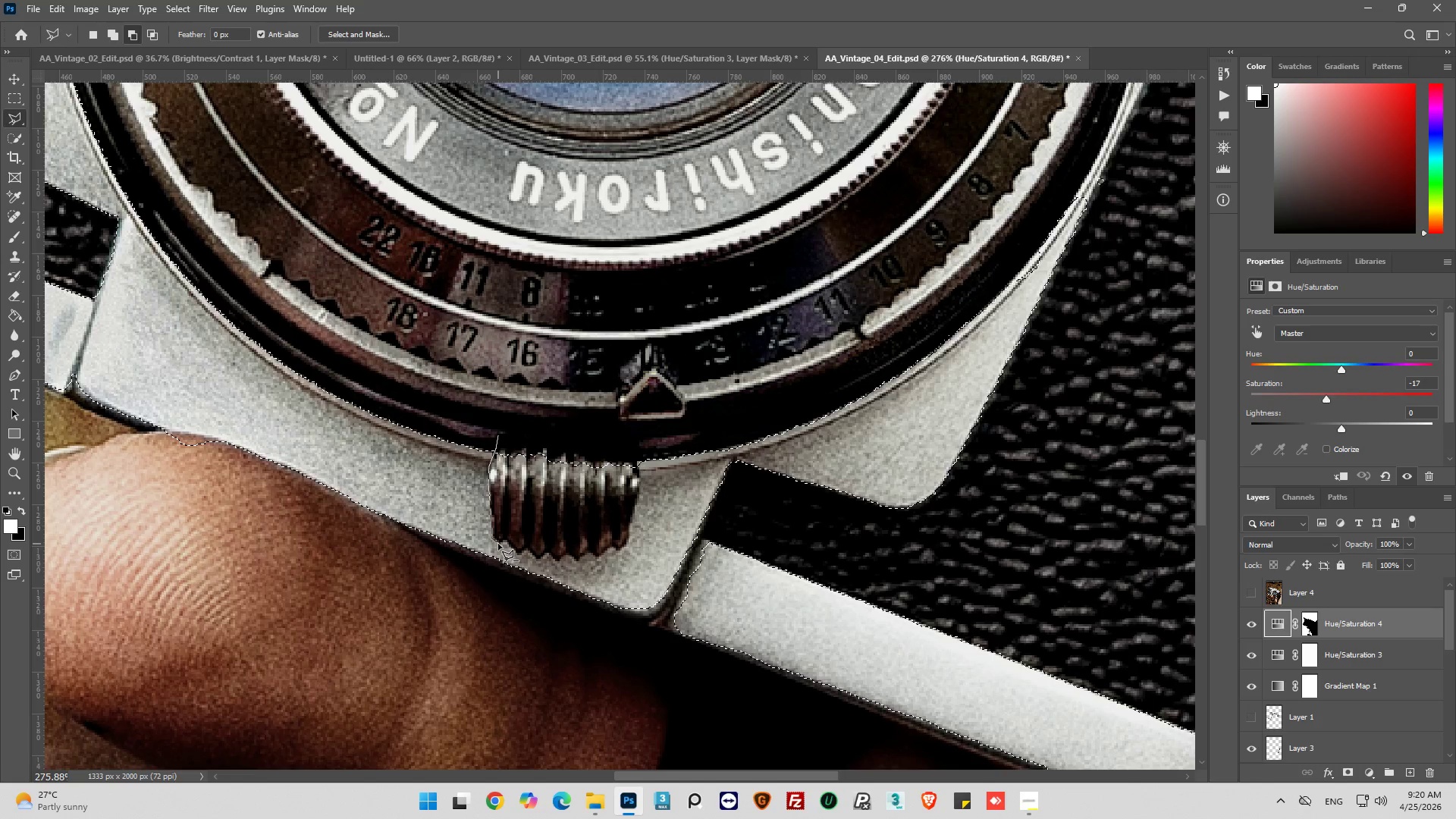 
left_click([498, 544])
 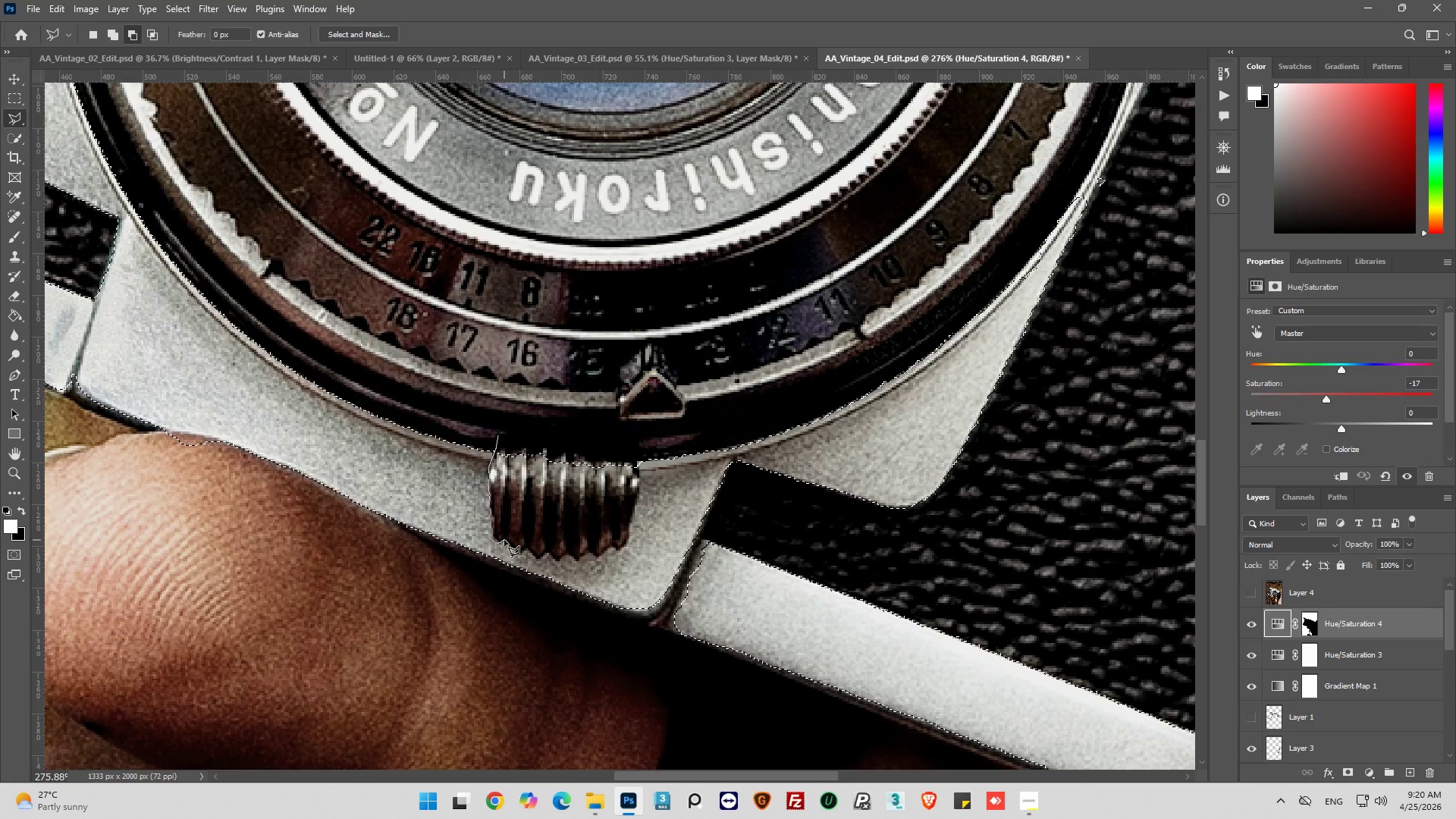 
left_click([504, 540])
 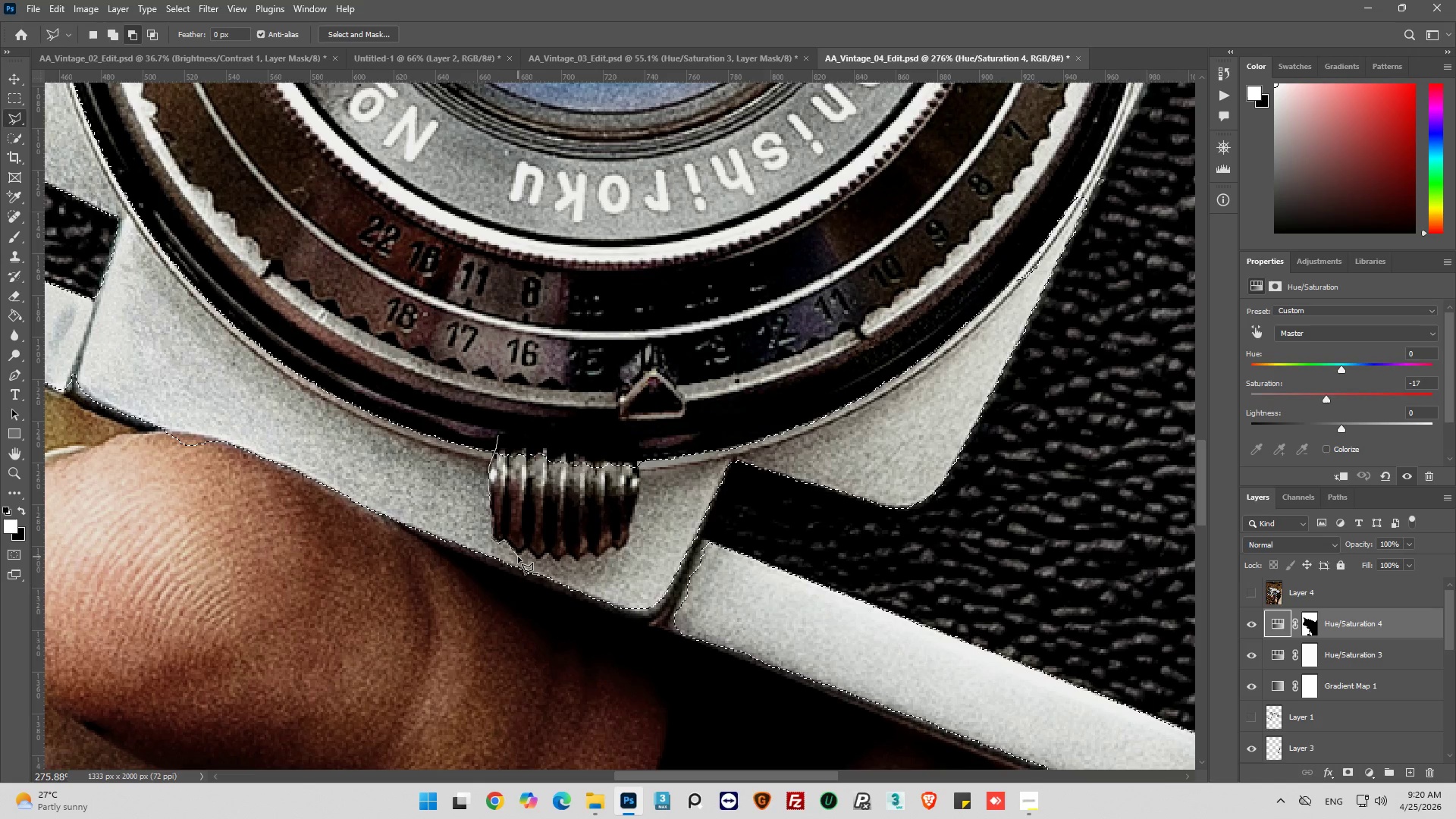 
left_click([516, 554])
 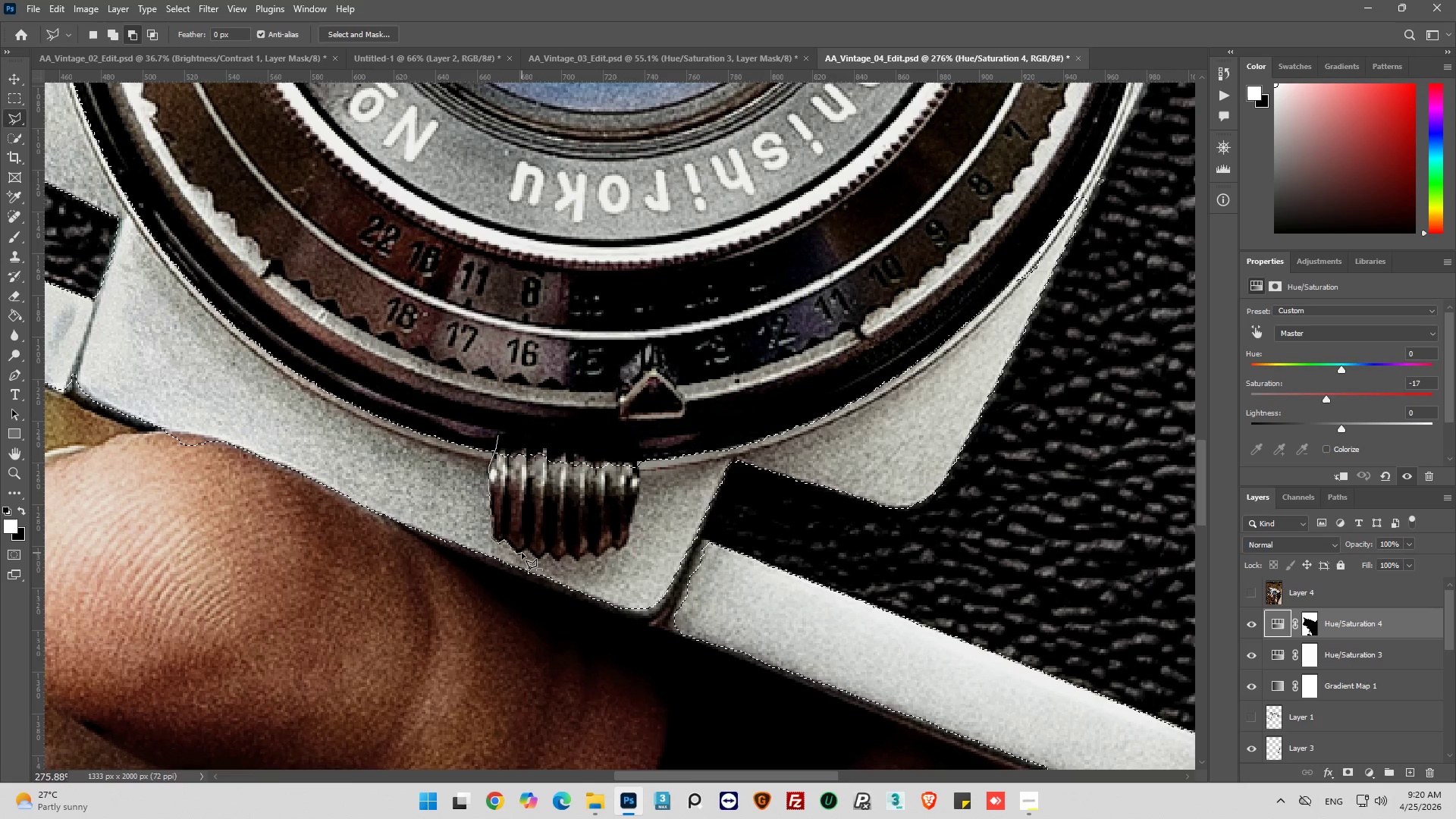 
left_click([521, 554])
 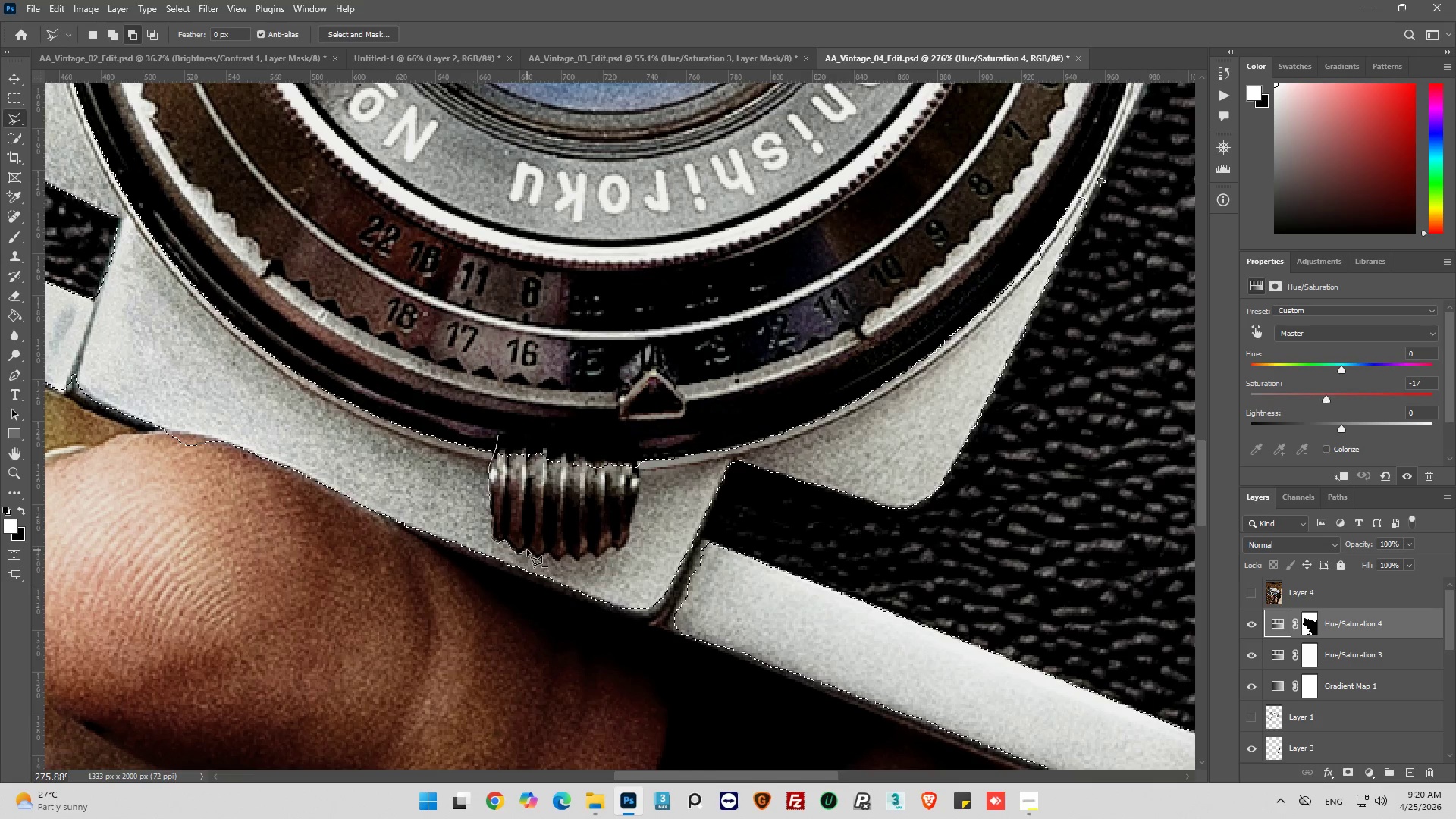 
left_click([527, 549])
 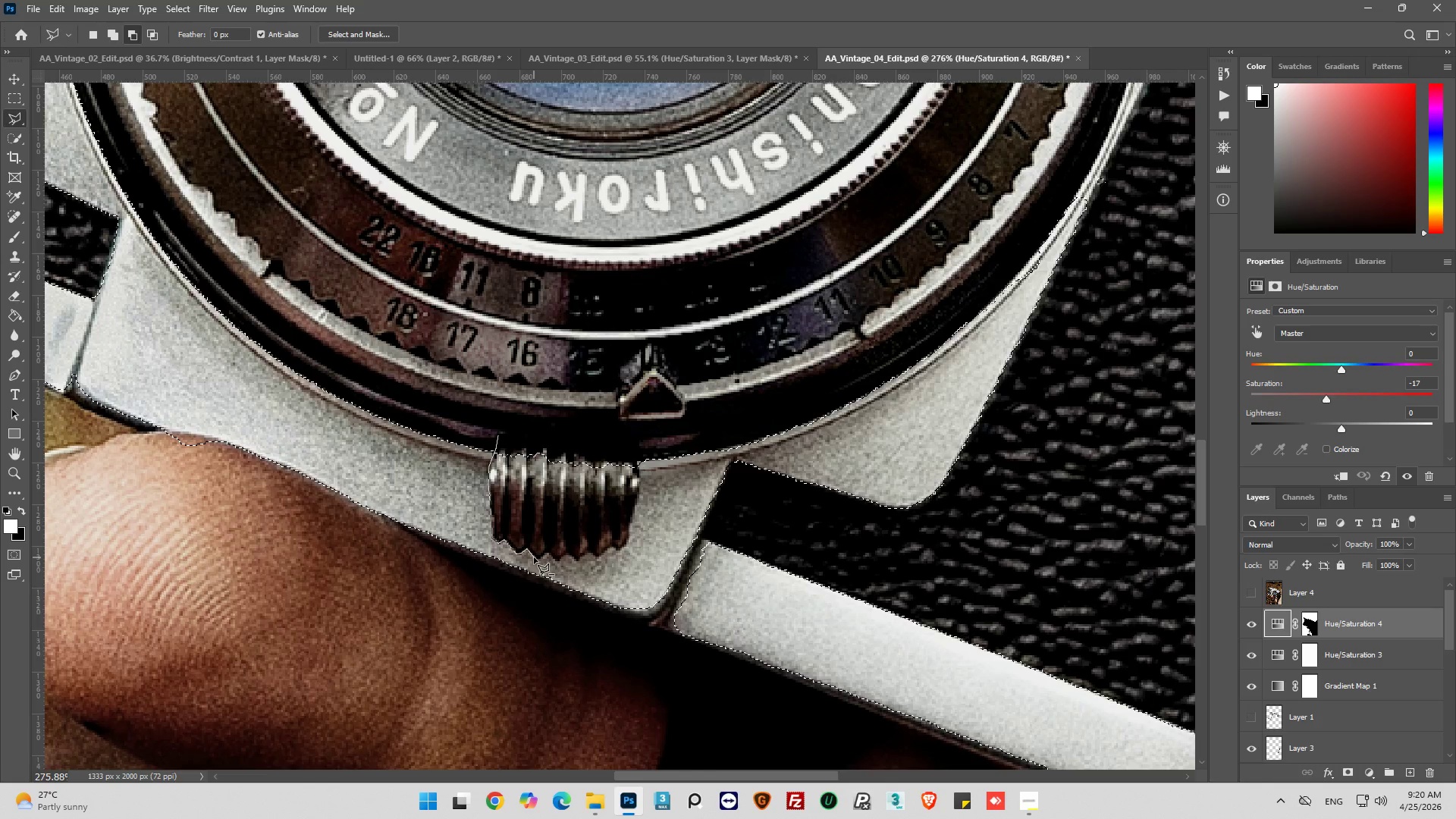 
left_click([534, 557])
 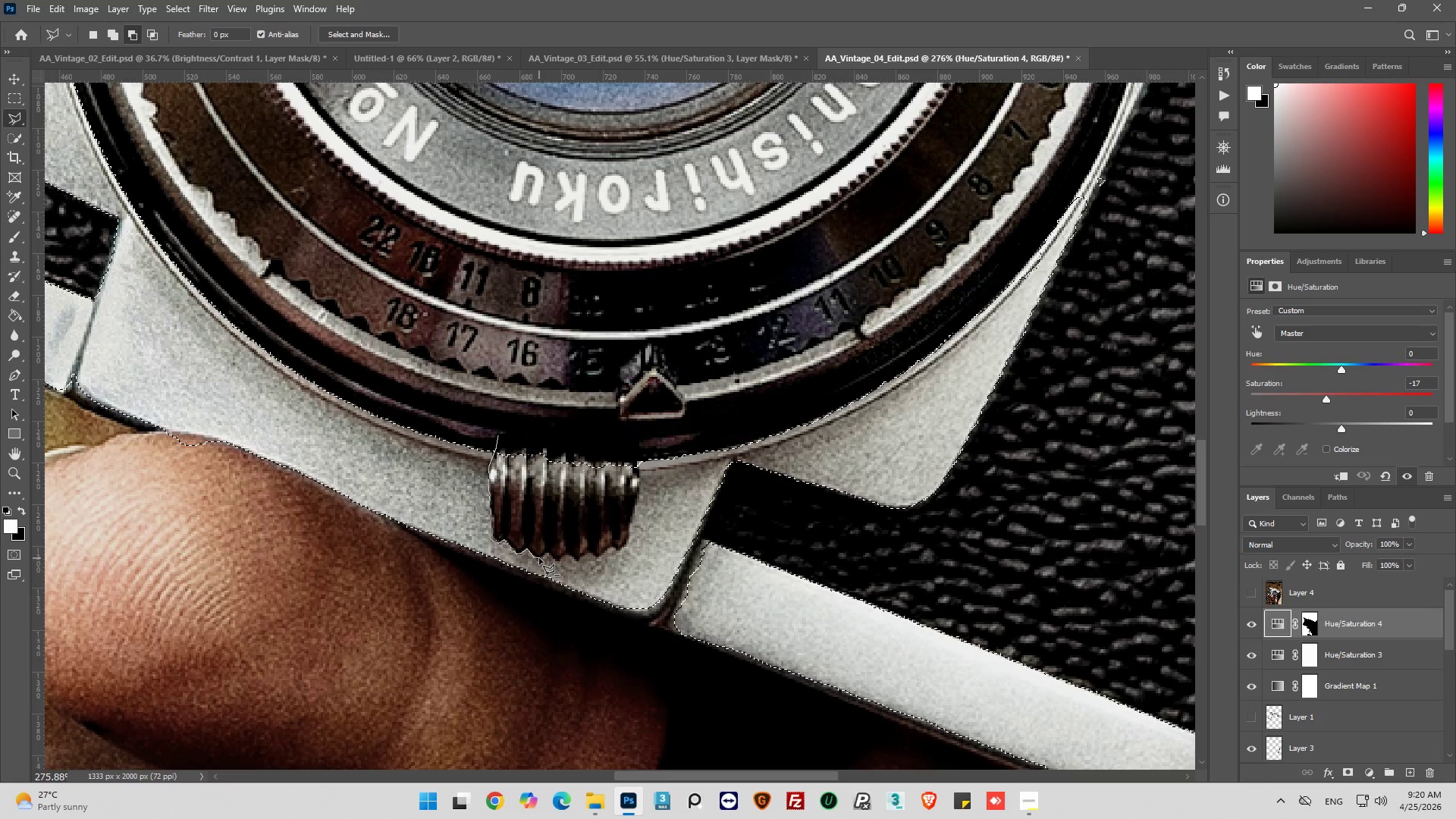 
left_click([539, 558])
 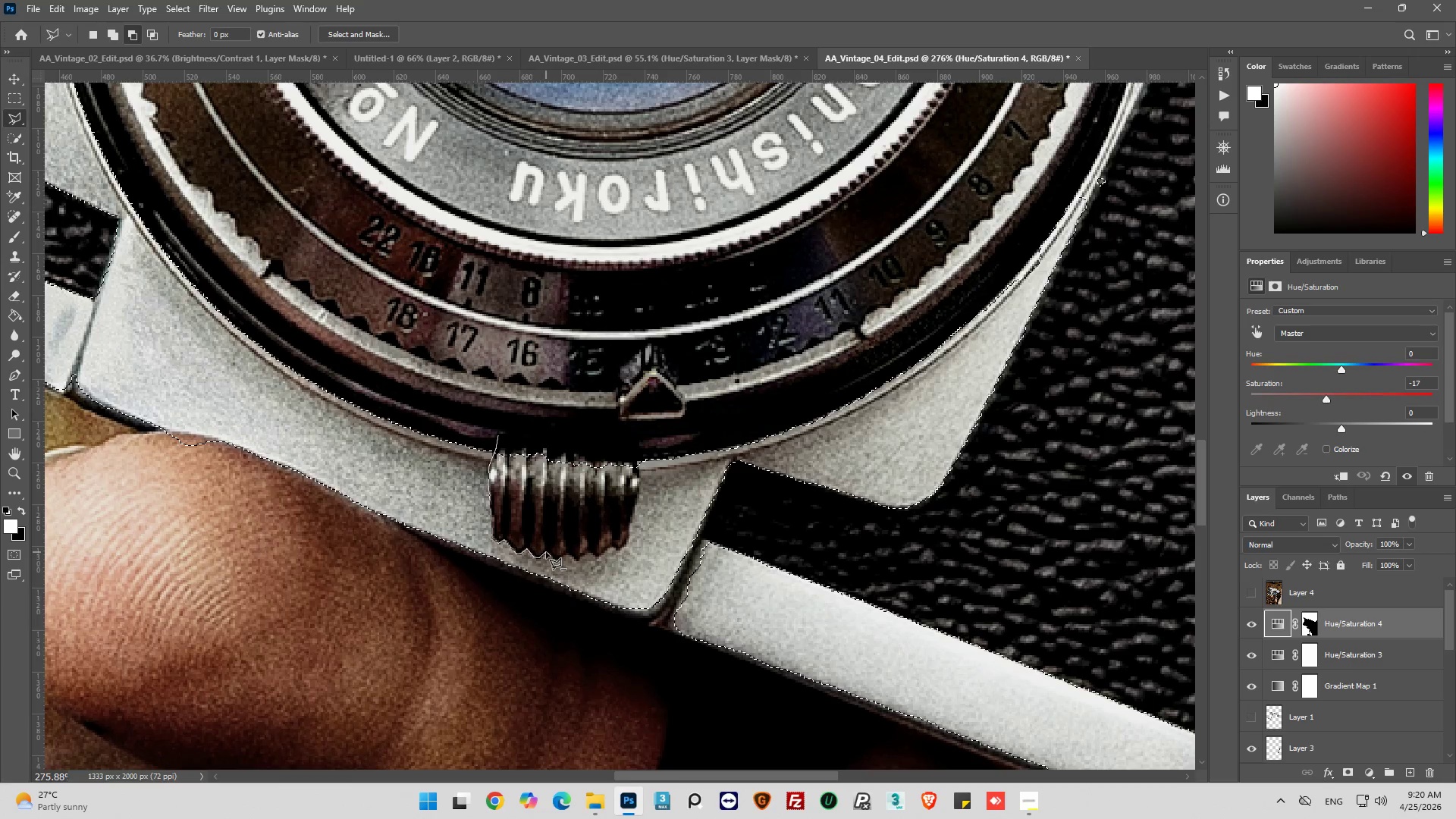 
left_click([547, 552])
 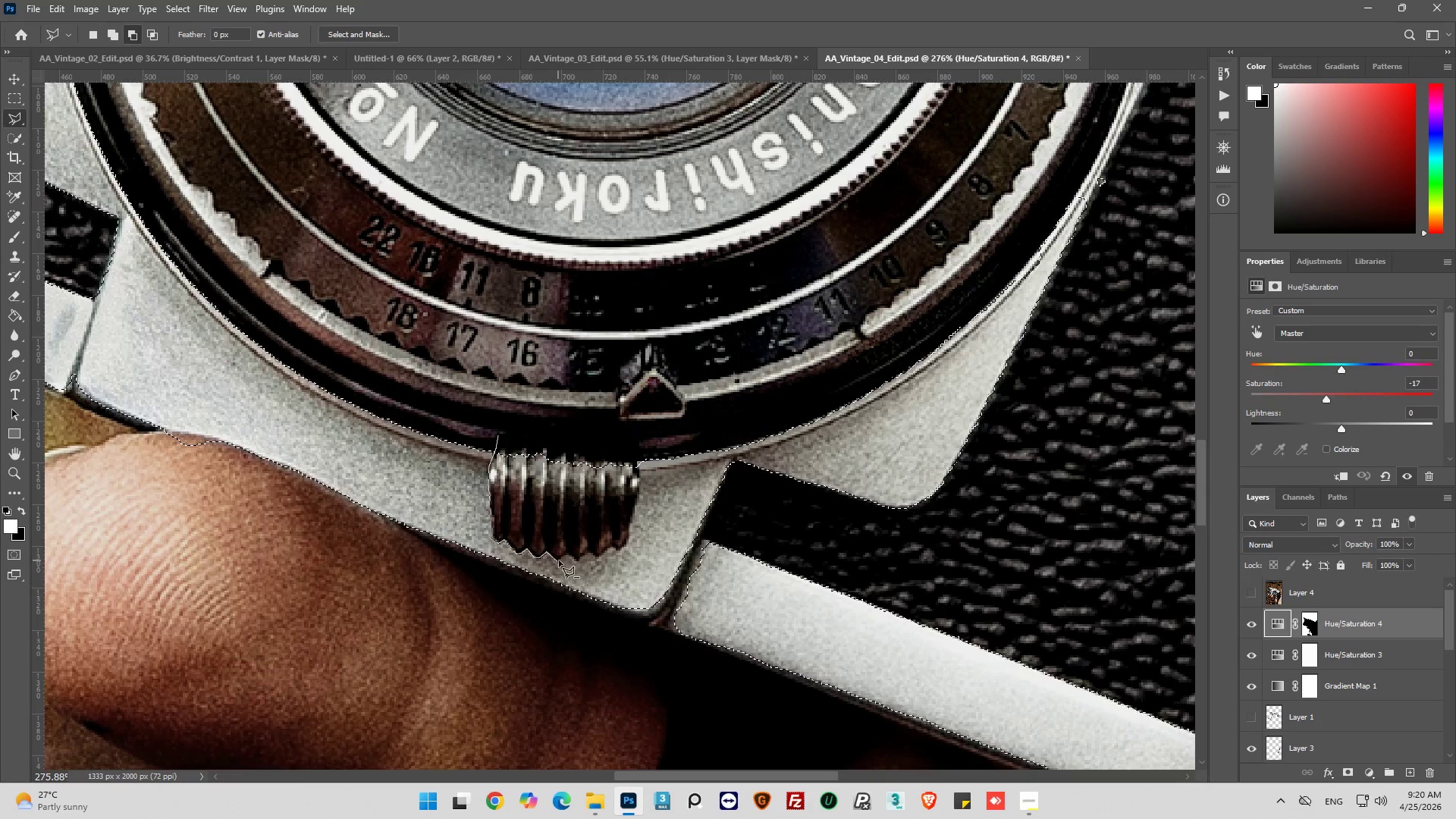 
left_click([561, 560])
 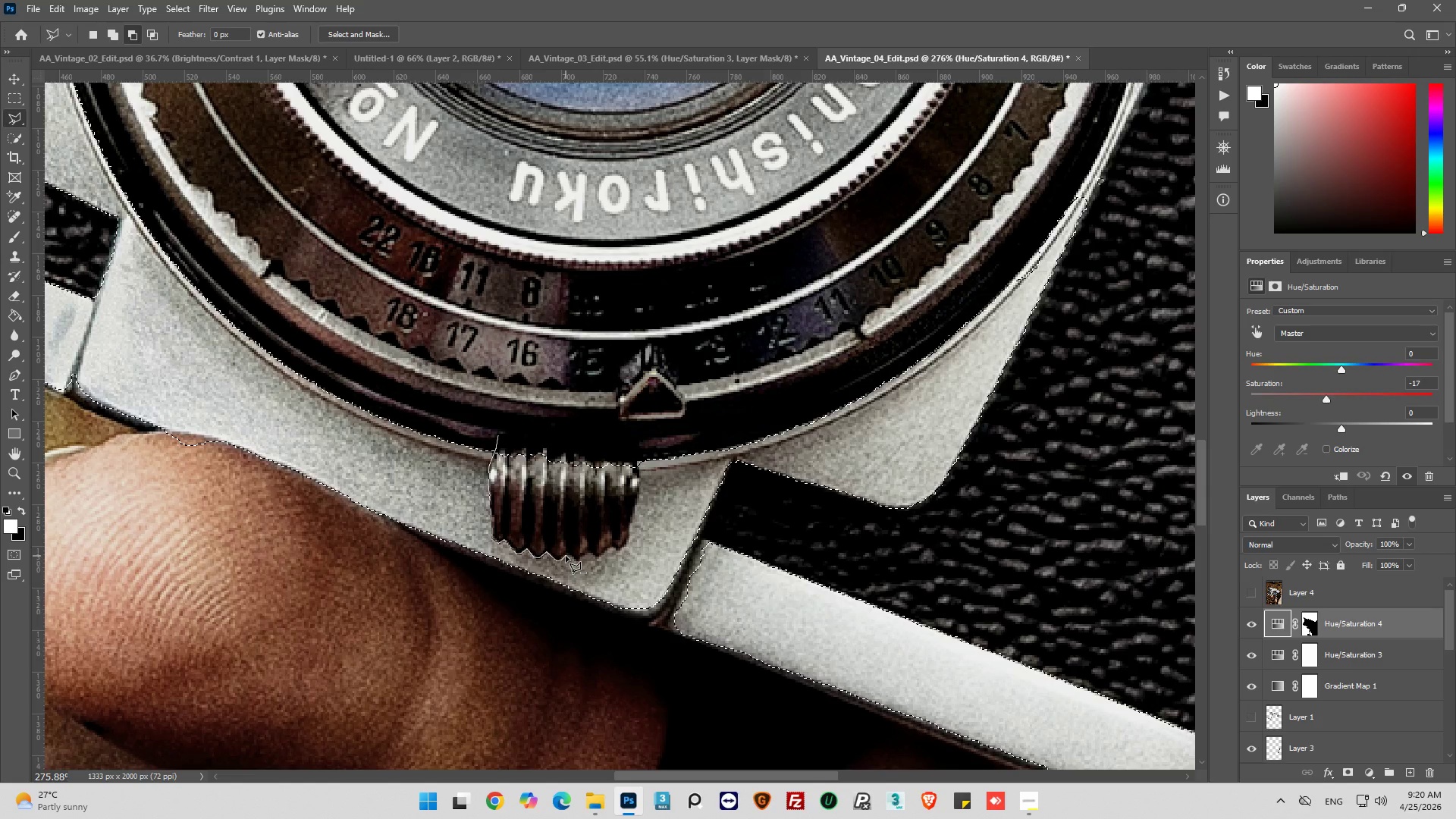 
left_click([566, 555])
 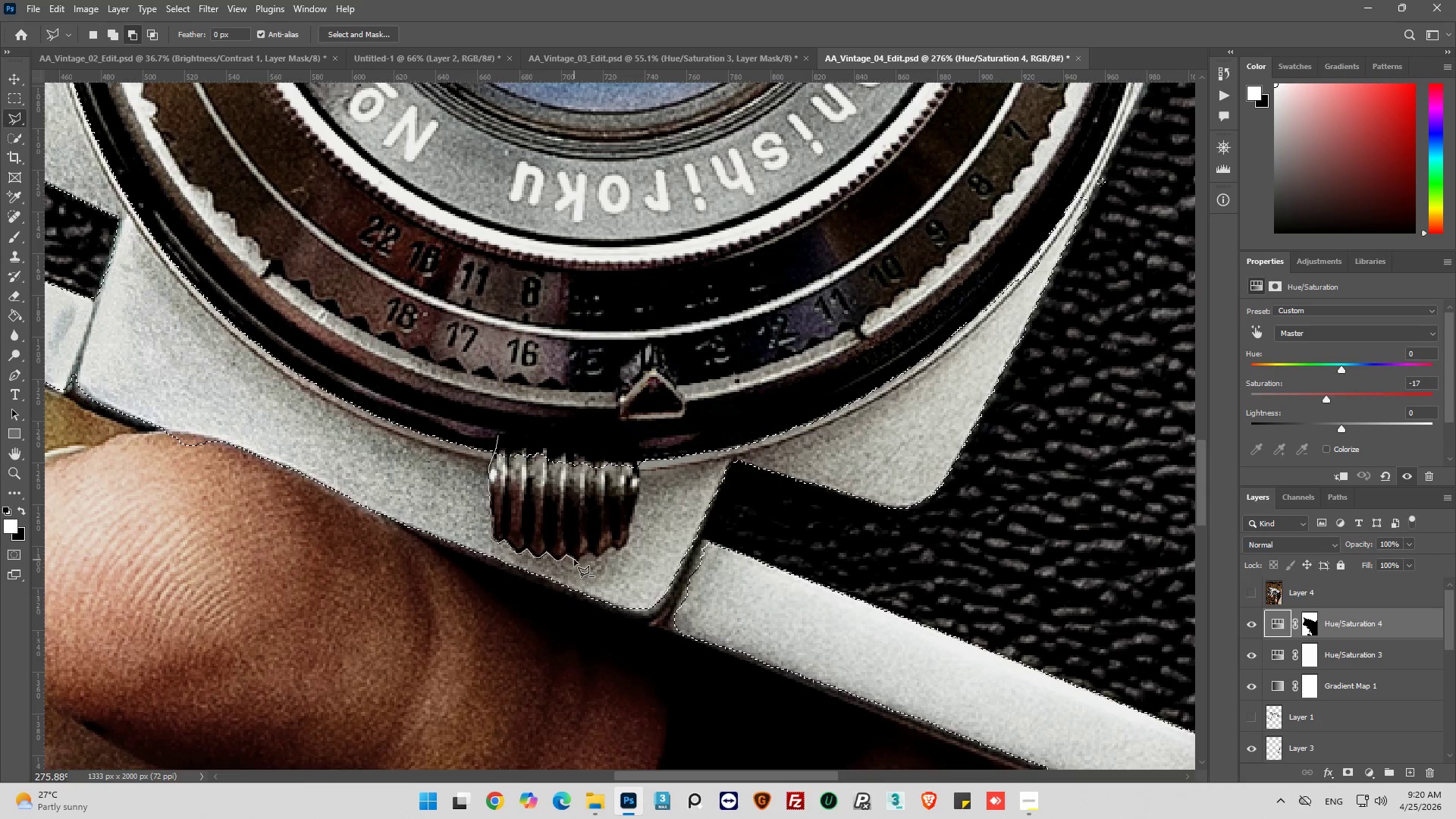 
left_click([575, 560])
 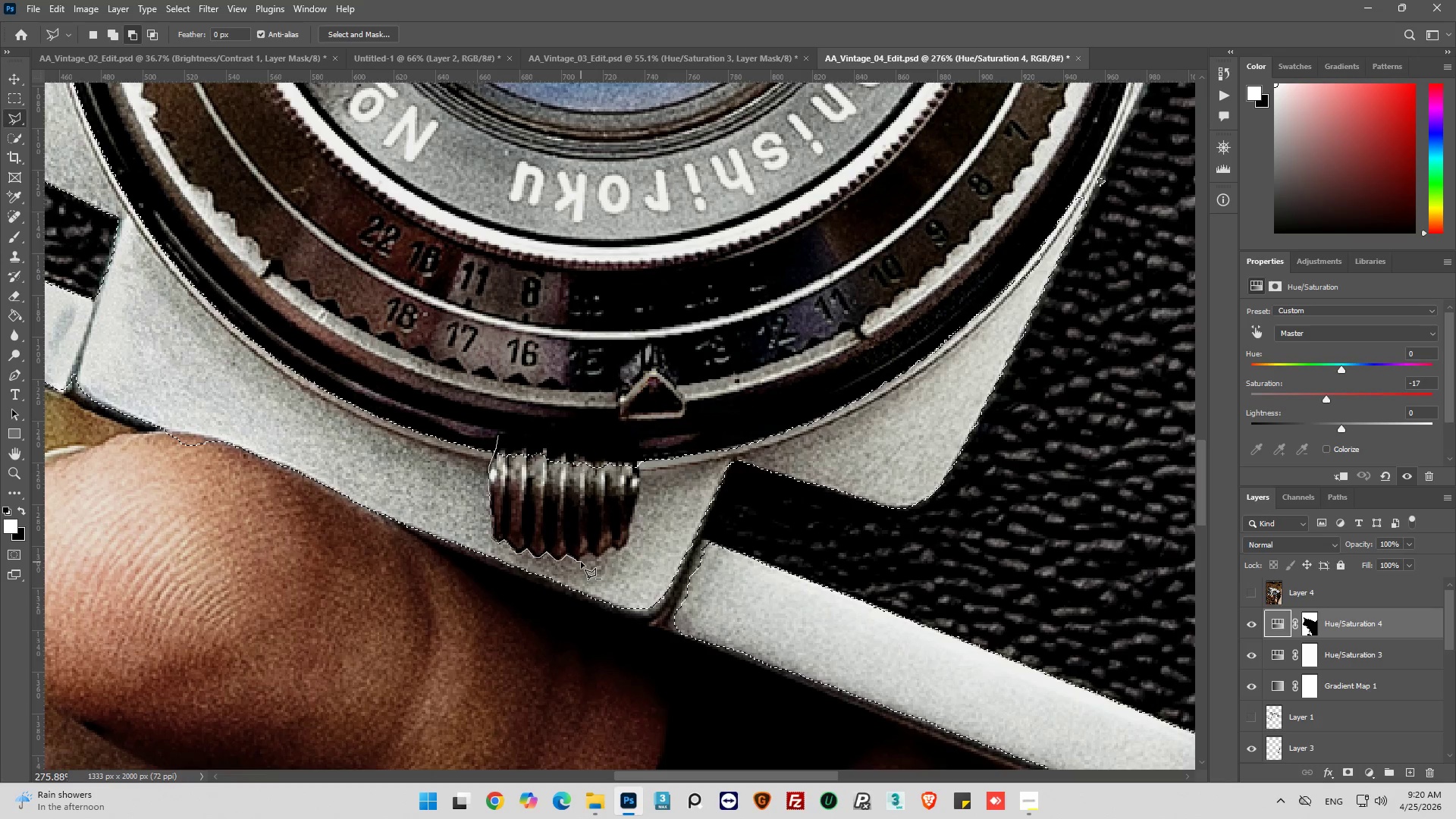 
left_click([580, 559])
 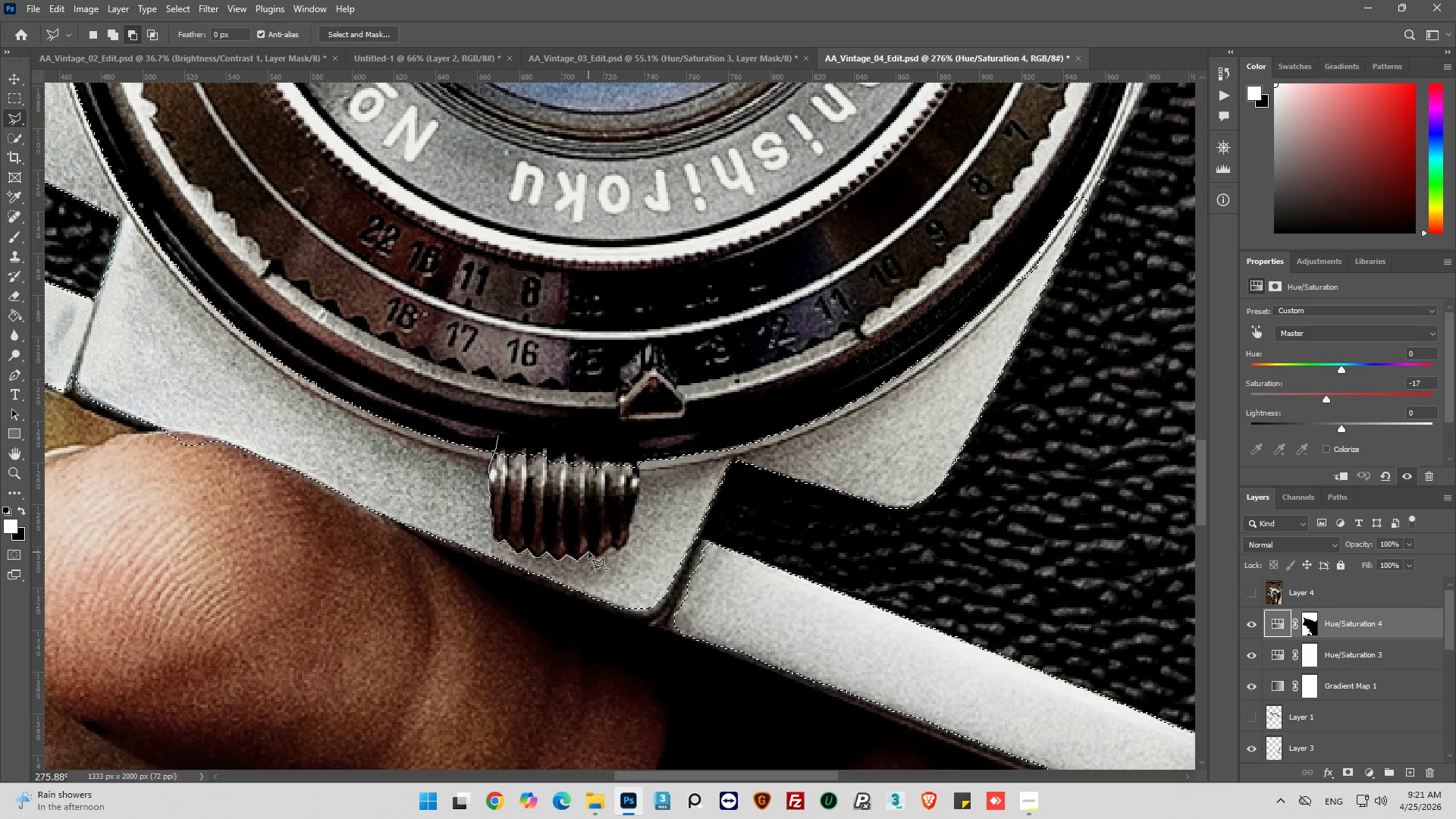 
left_click([588, 552])
 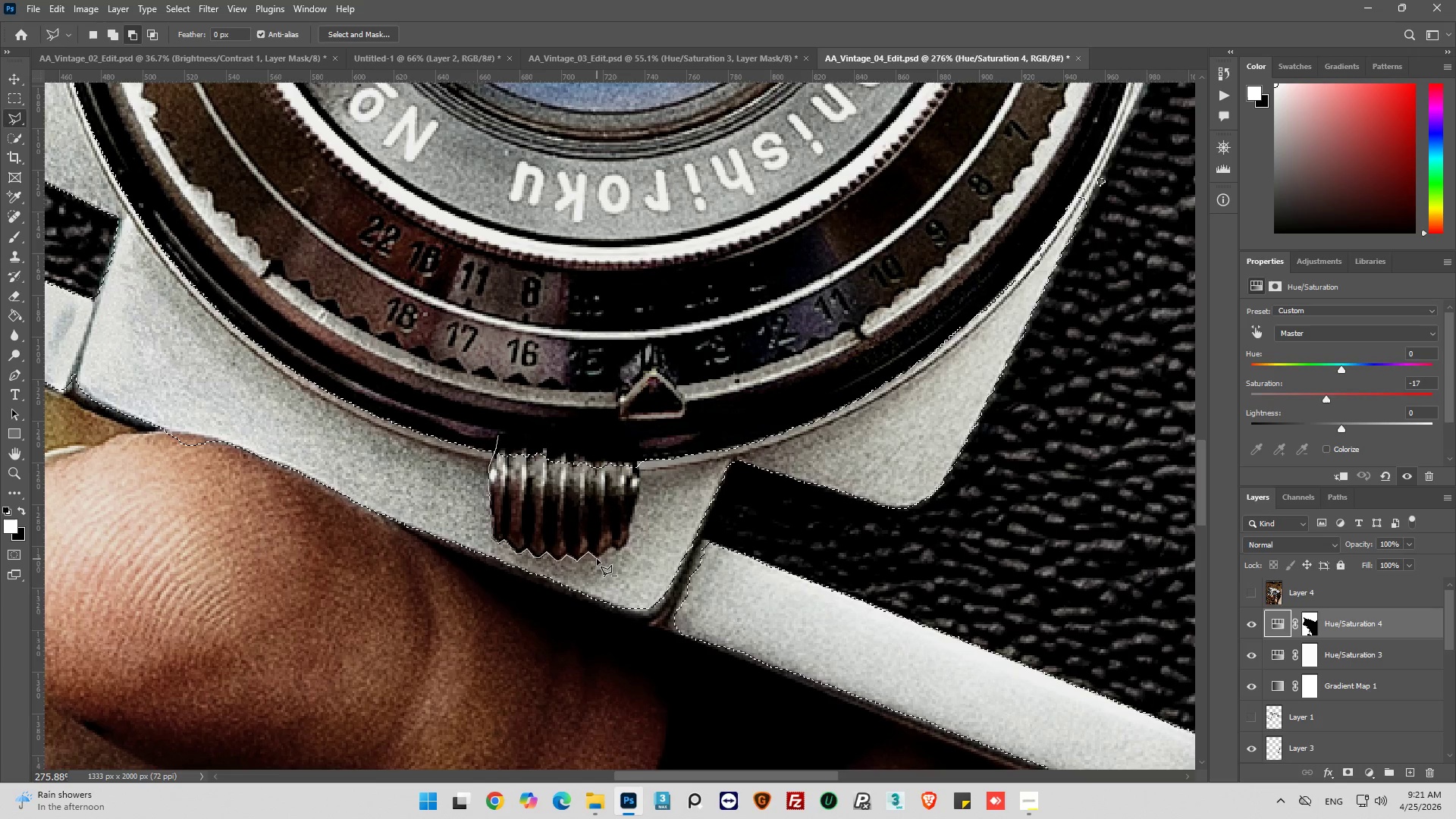 
left_click([597, 559])
 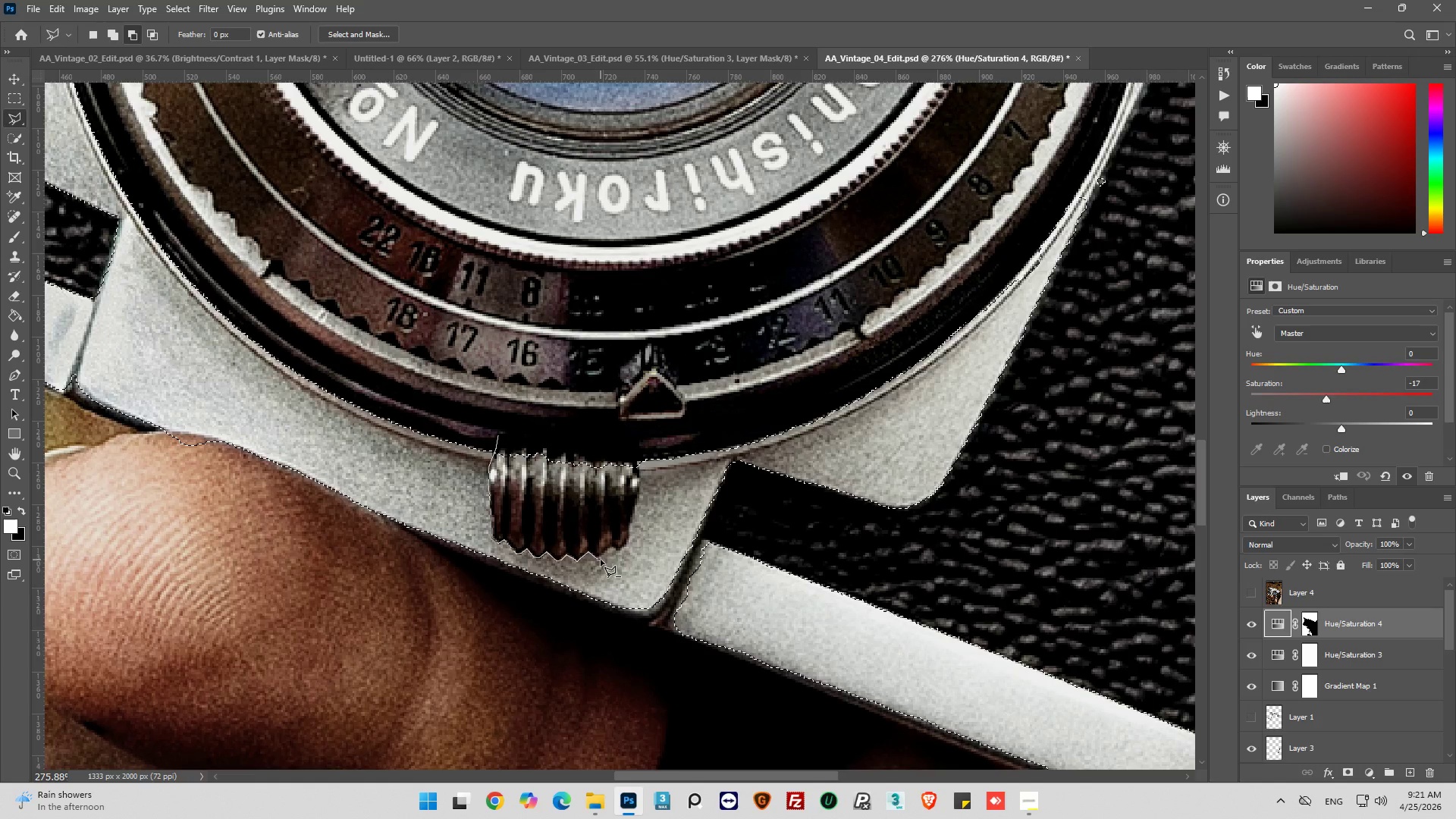 
left_click([601, 560])
 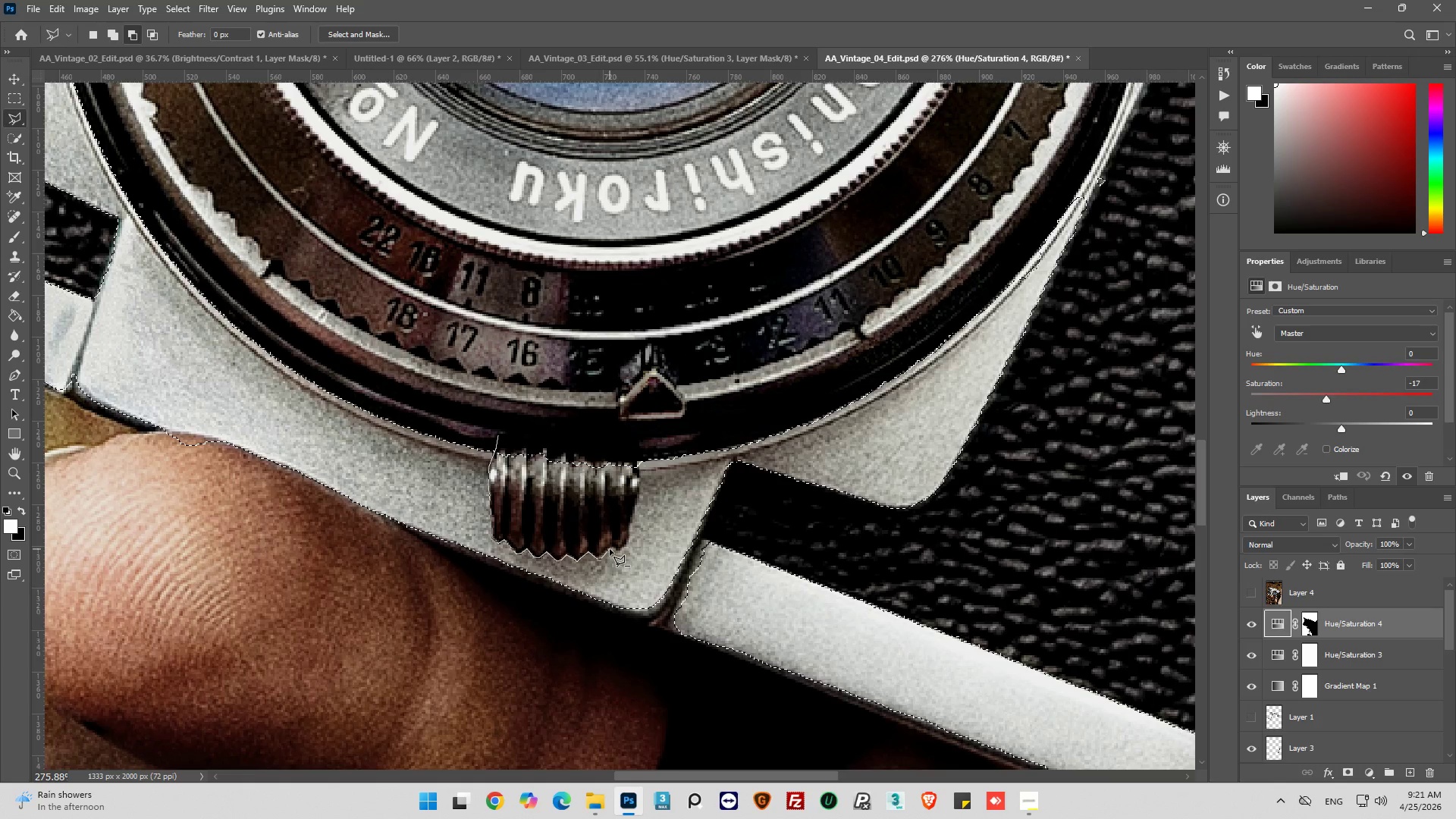 
left_click([612, 548])
 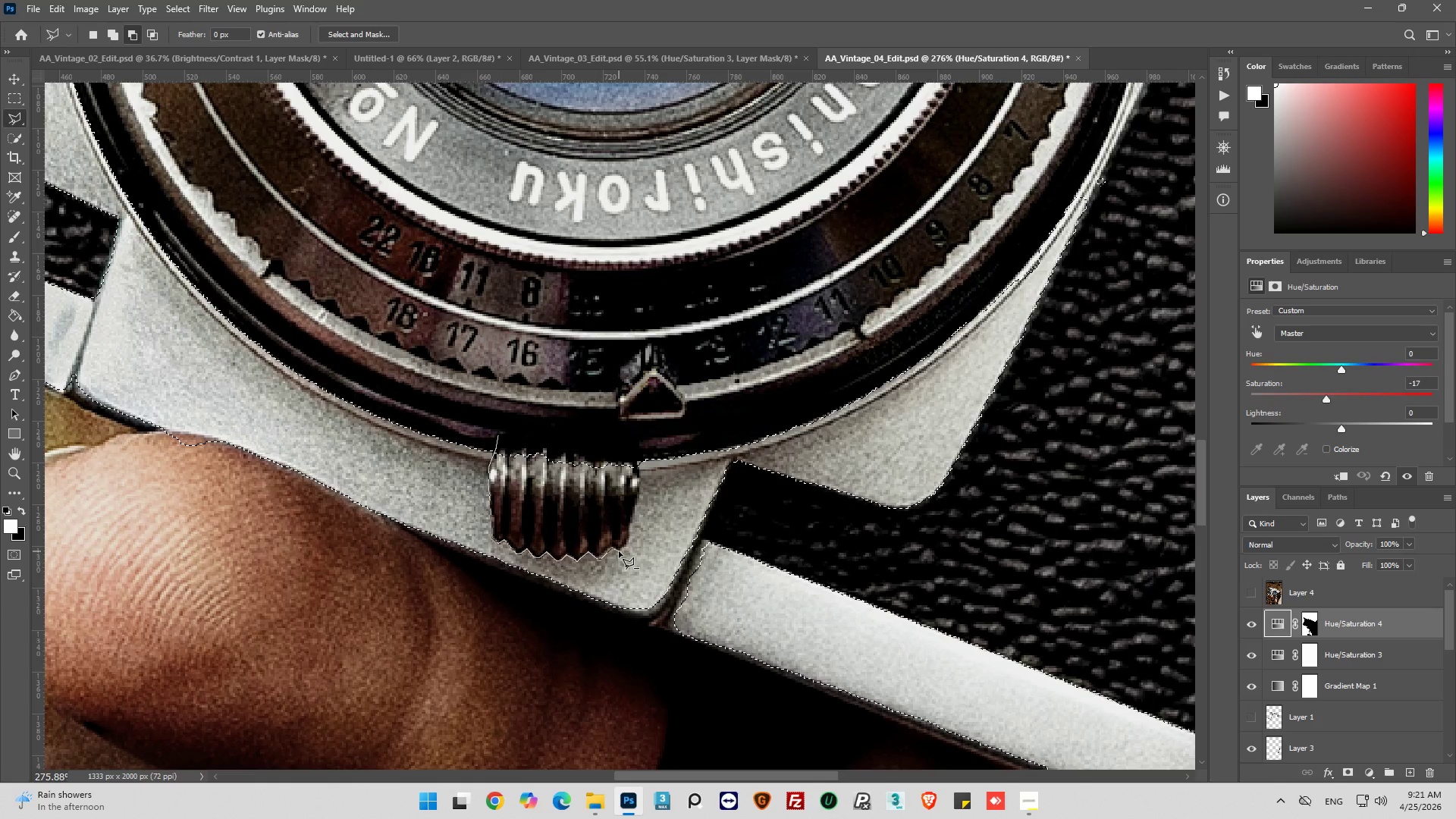 
left_click([619, 551])
 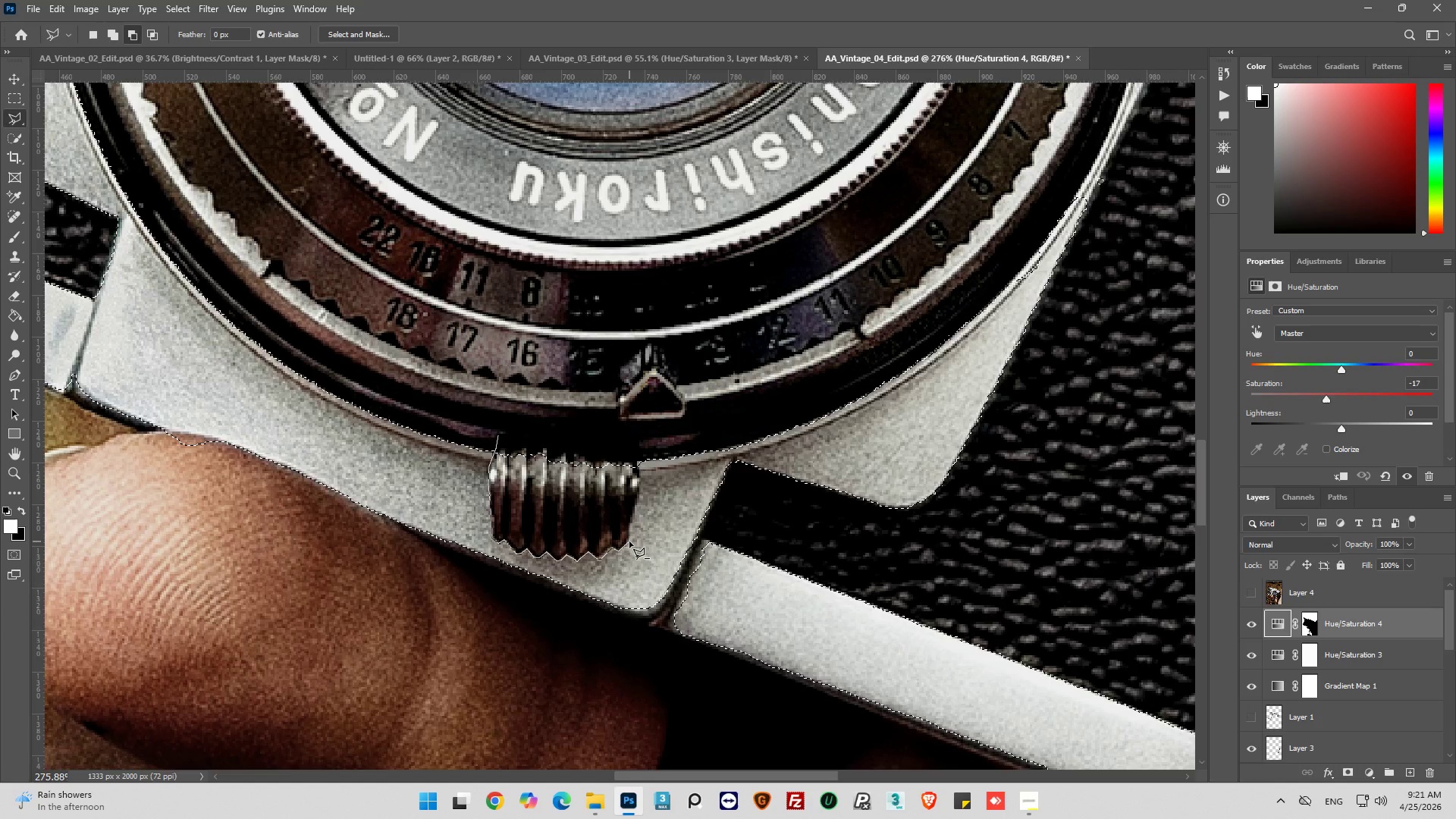 
left_click([629, 541])
 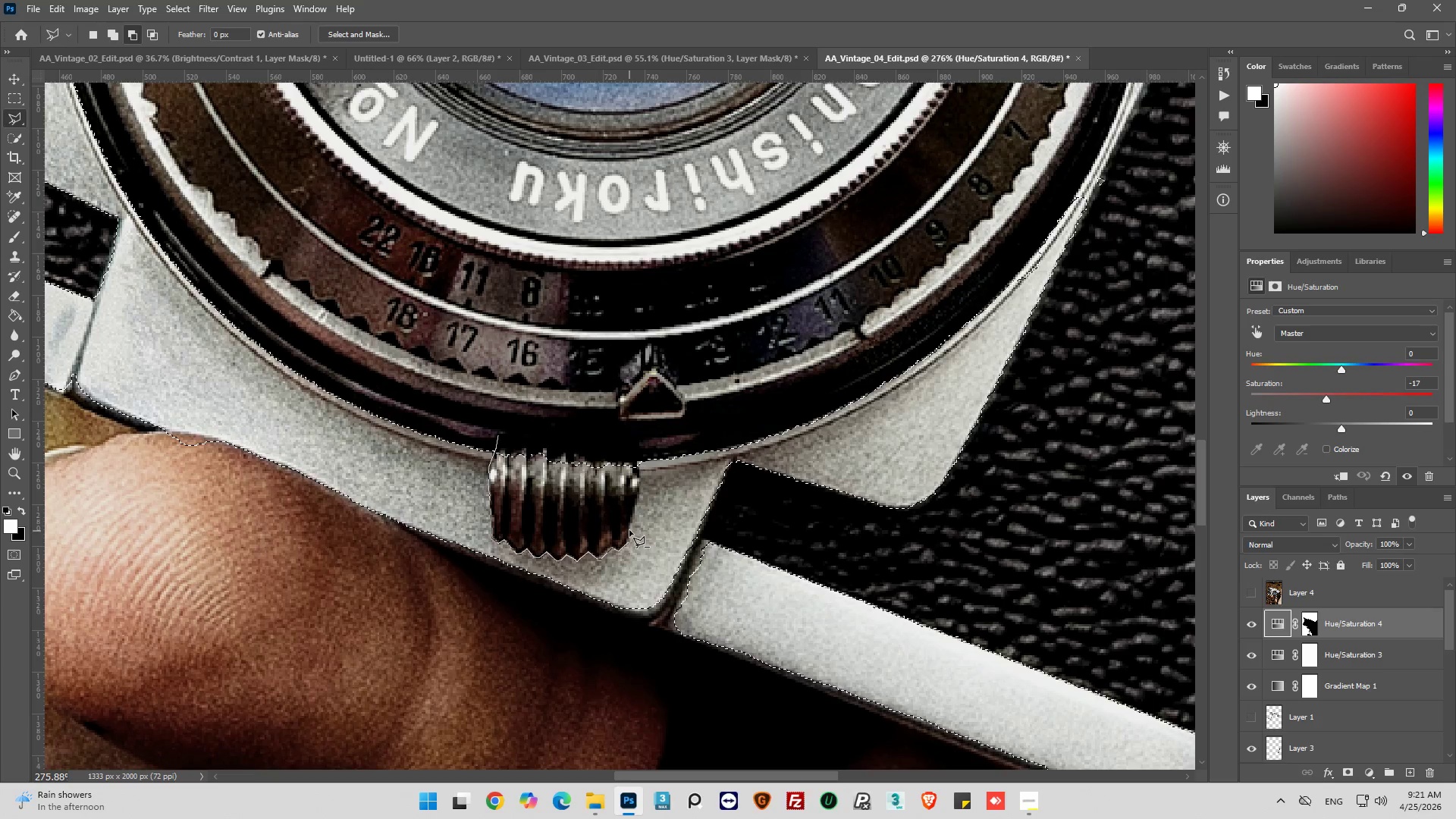 
left_click([630, 527])
 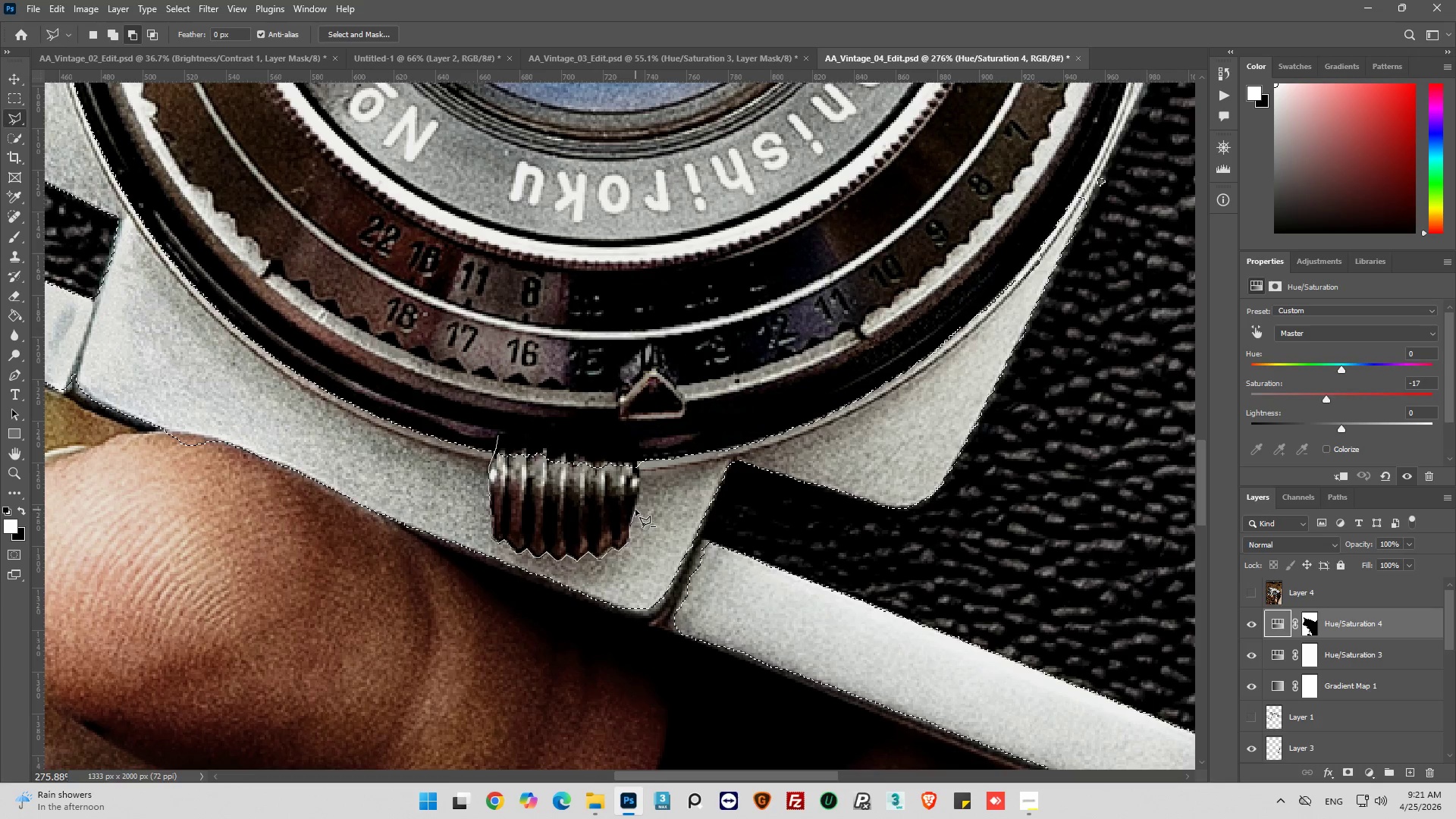 
left_click([635, 510])
 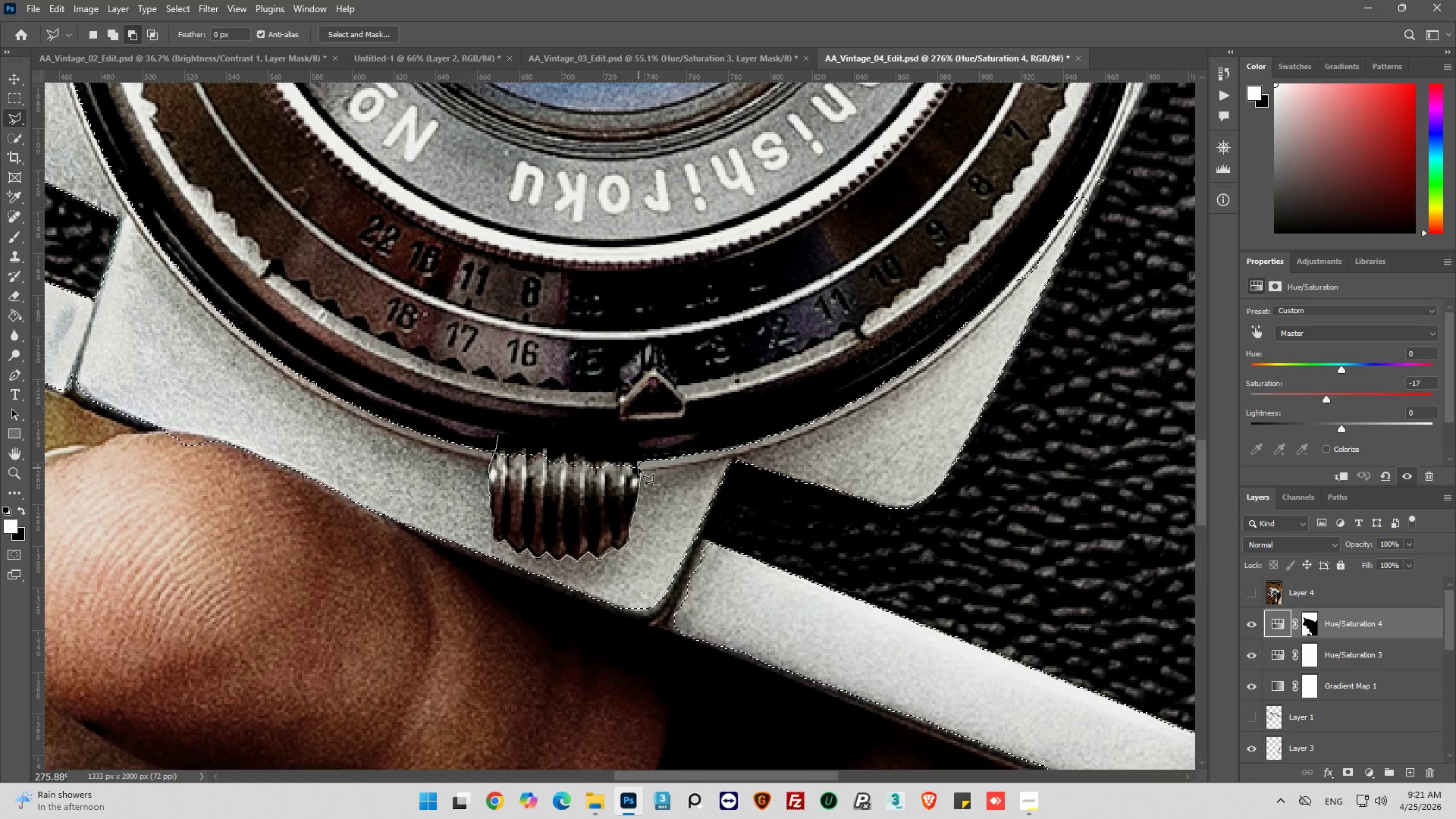 
double_click([633, 448])
 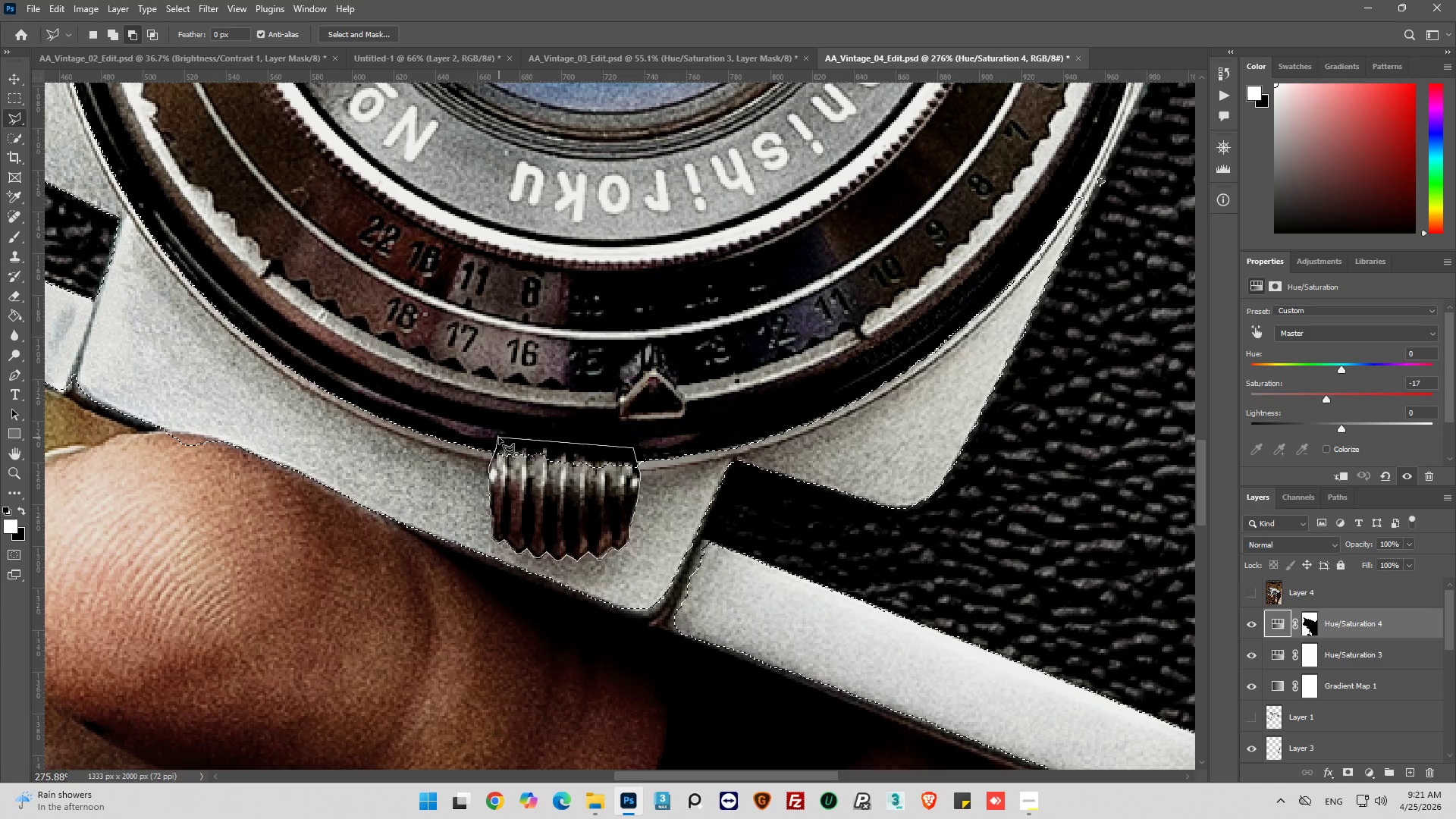 
left_click([497, 437])
 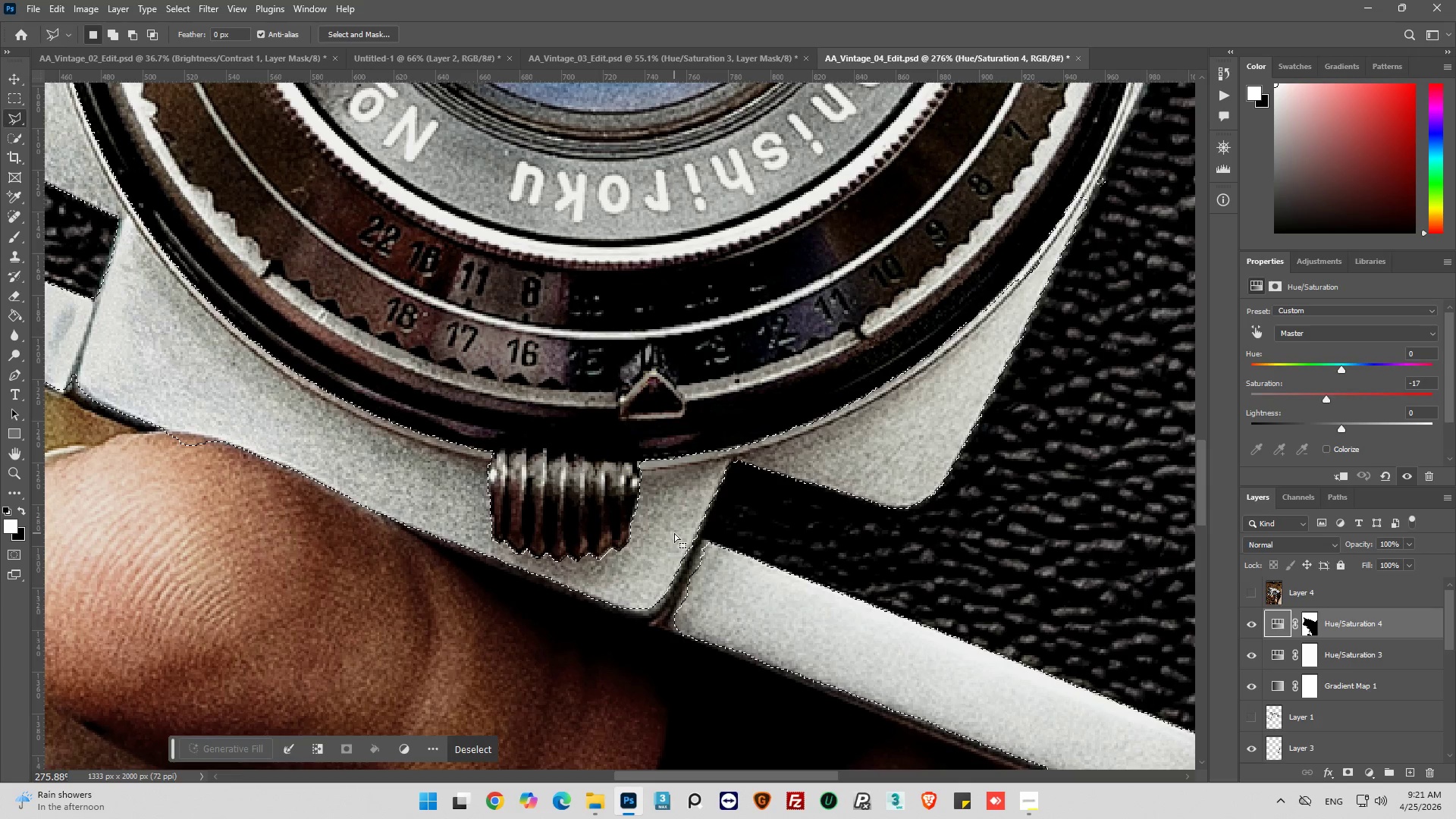 
hold_key(key=AltLeft, duration=1.03)
scroll: coordinate [711, 562], scroll_direction: down, amount: 11.0
 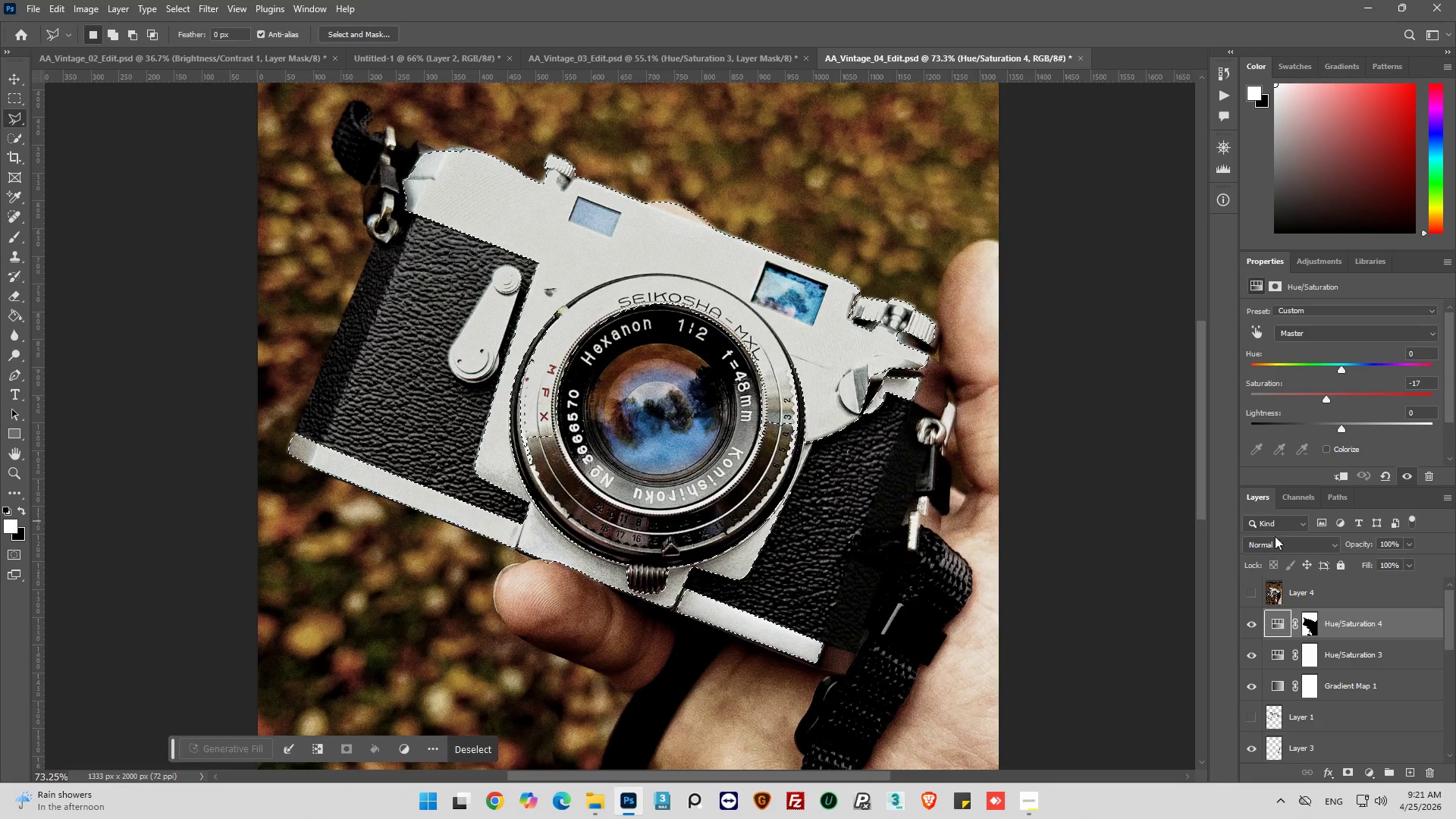 
wait(19.18)
 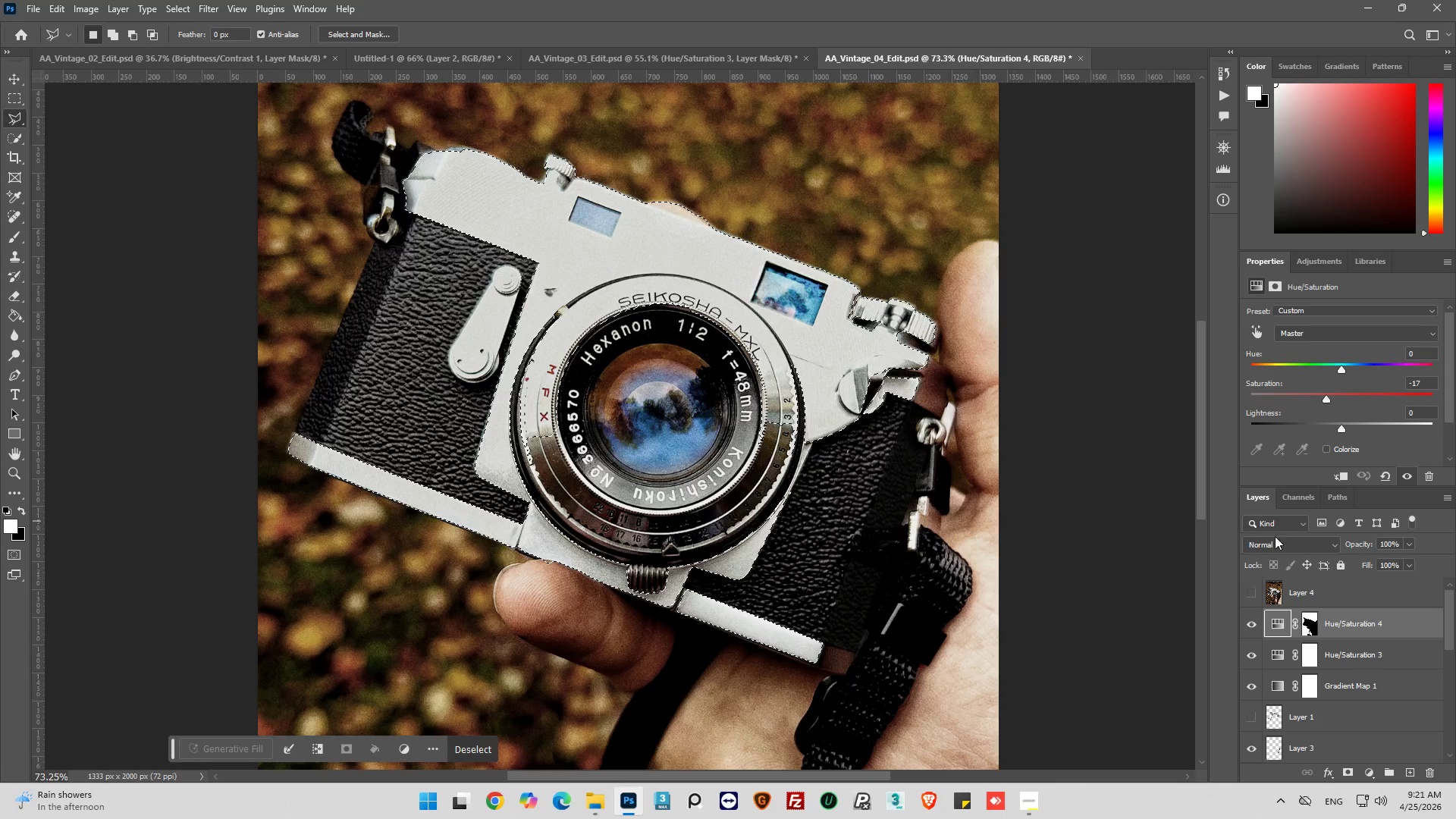 
hold_key(key=AltLeft, duration=0.88)
hold_key(key=AltLeft, duration=0.56)
scroll: coordinate [619, 299], scroll_direction: up, amount: 21.0
 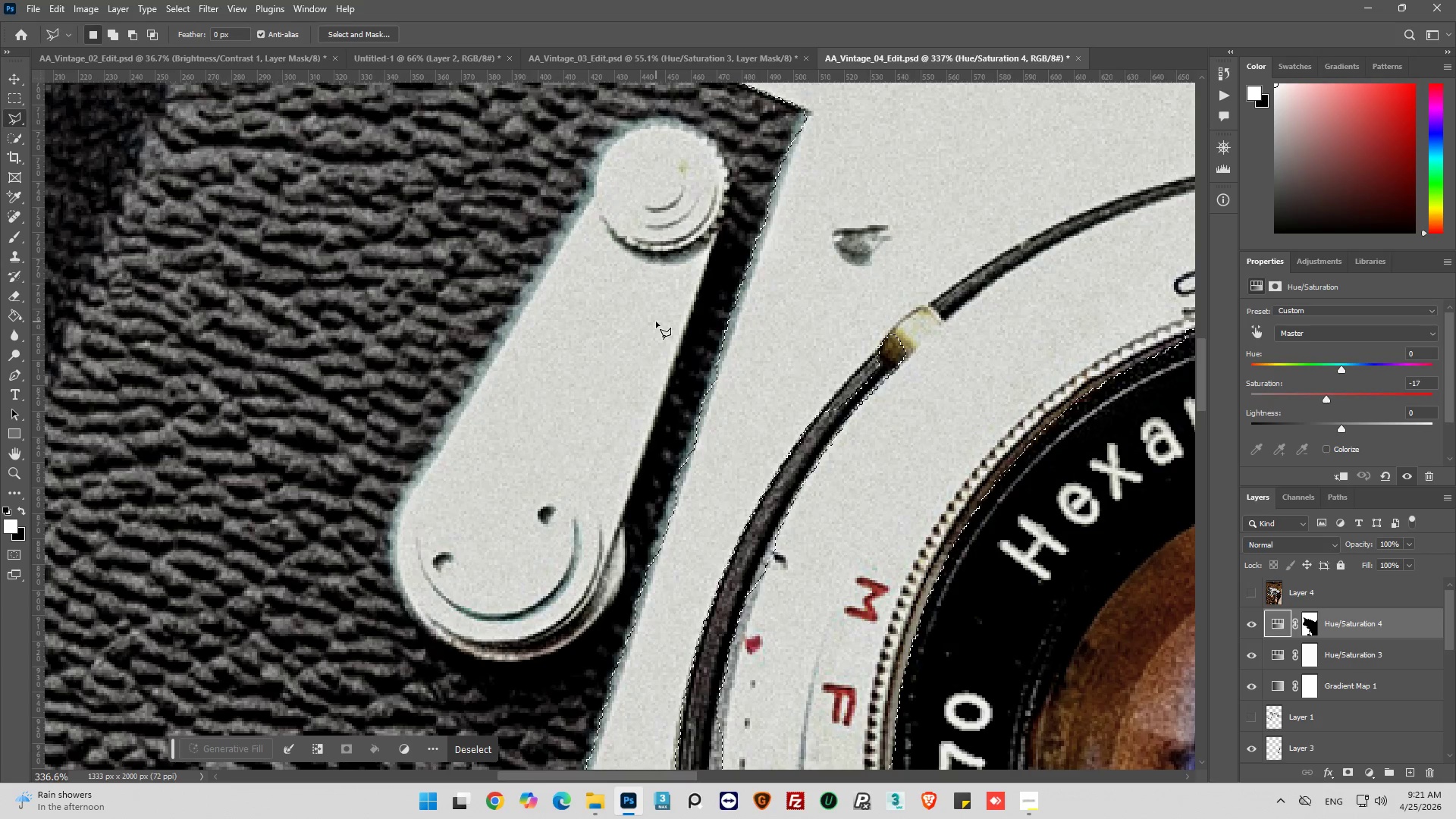 
hold_key(key=AltLeft, duration=0.61)
scroll: coordinate [381, 435], scroll_direction: down, amount: 7.0
 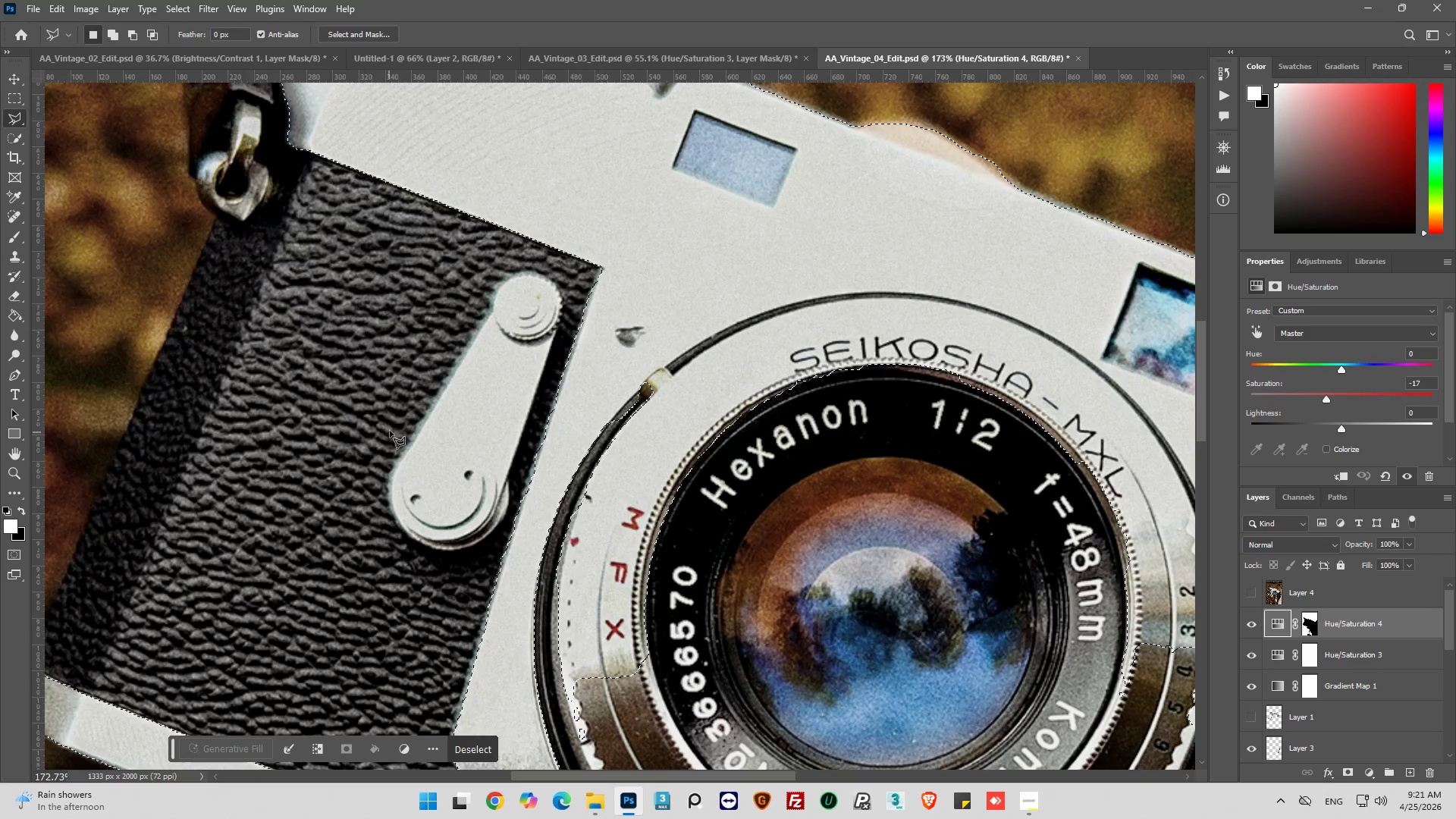 
hold_key(key=AltLeft, duration=1.05)
 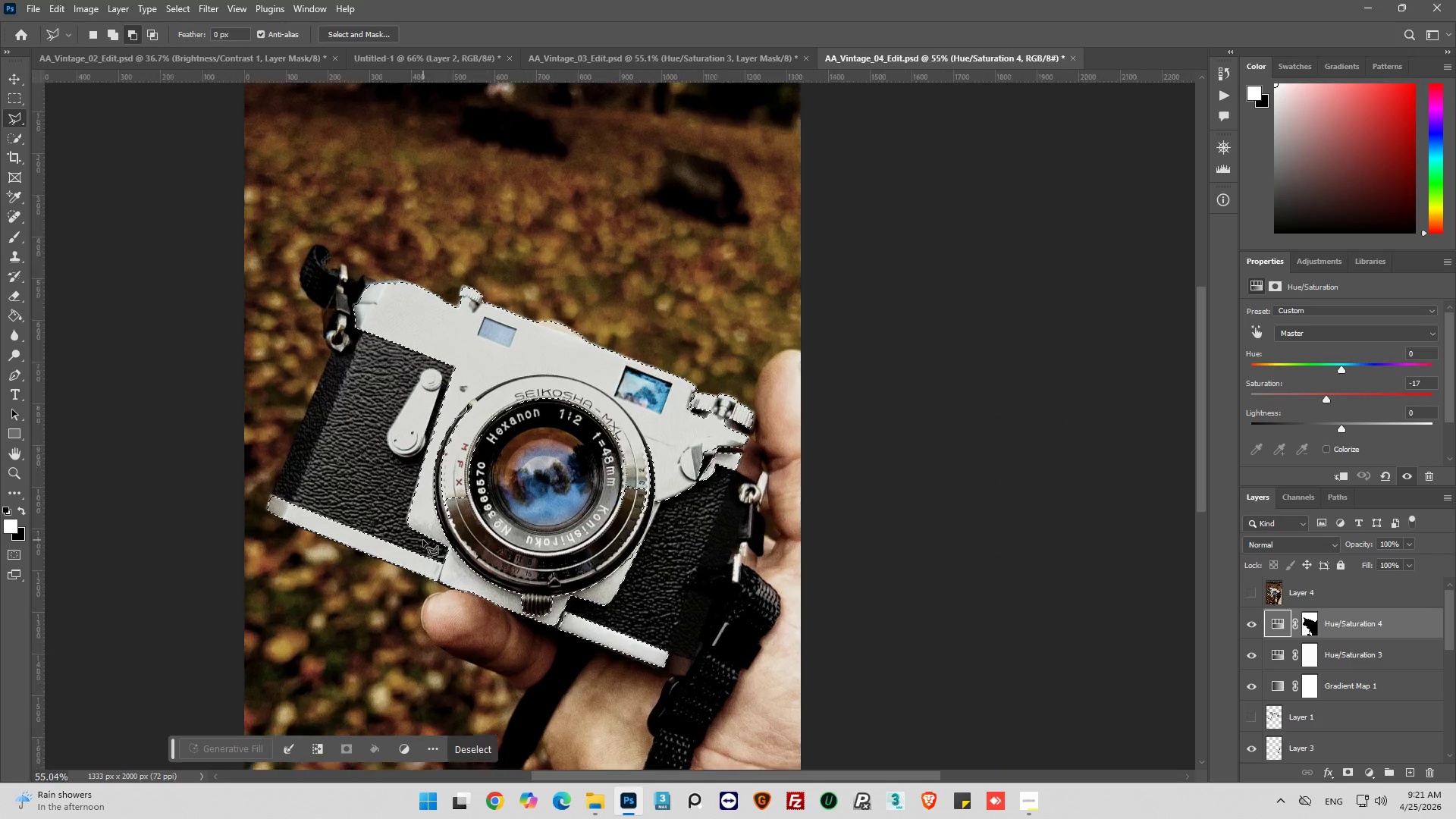 
hold_key(key=AltLeft, duration=0.89)
 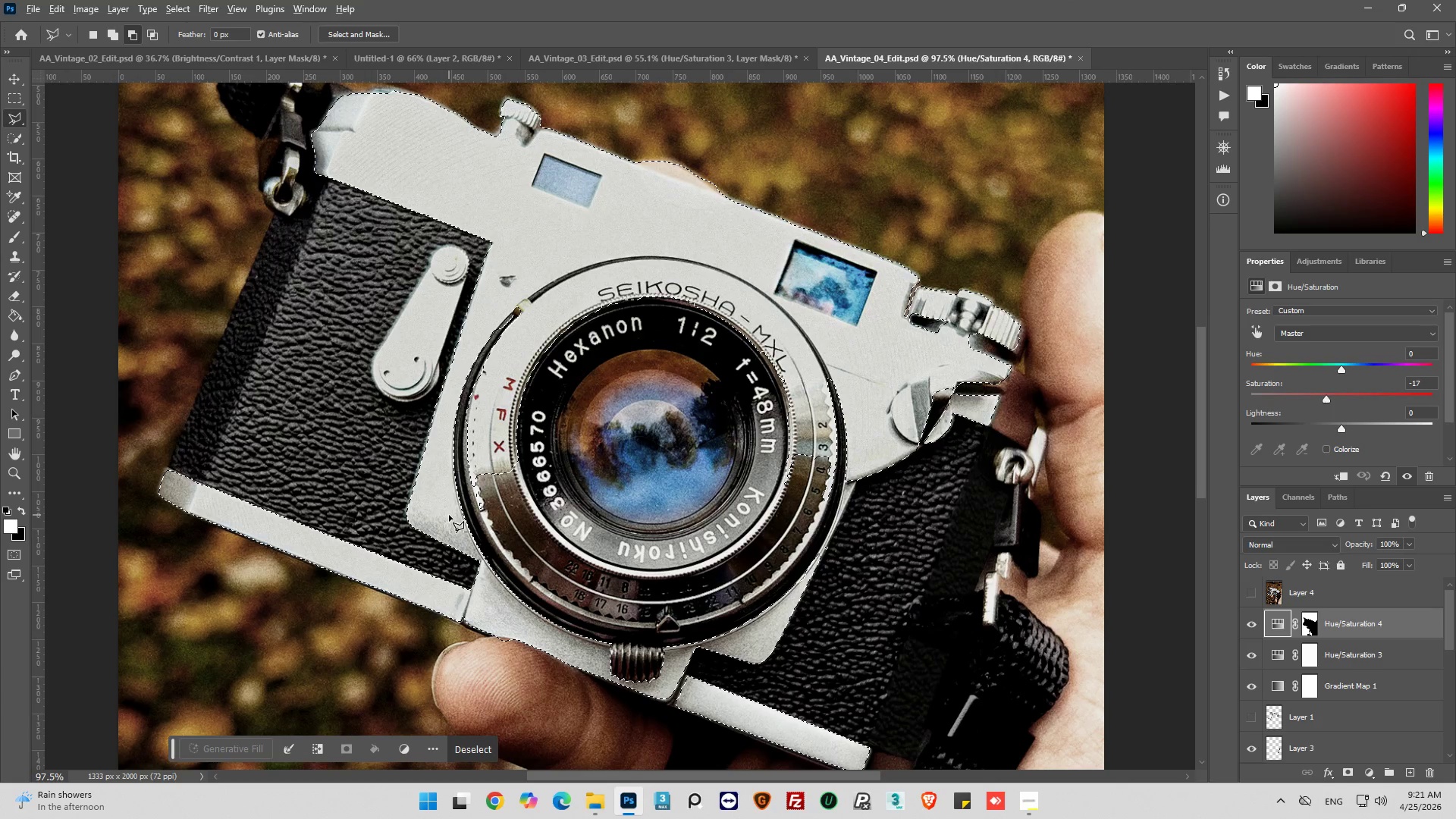 
scroll: coordinate [391, 430], scroll_direction: down, amount: 13.0
 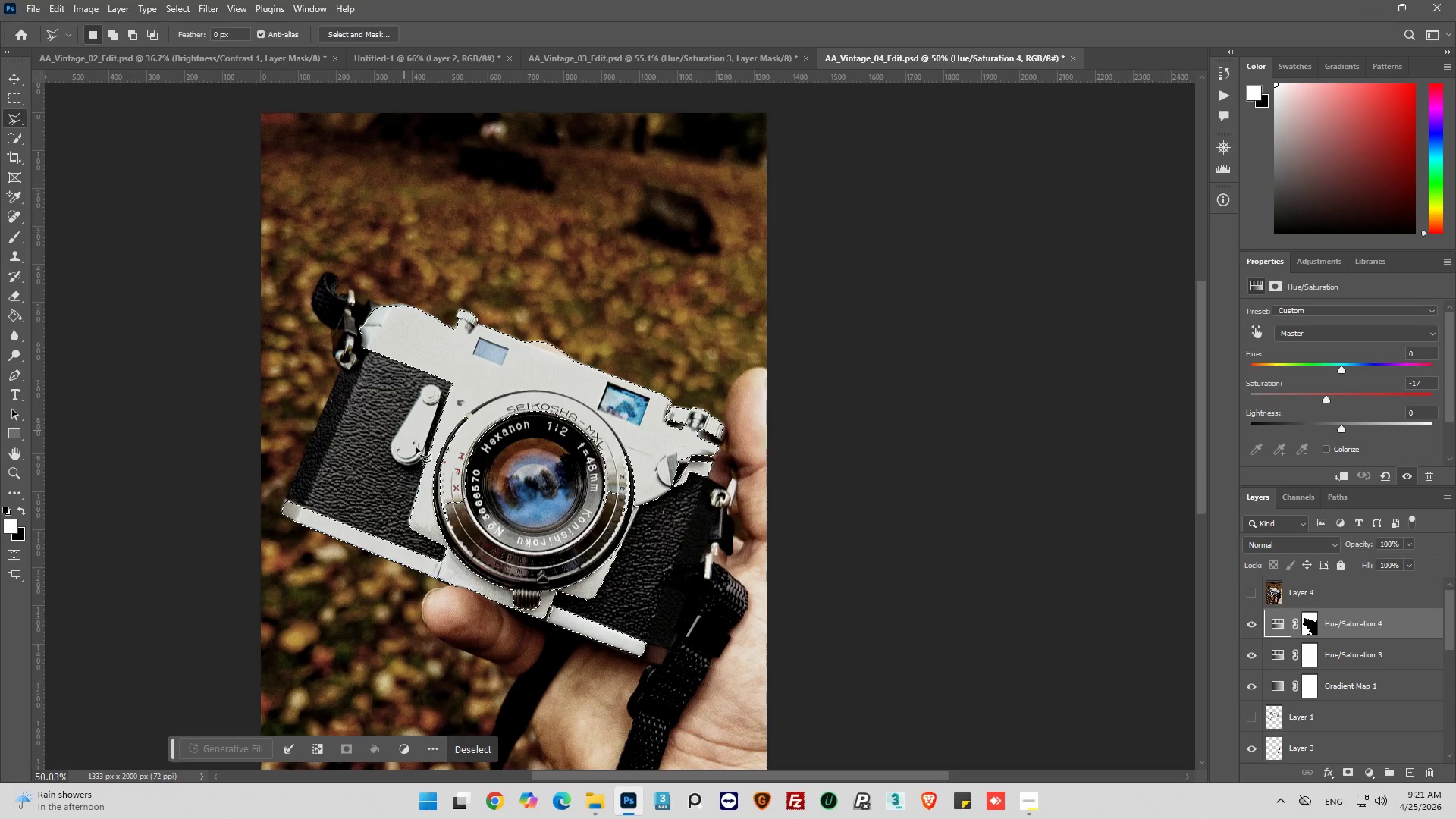 
scroll: coordinate [386, 514], scroll_direction: up, amount: 7.0
 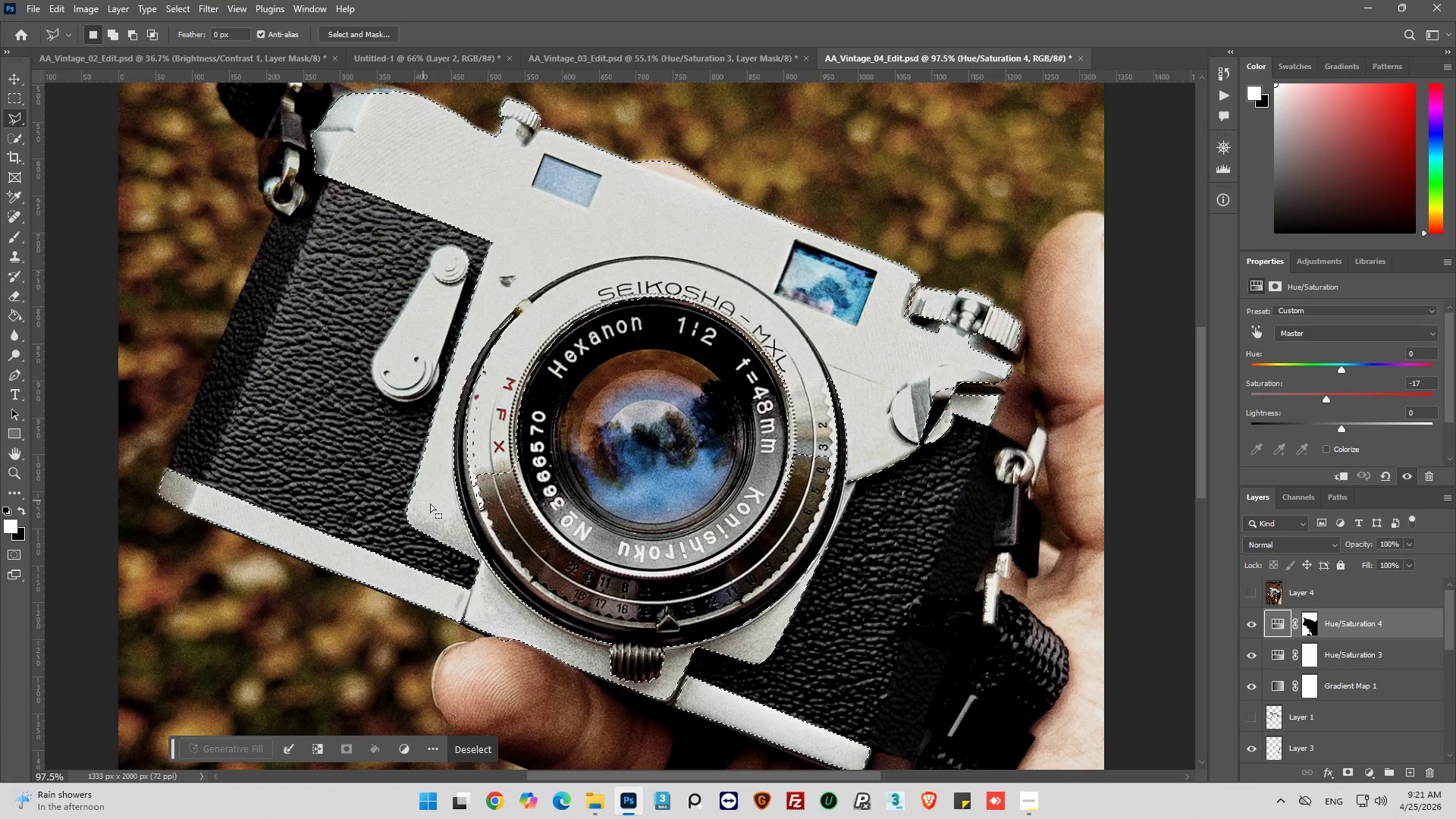 
hold_key(key=AltLeft, duration=0.61)
scroll: coordinate [453, 515], scroll_direction: up, amount: 2.0
 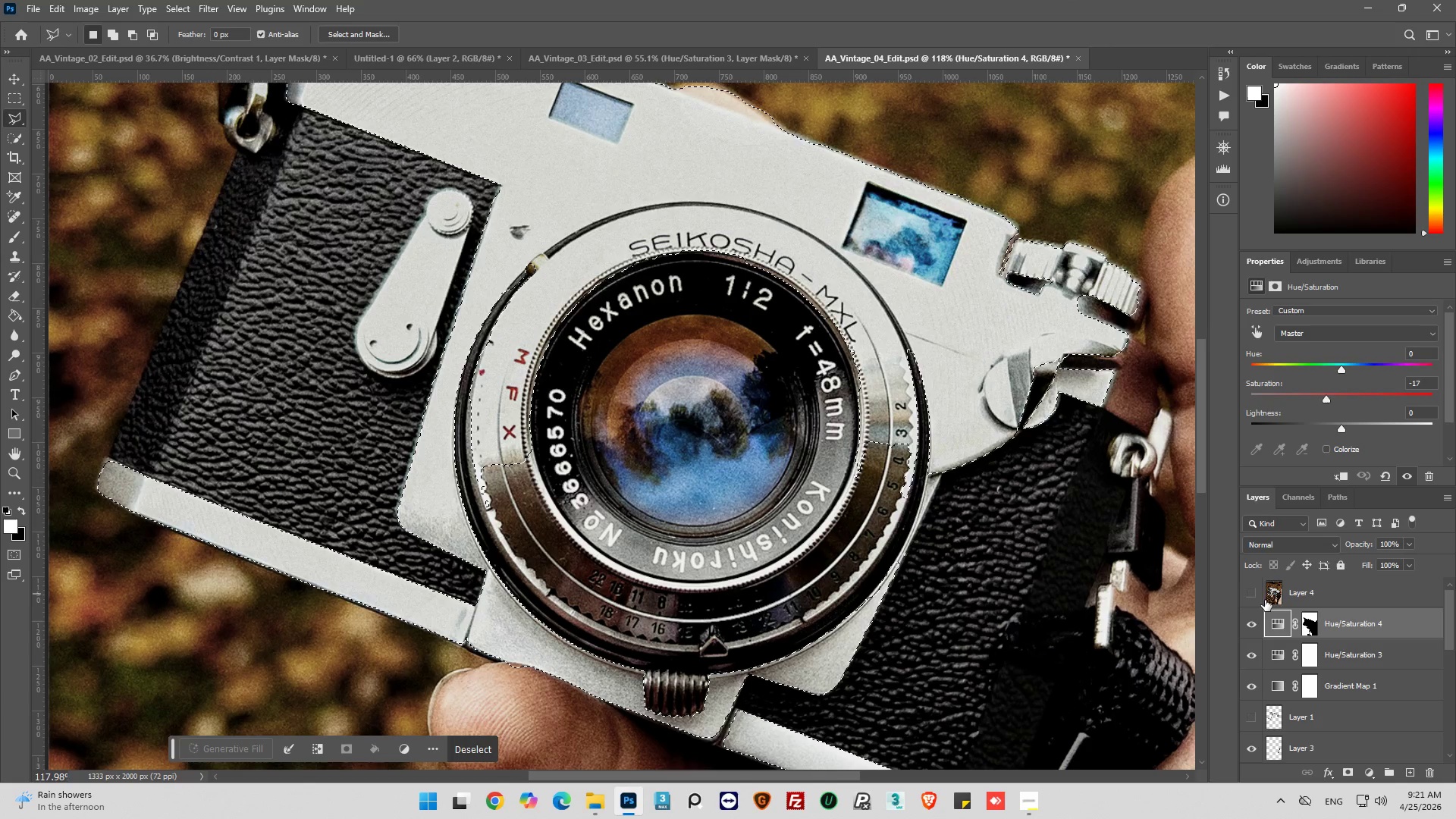 
wait(7.77)
 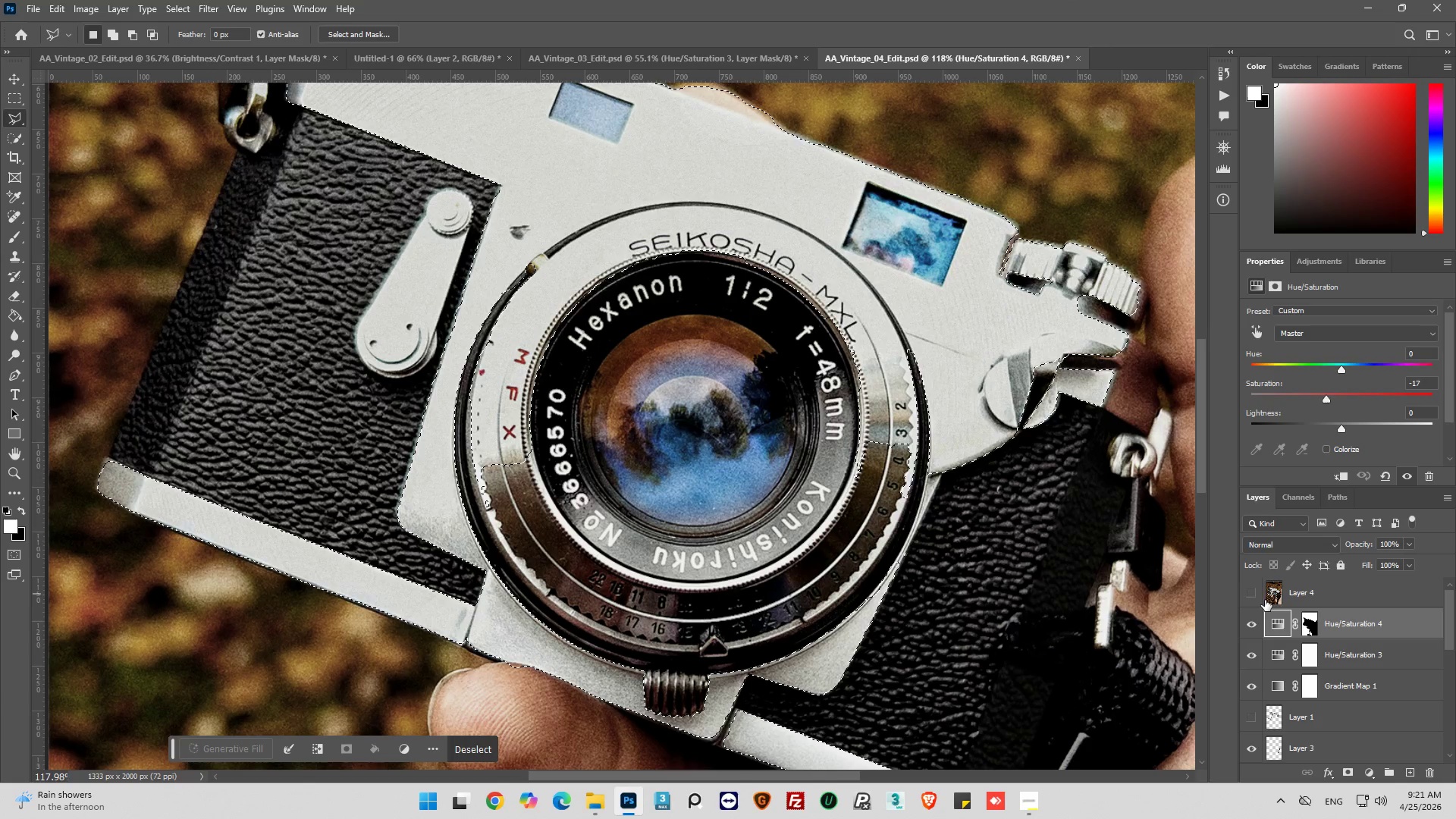 
left_click([1371, 769])
 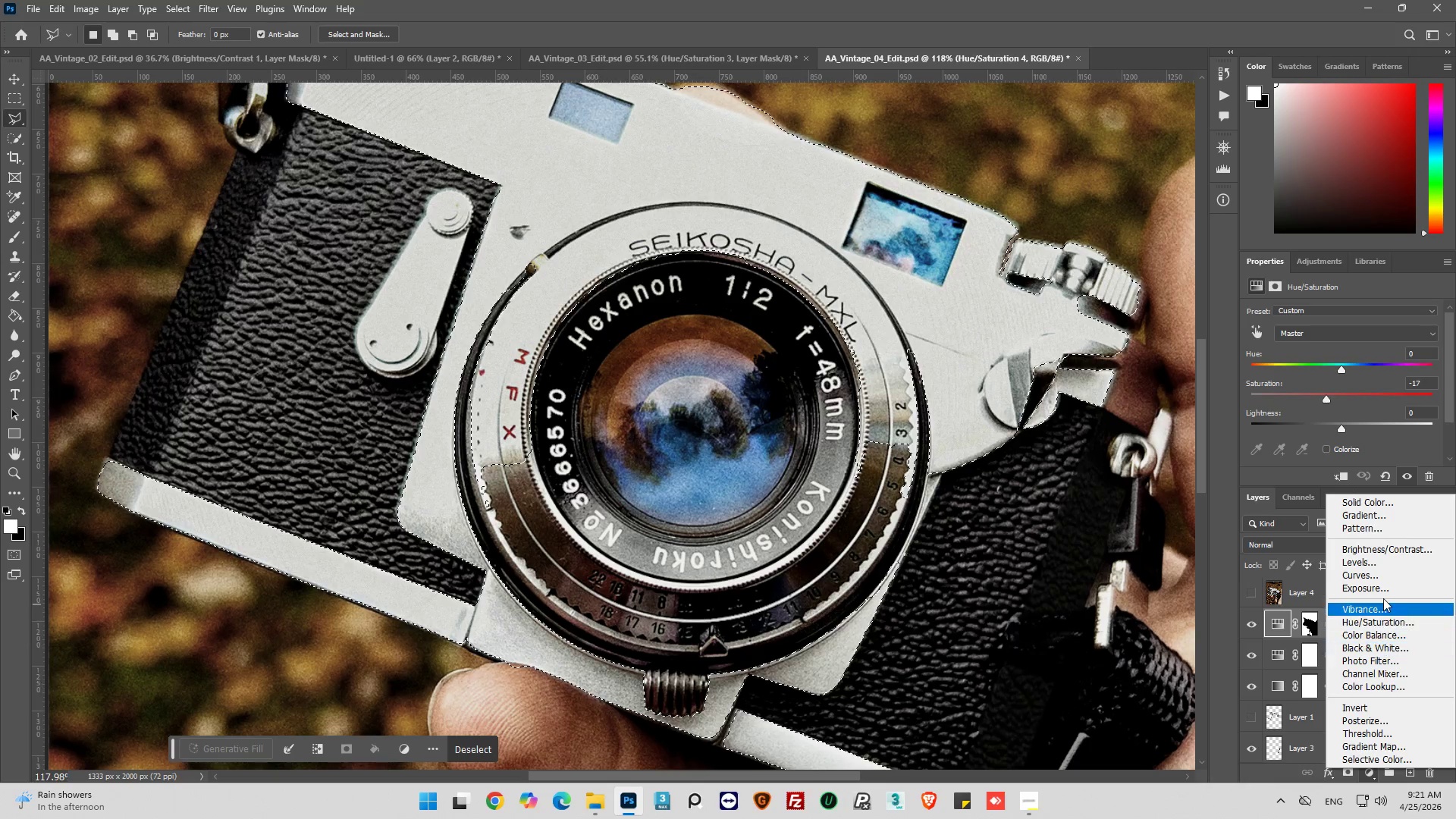 
left_click([1395, 550])
 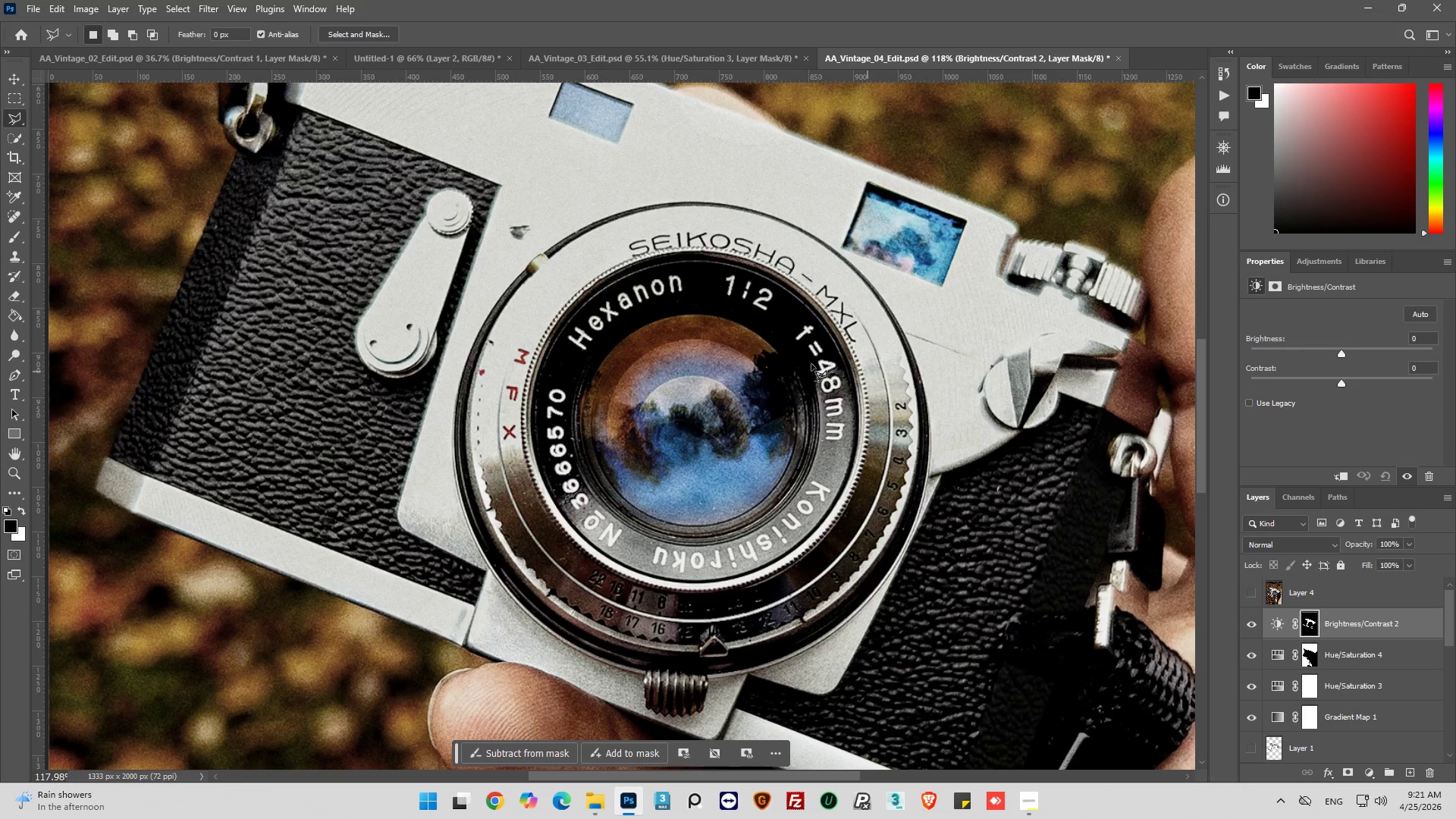 
hold_key(key=AltLeft, duration=0.36)
hold_key(key=AltLeft, duration=0.31)
scroll: coordinate [799, 375], scroll_direction: up, amount: 8.0
 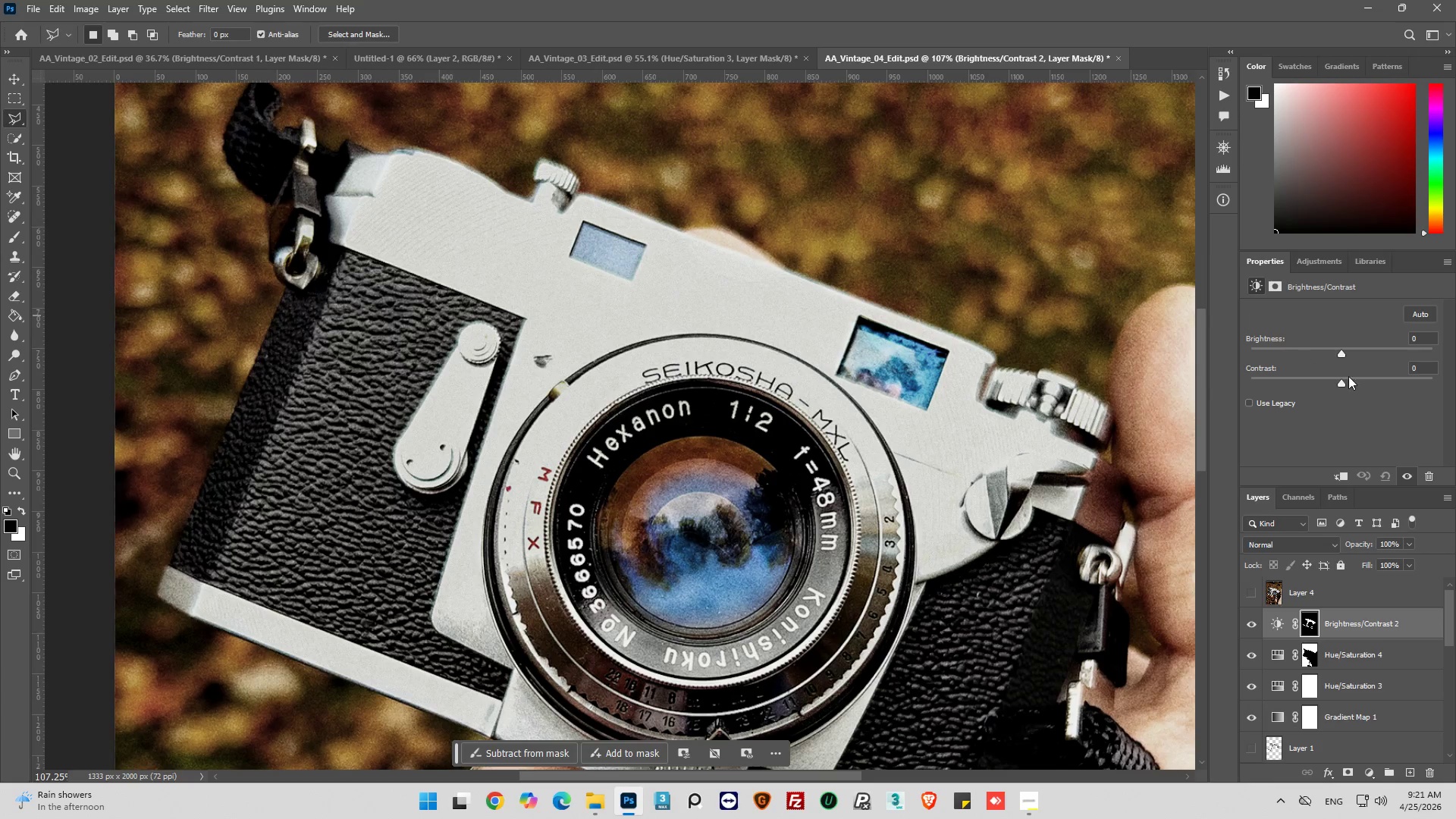 
left_click_drag(start_coordinate=[1345, 384], to_coordinate=[1378, 406])
 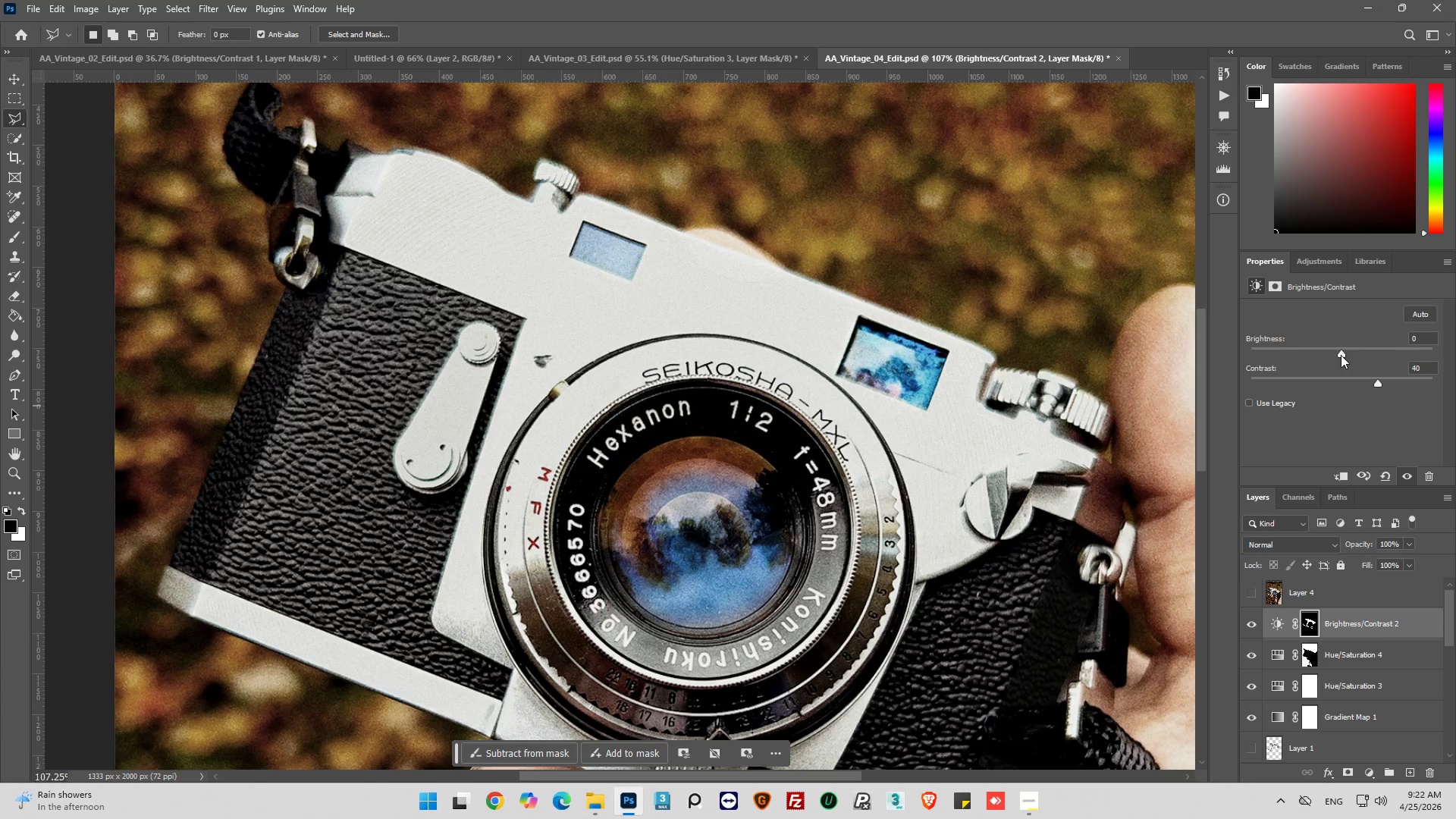 
left_click_drag(start_coordinate=[1341, 355], to_coordinate=[1335, 356])
 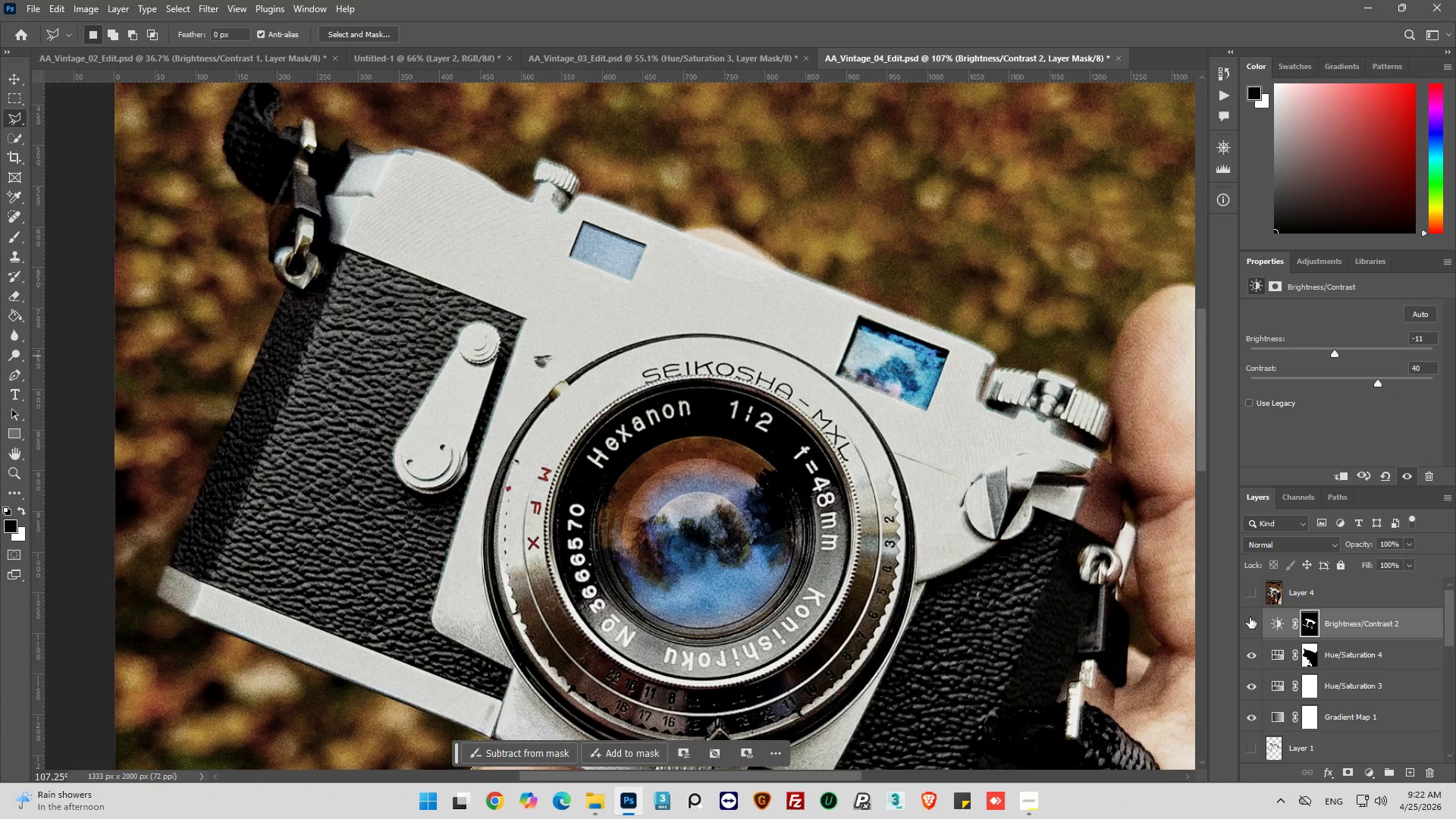 
left_click([1251, 619])
 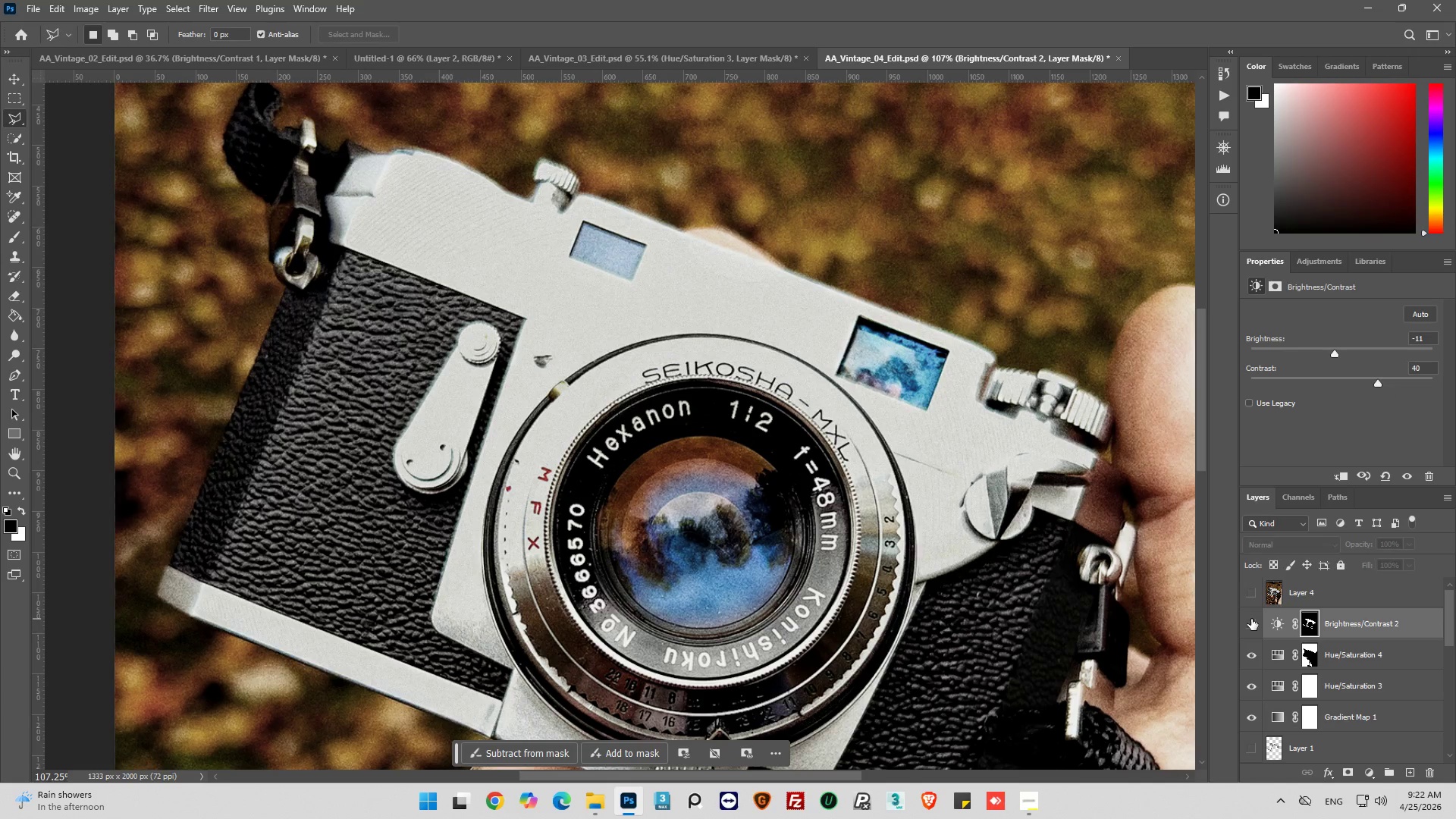 
left_click([1251, 619])
 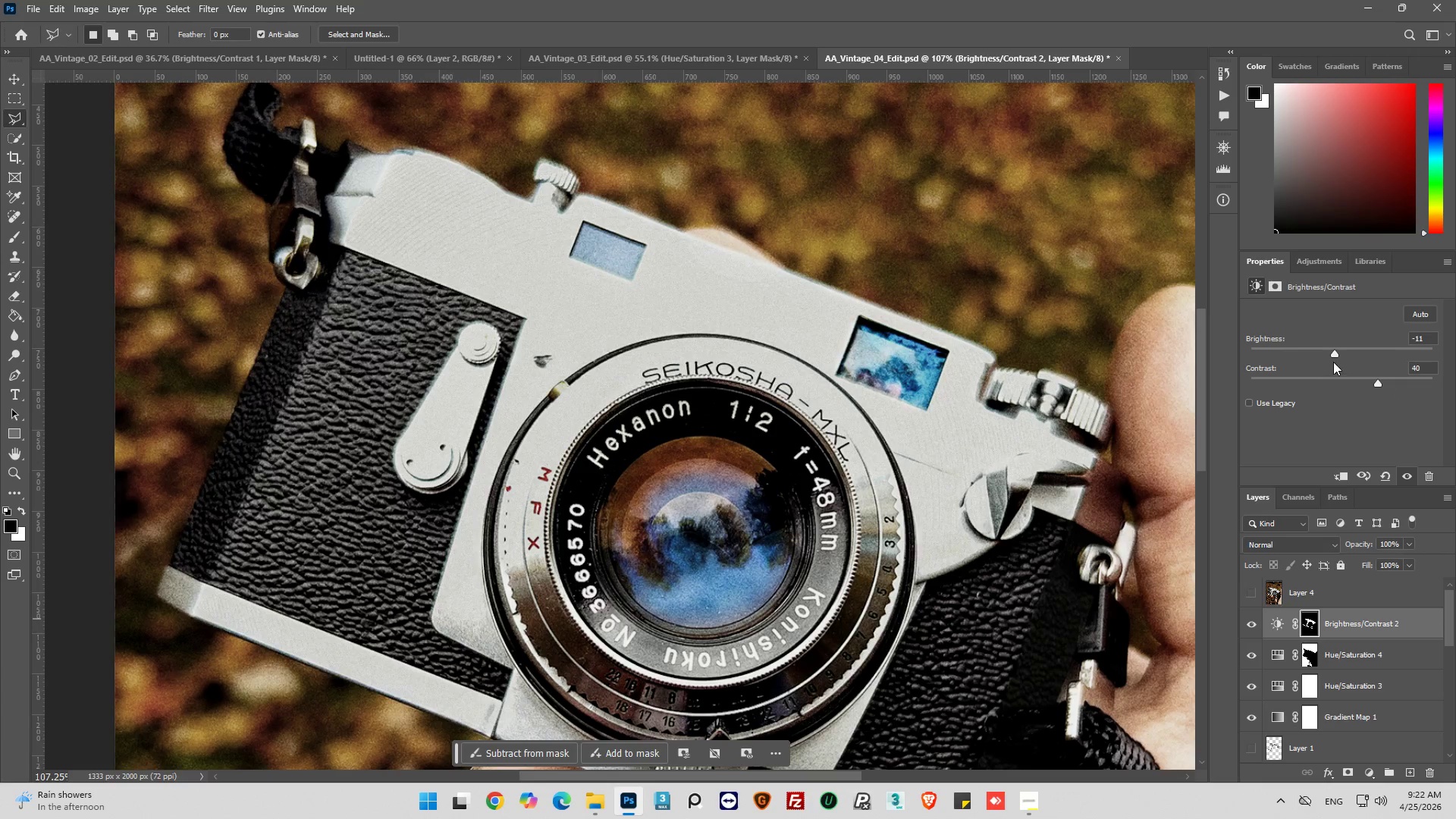 
left_click_drag(start_coordinate=[1335, 356], to_coordinate=[1322, 362])
 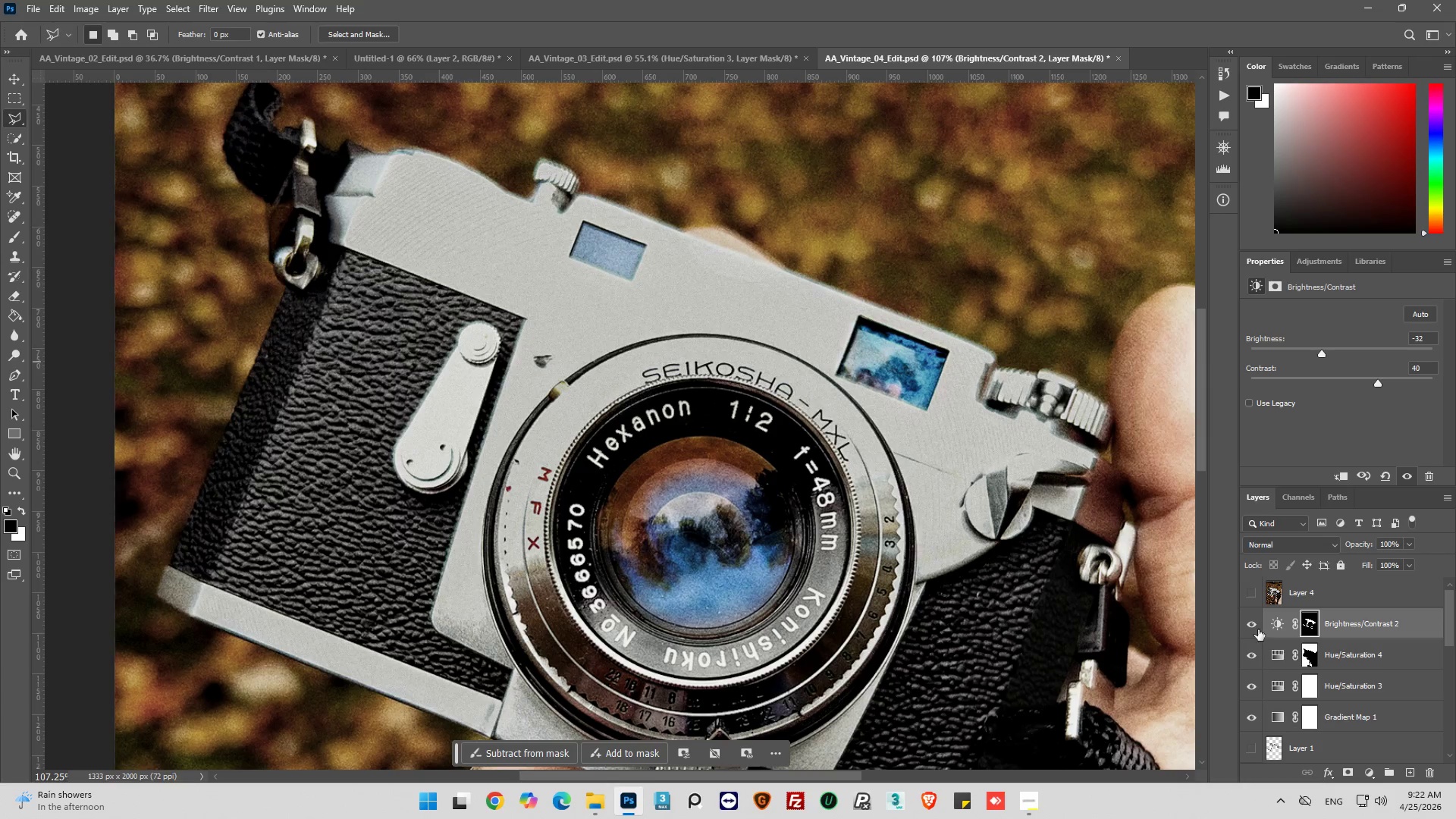 
left_click([1246, 626])
 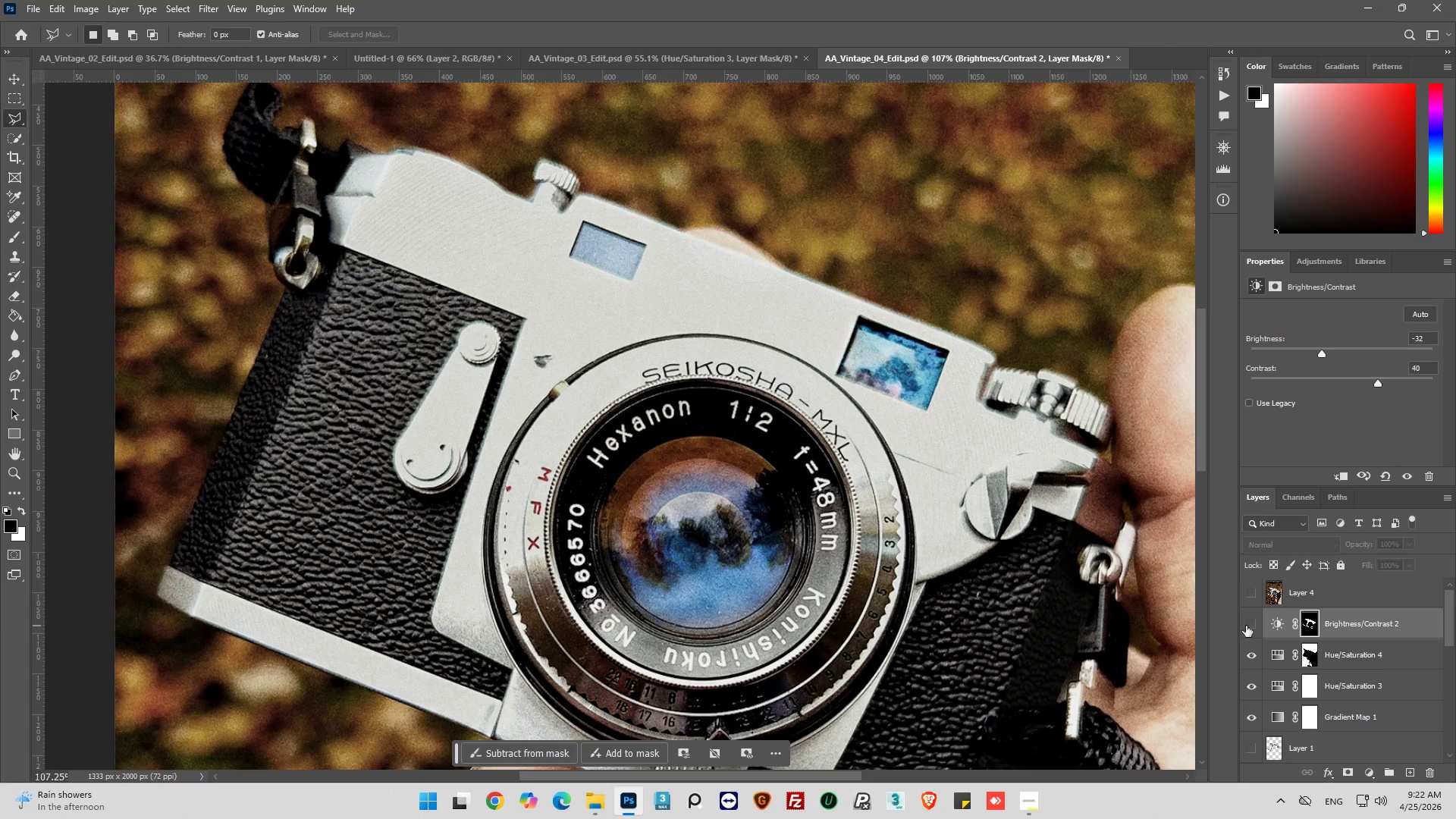 
left_click([1246, 626])
 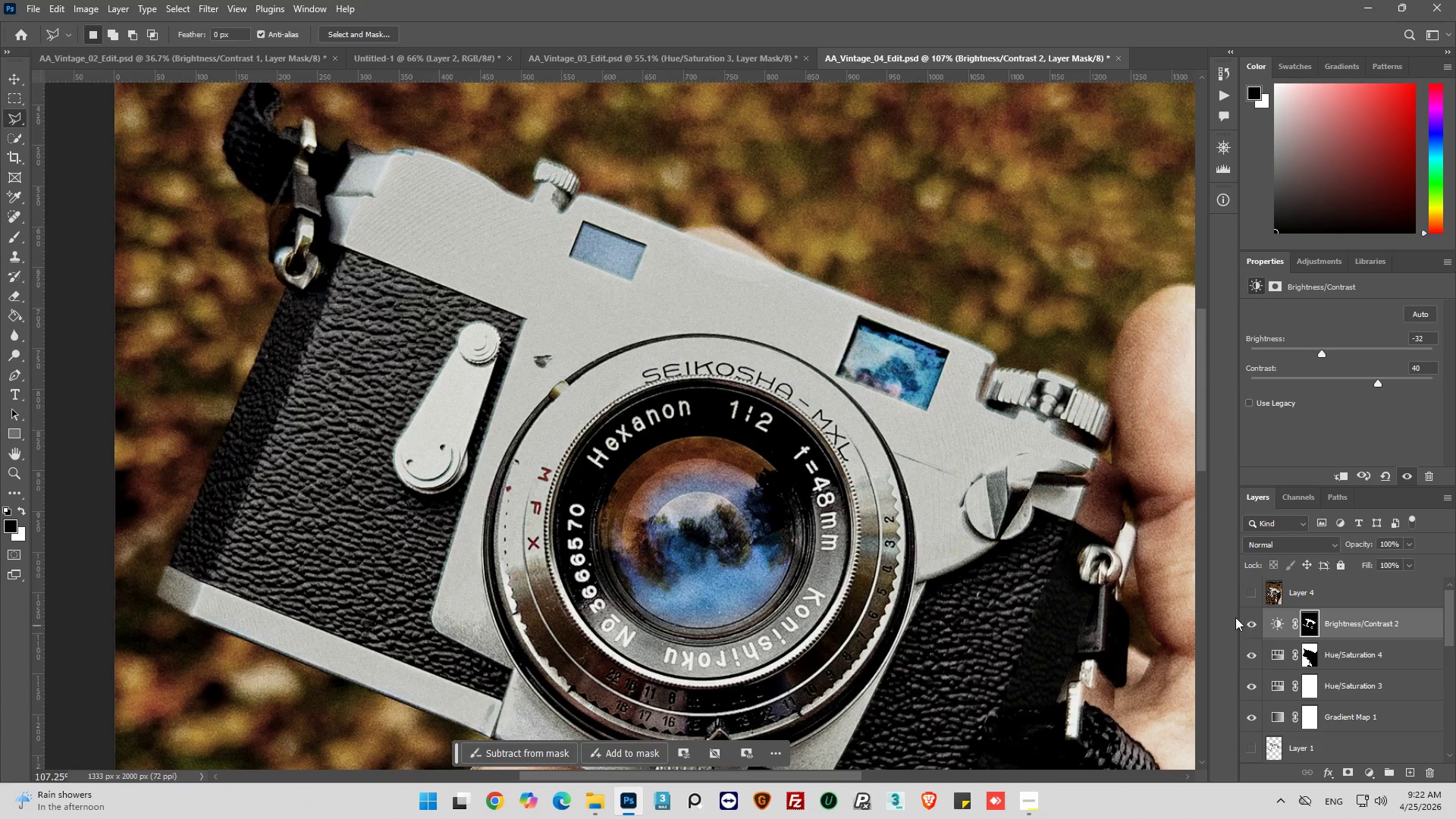 
key(Alt+AltLeft)
 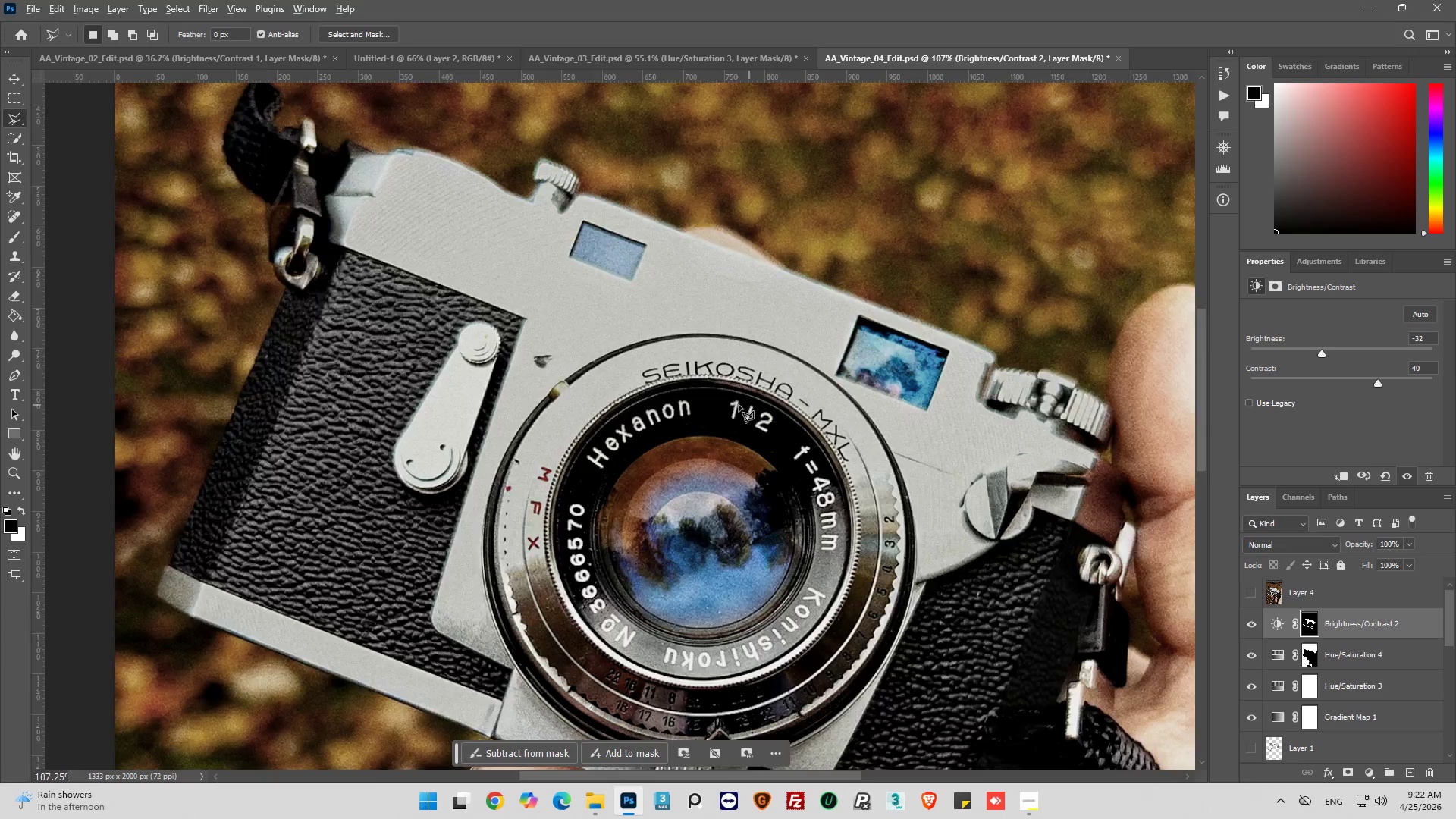 
scroll: coordinate [771, 445], scroll_direction: down, amount: 6.0
 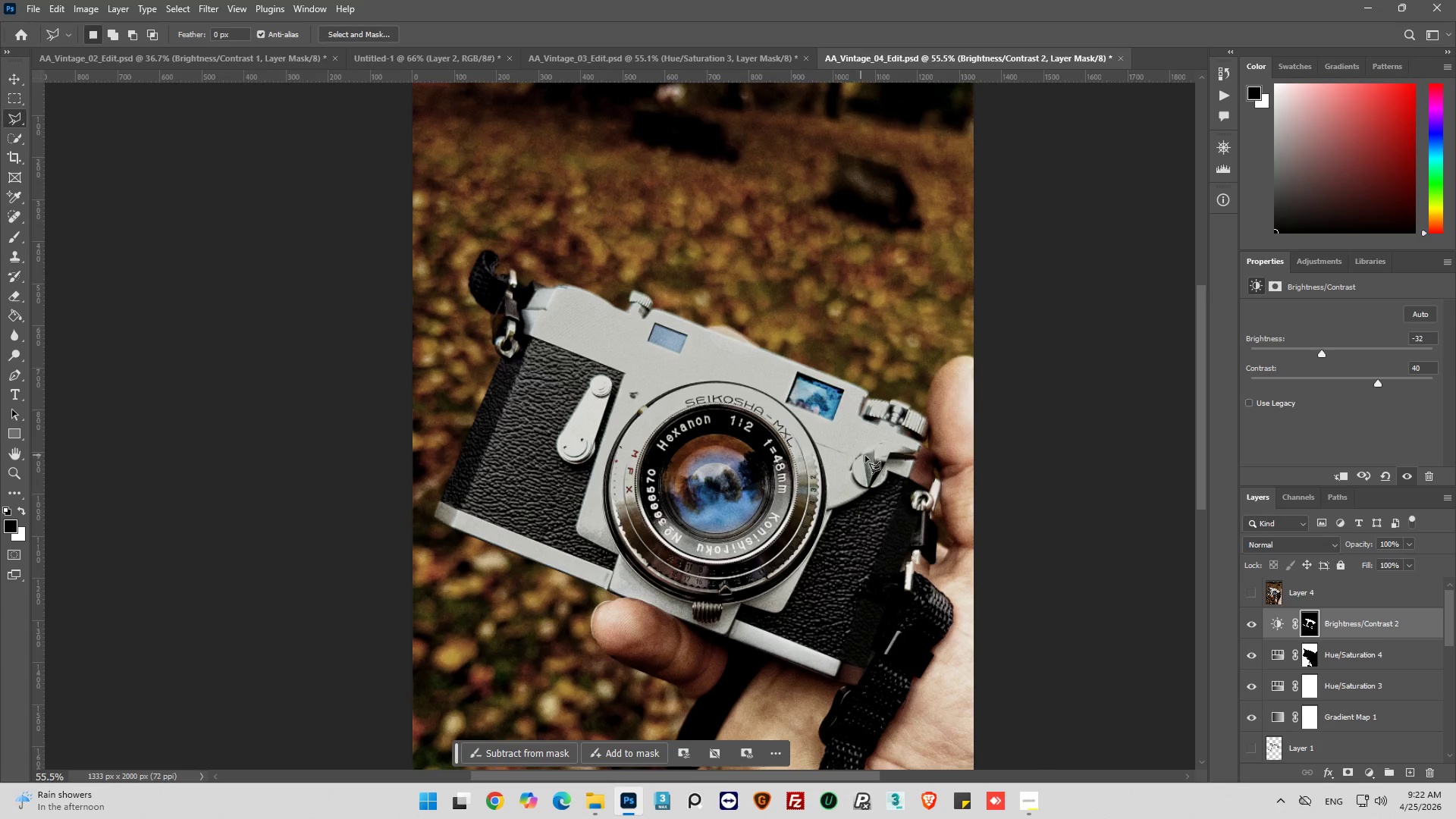 
key(Alt+AltLeft)
 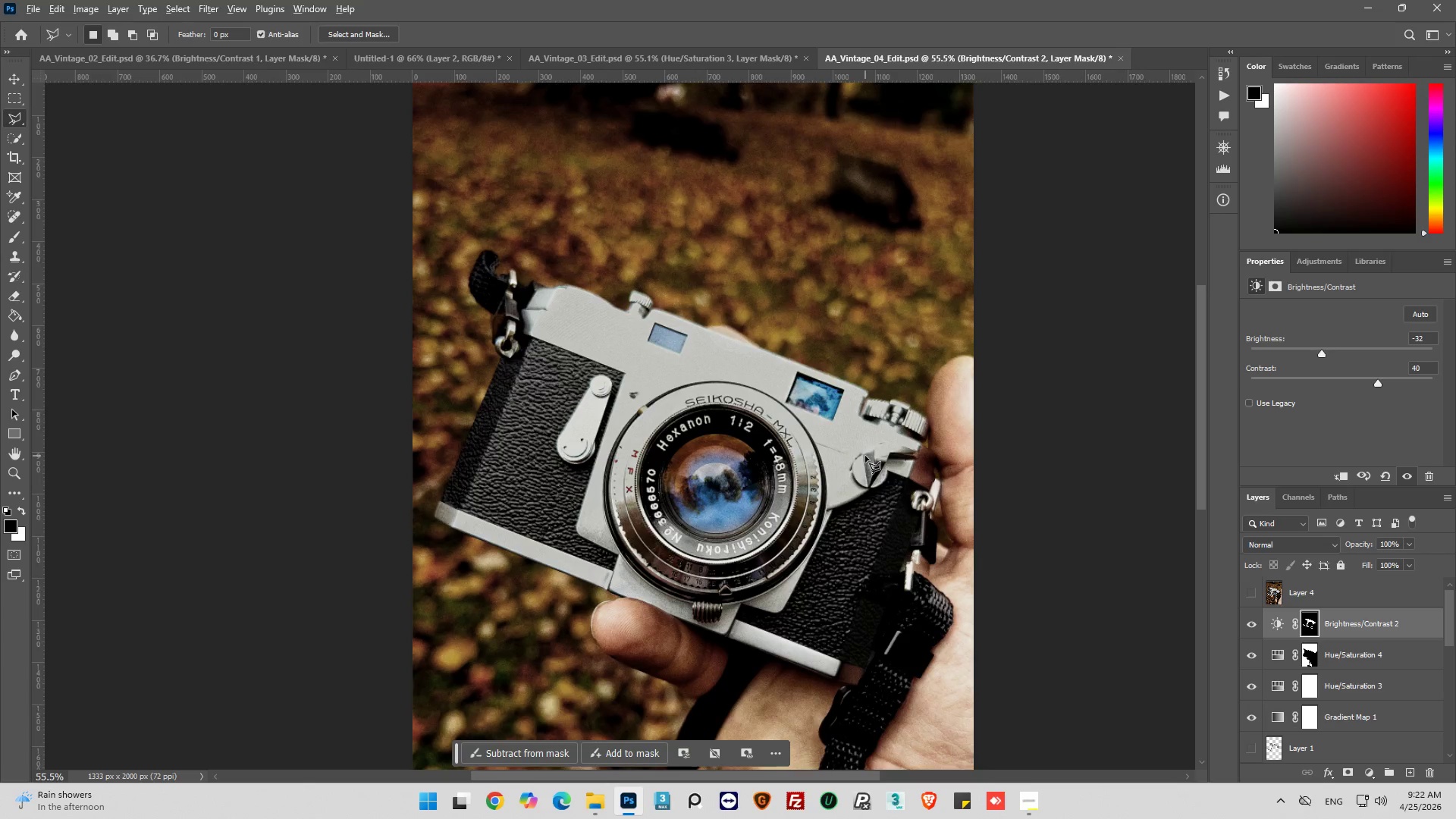 
scroll: coordinate [865, 456], scroll_direction: up, amount: 2.0
 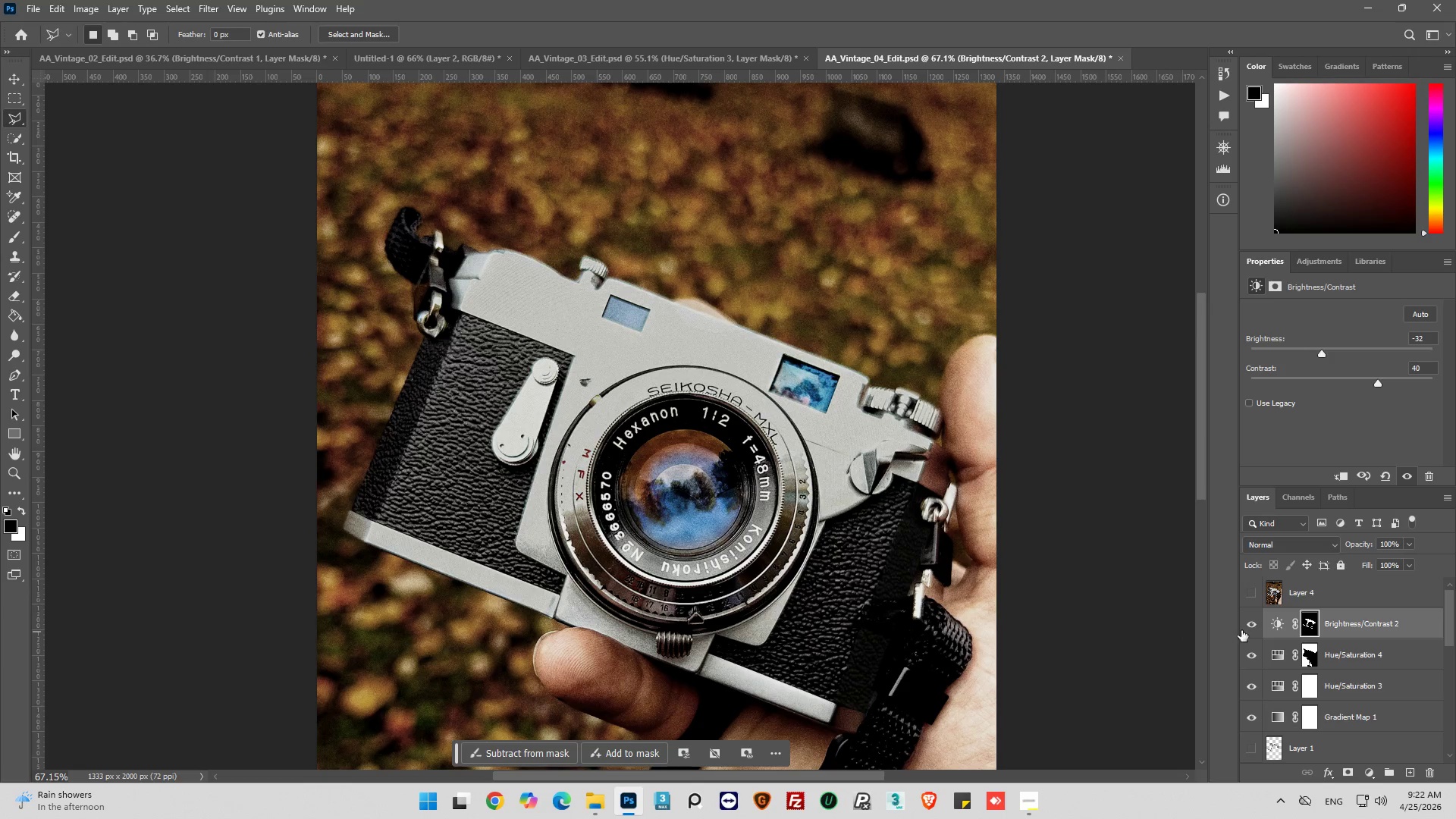 
left_click([1246, 625])
 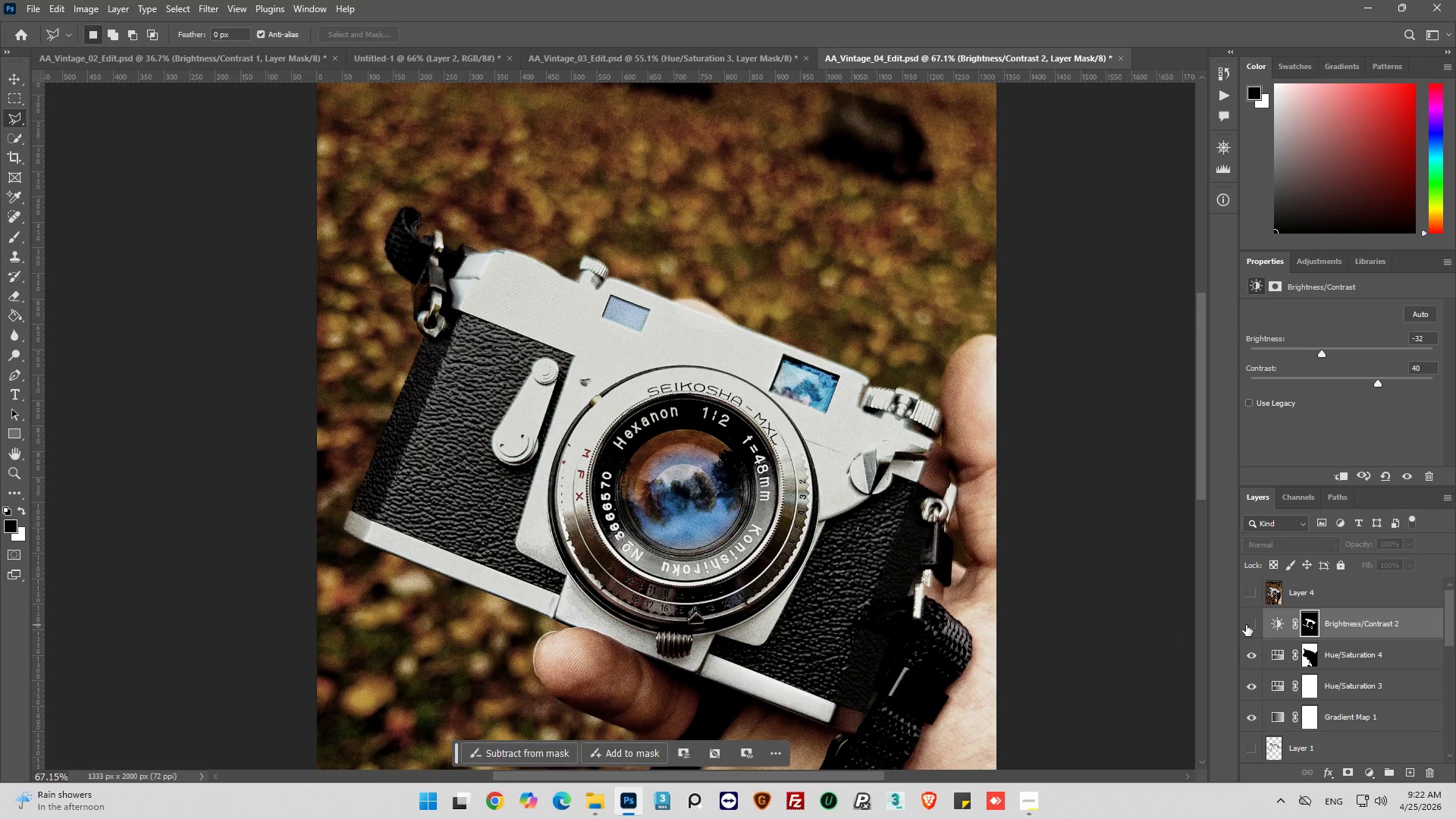 
left_click([1246, 625])
 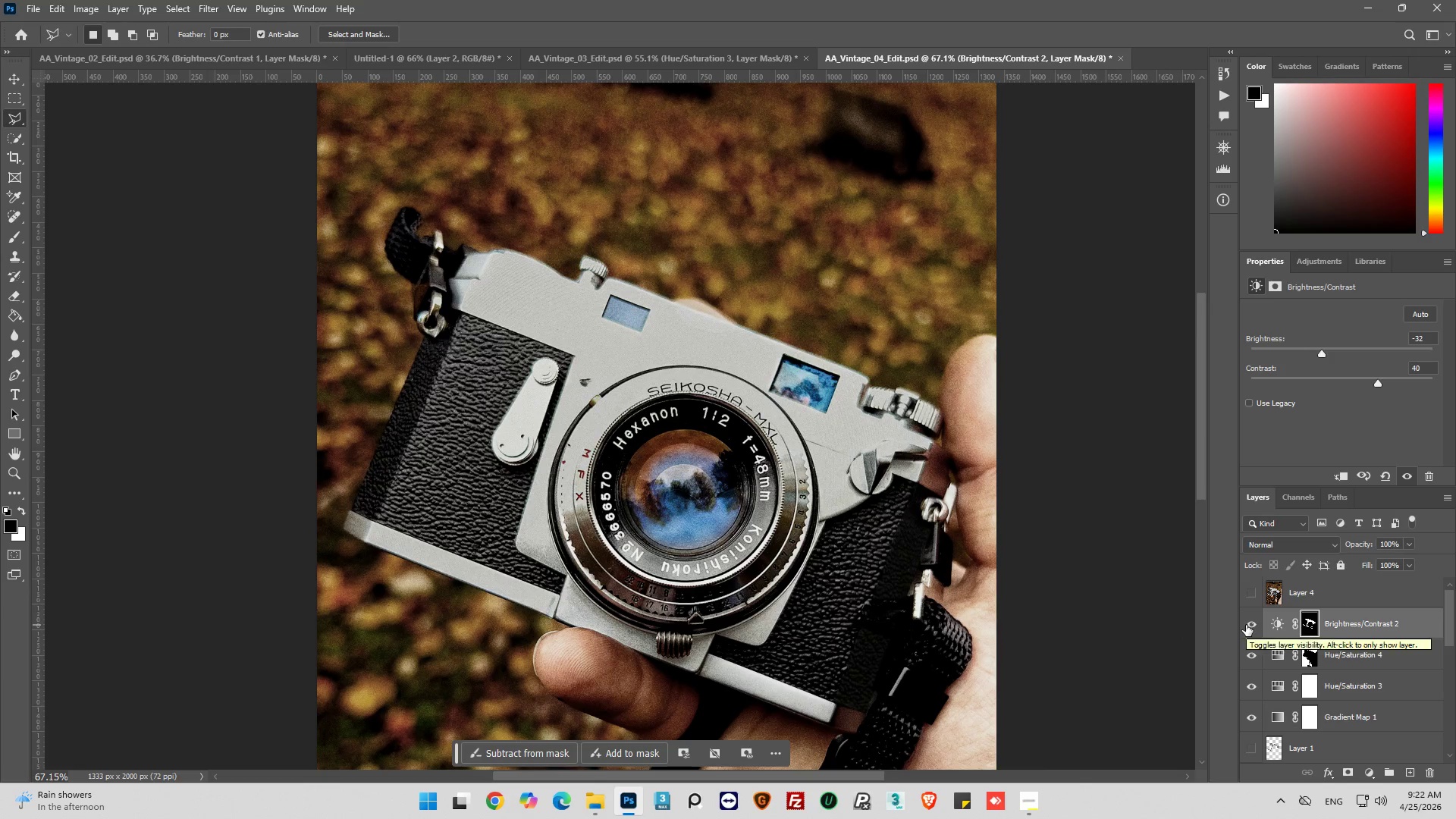 
left_click([1246, 625])
 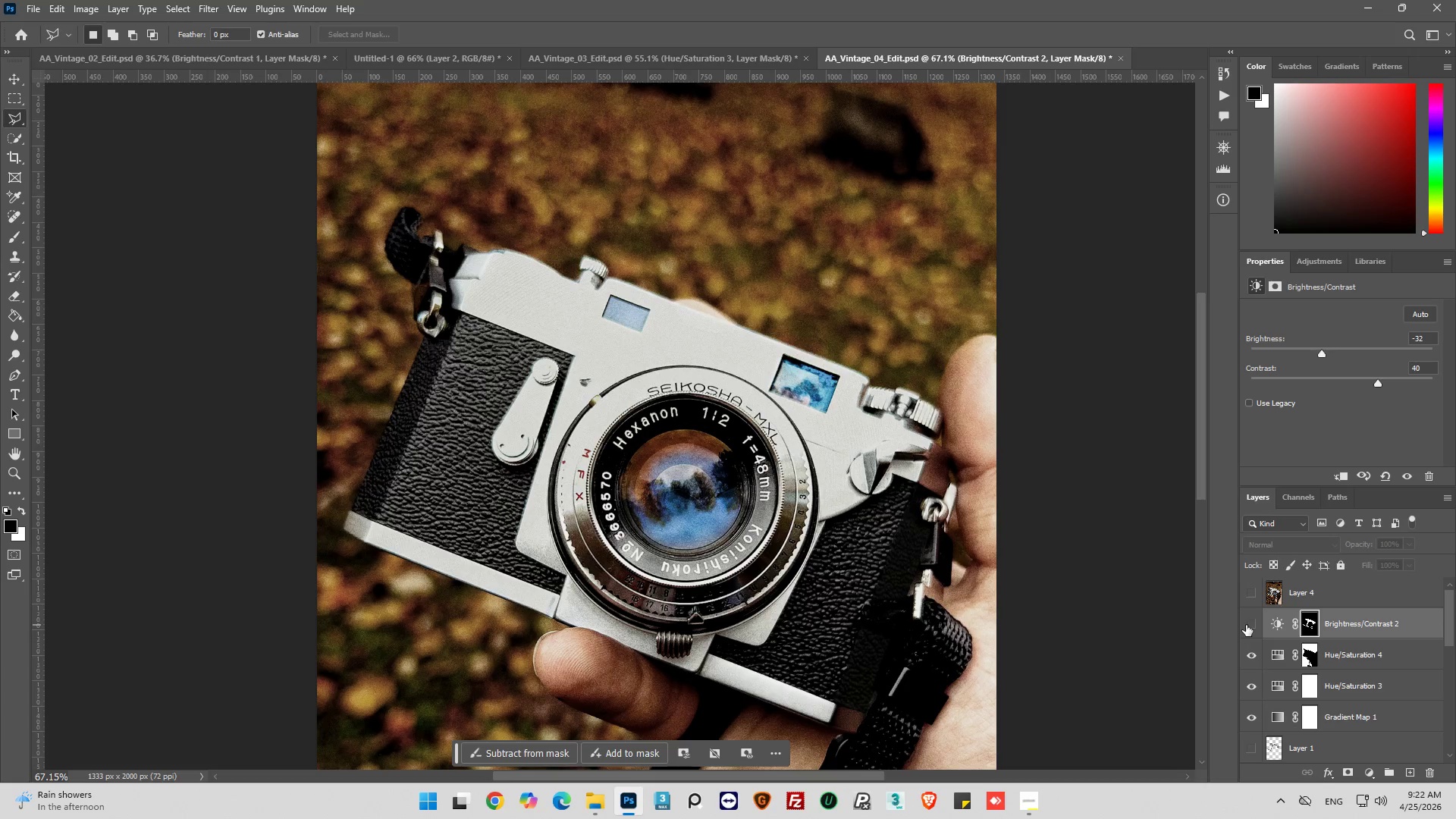 
left_click([1246, 625])
 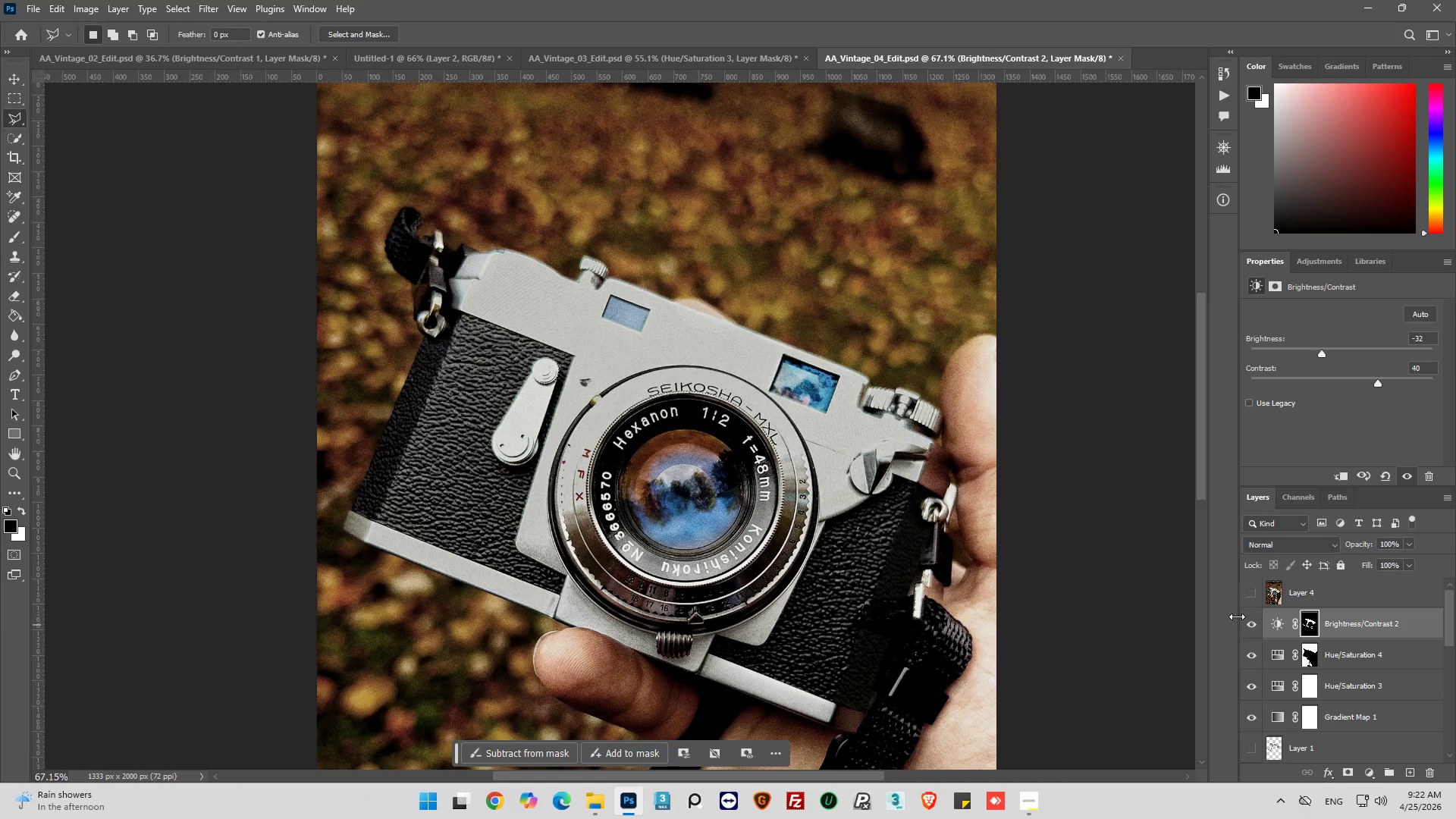 
wait(9.53)
 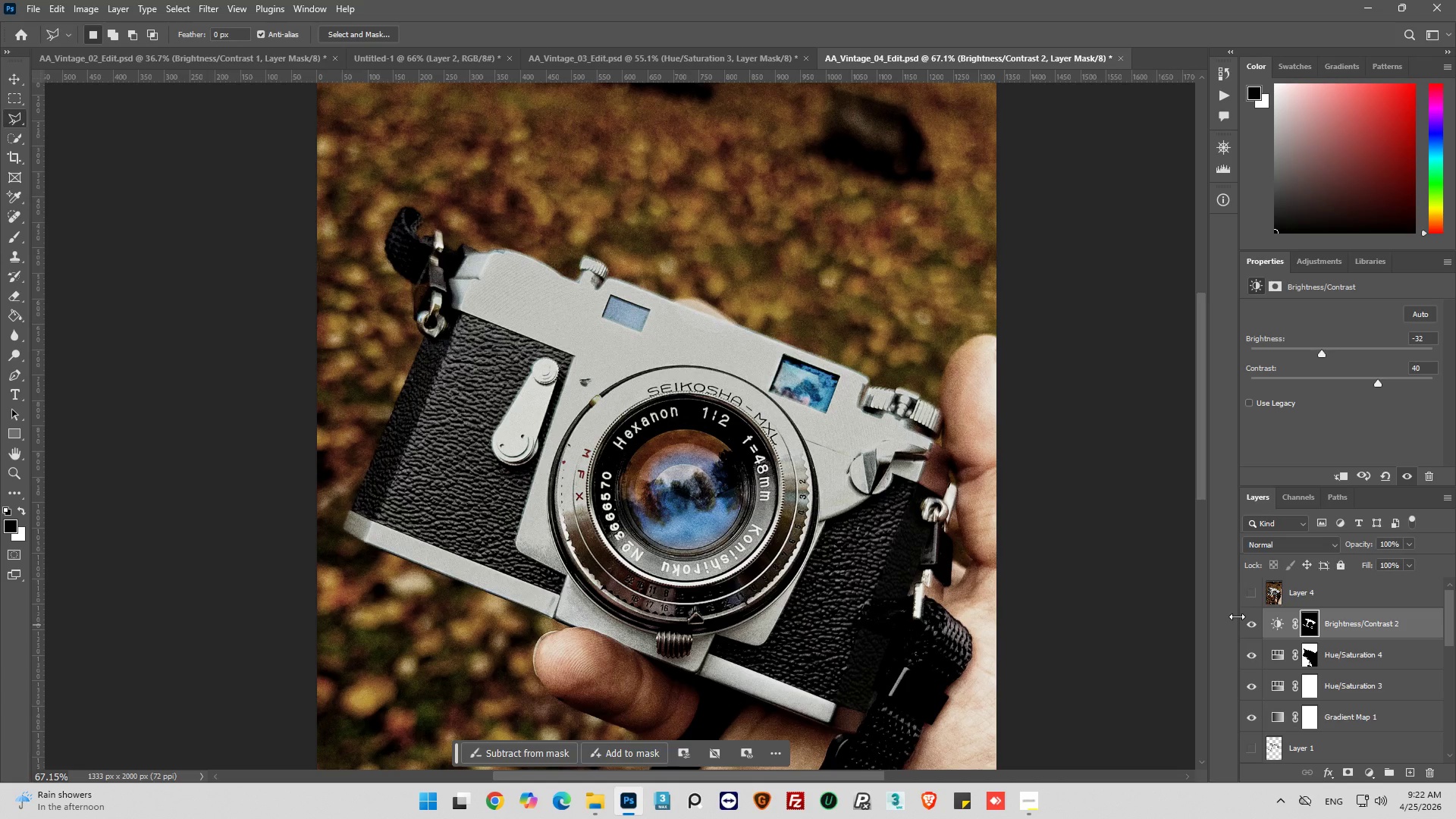 
hold_key(key=AltLeft, duration=0.72)
scroll: coordinate [817, 331], scroll_direction: up, amount: 7.0
 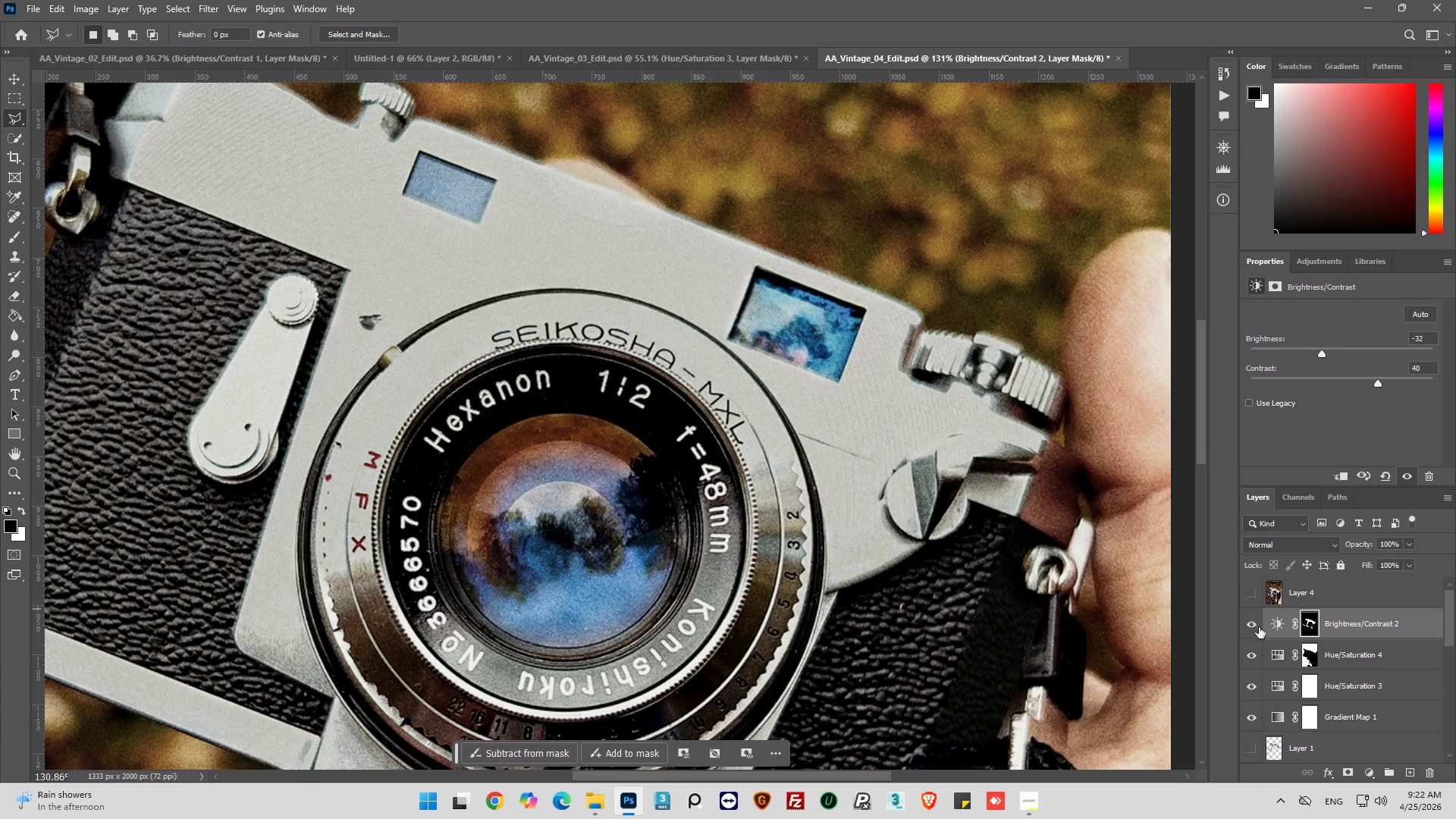 
left_click([1253, 622])
 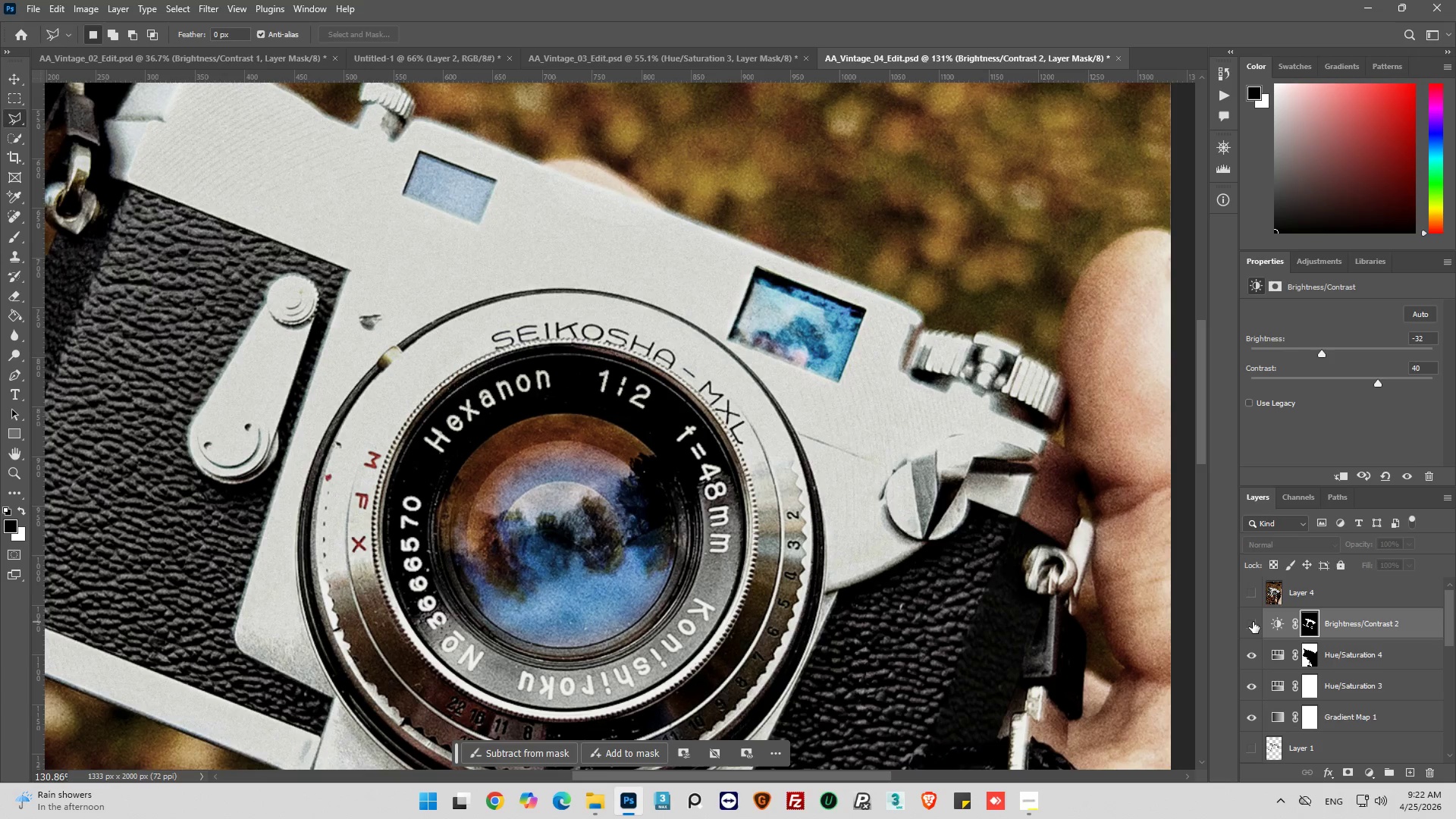 
left_click([1253, 622])
 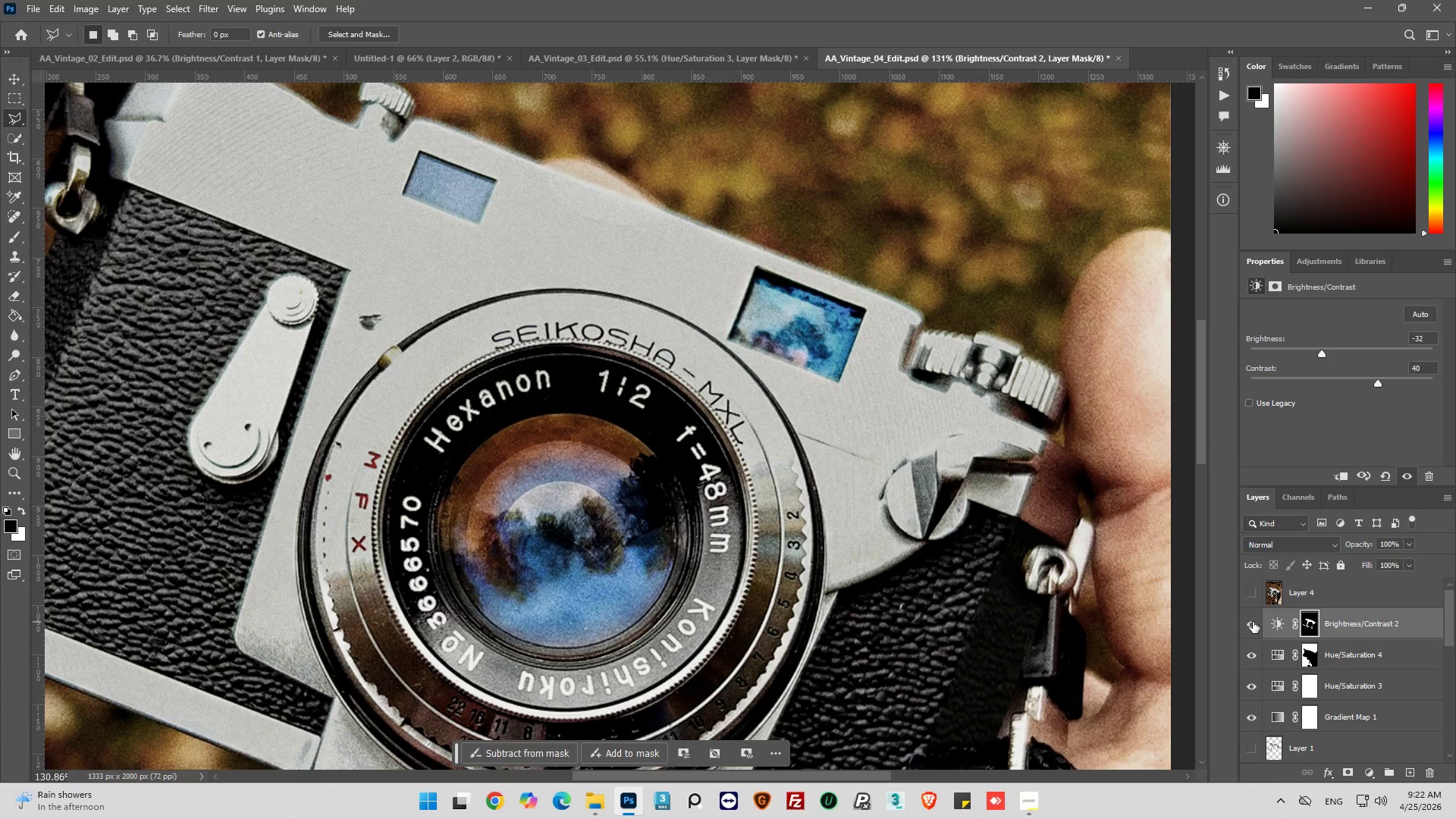 
left_click([1253, 622])
 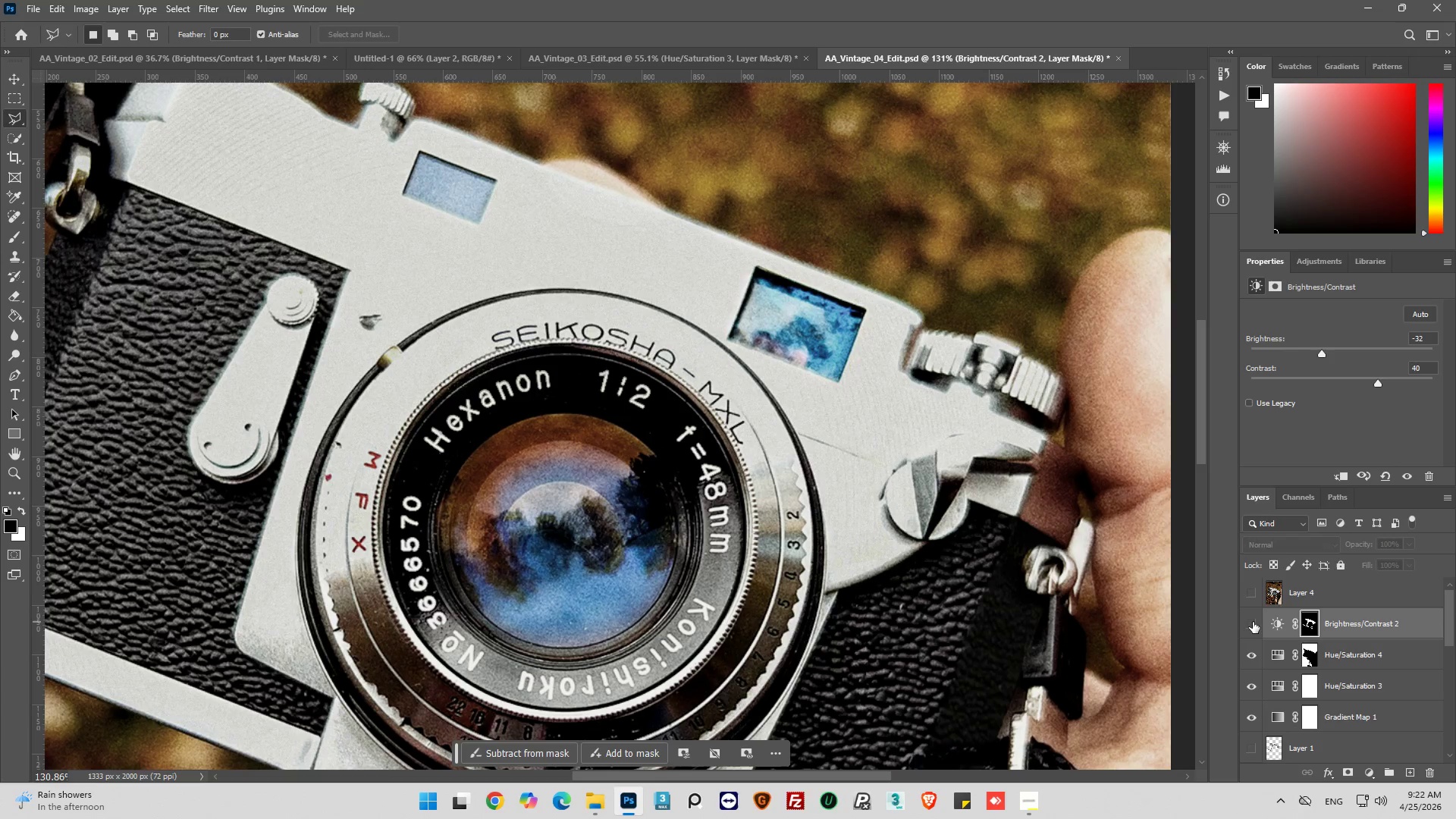 
left_click([1253, 622])
 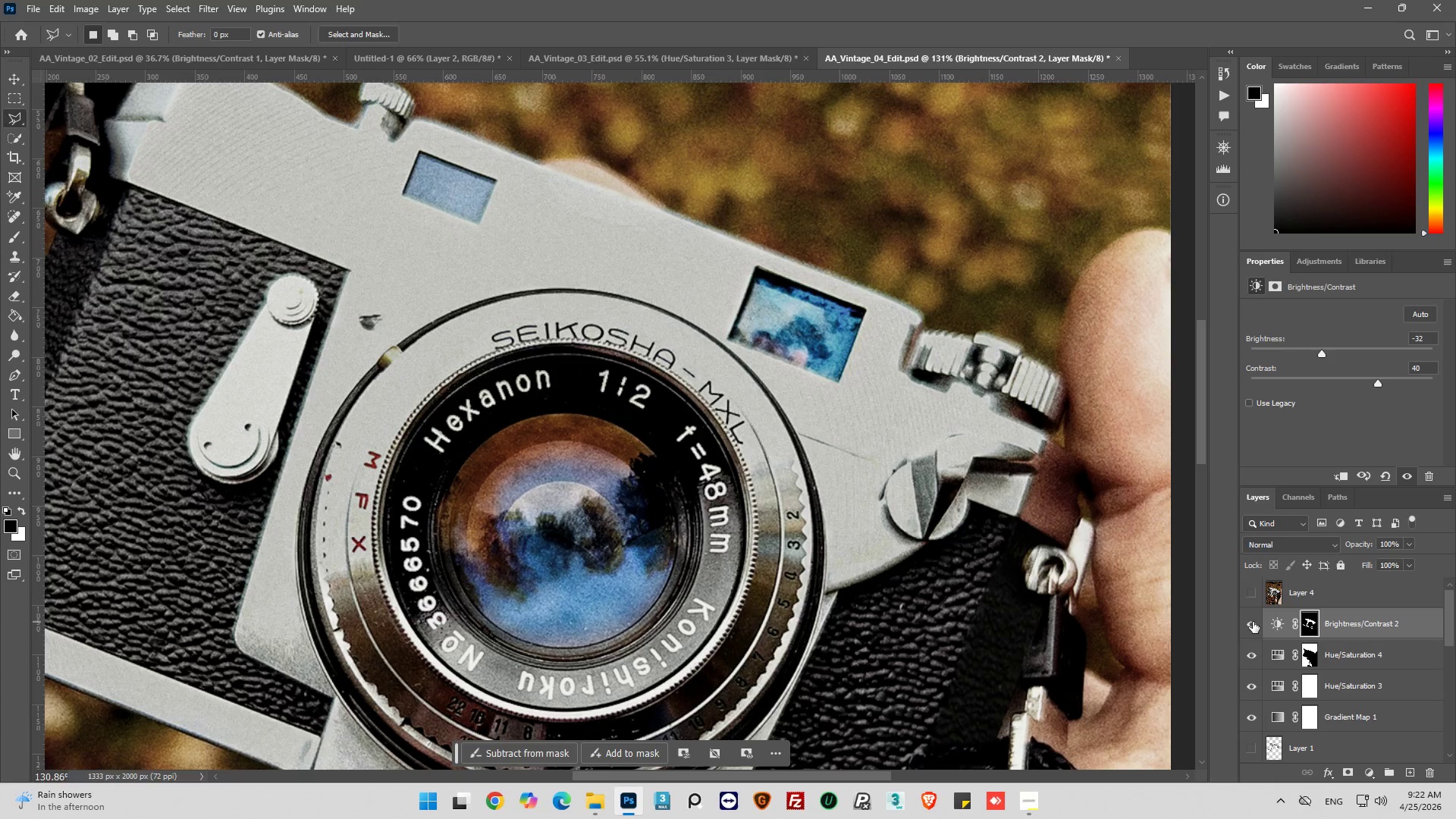 
left_click([1253, 622])
 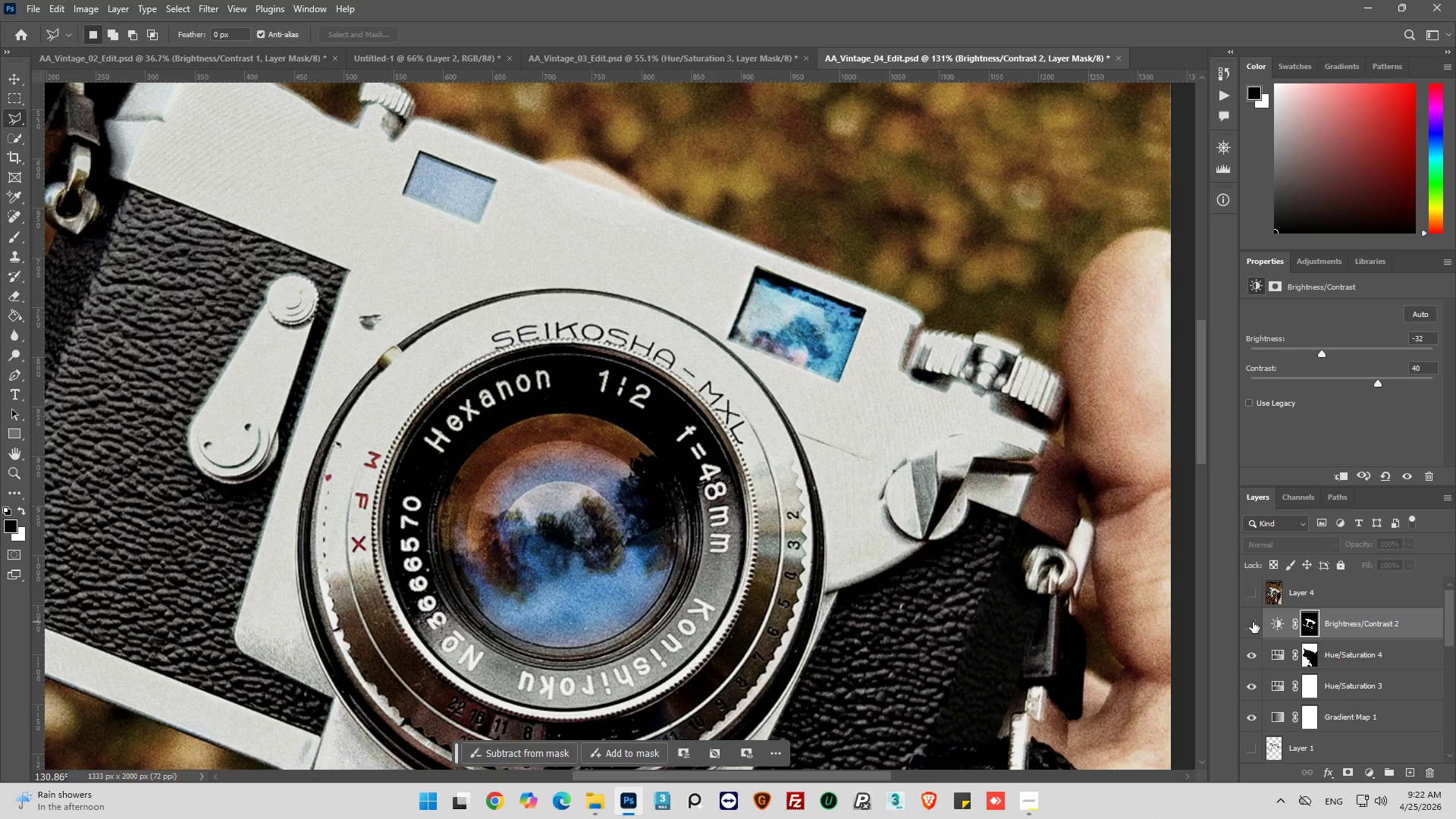 
left_click([1253, 622])
 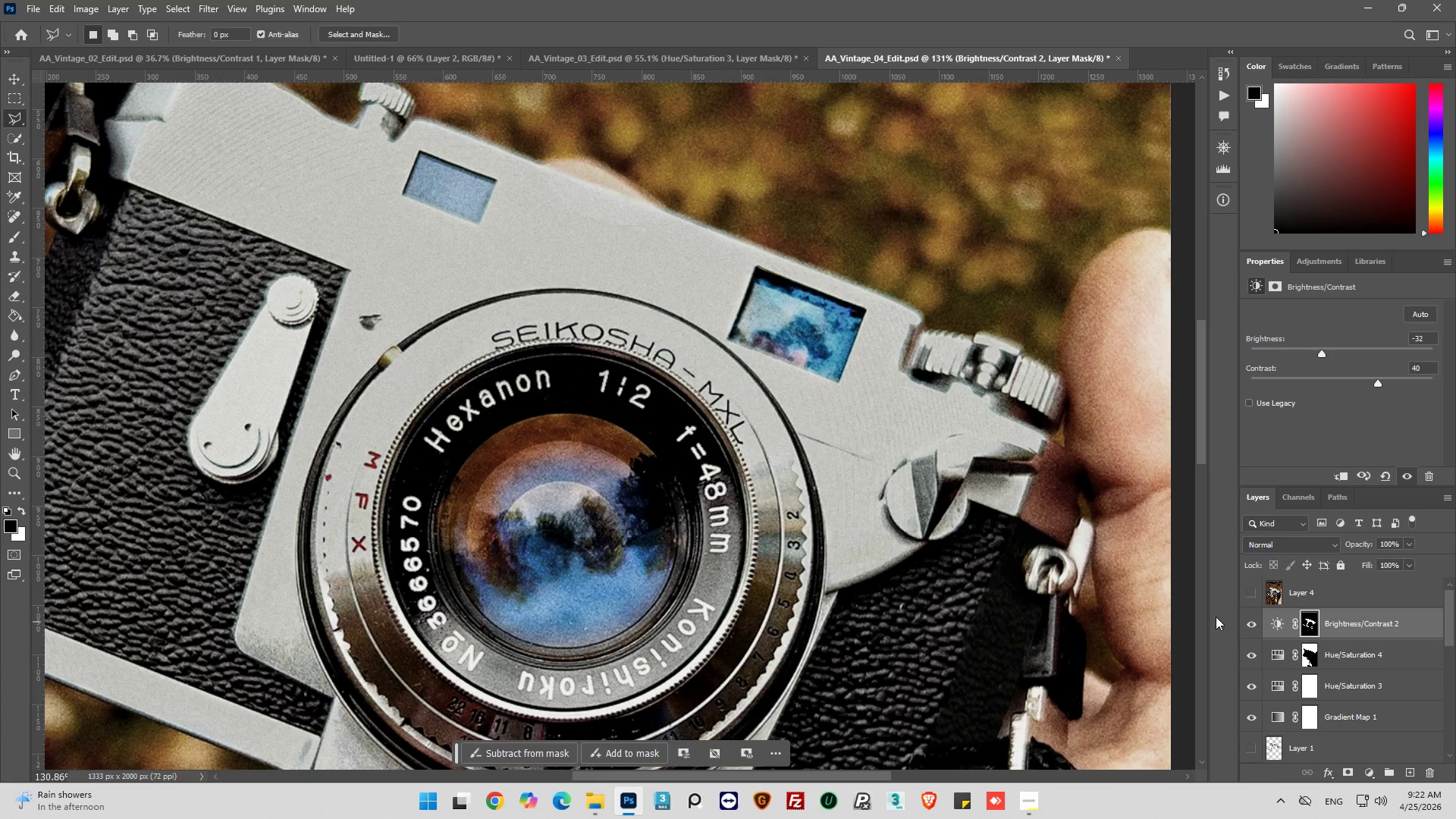 
scroll: coordinate [861, 524], scroll_direction: down, amount: 16.0
 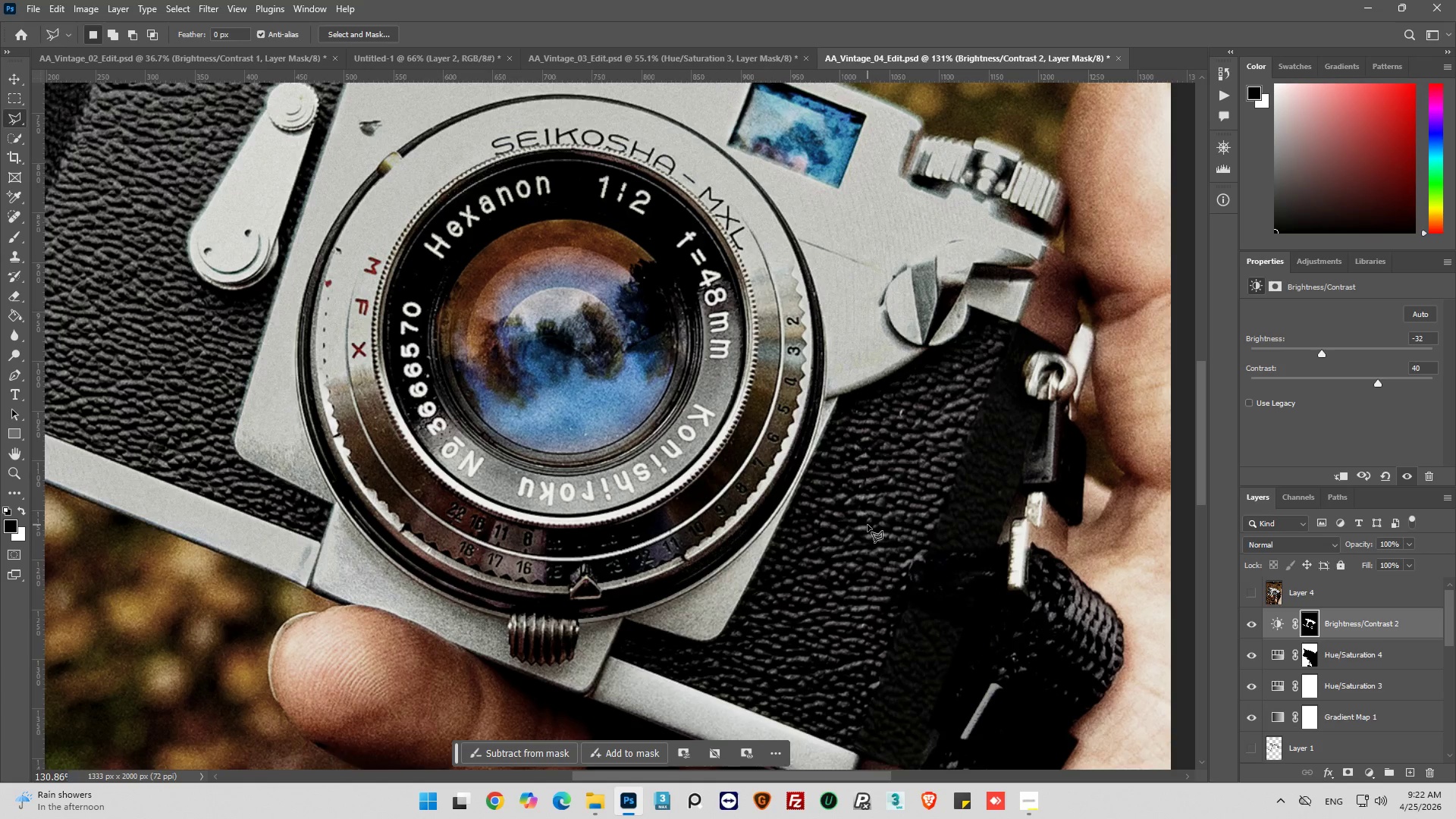 
scroll: coordinate [868, 525], scroll_direction: up, amount: 4.0
 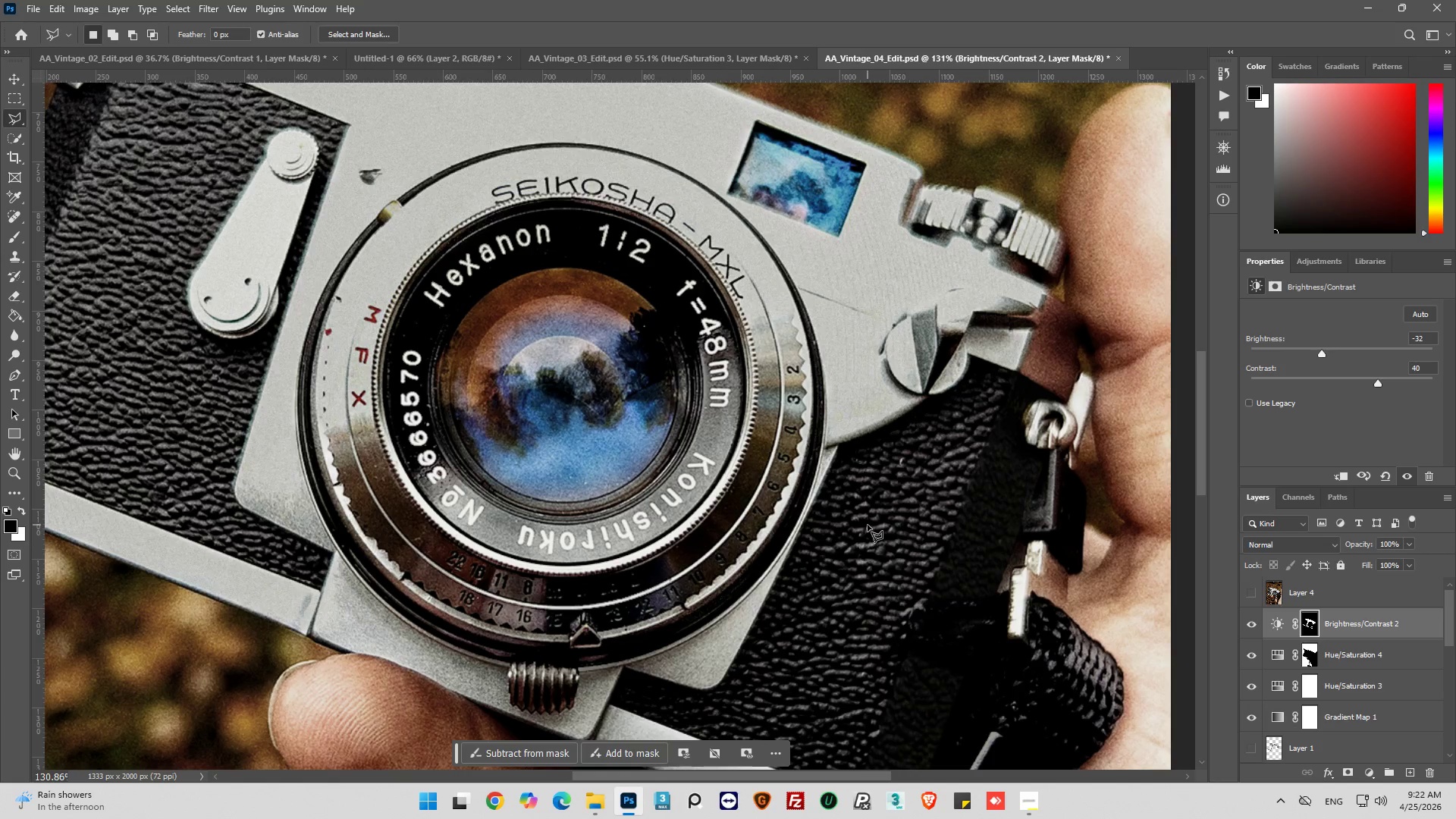 
hold_key(key=AltLeft, duration=0.64)
 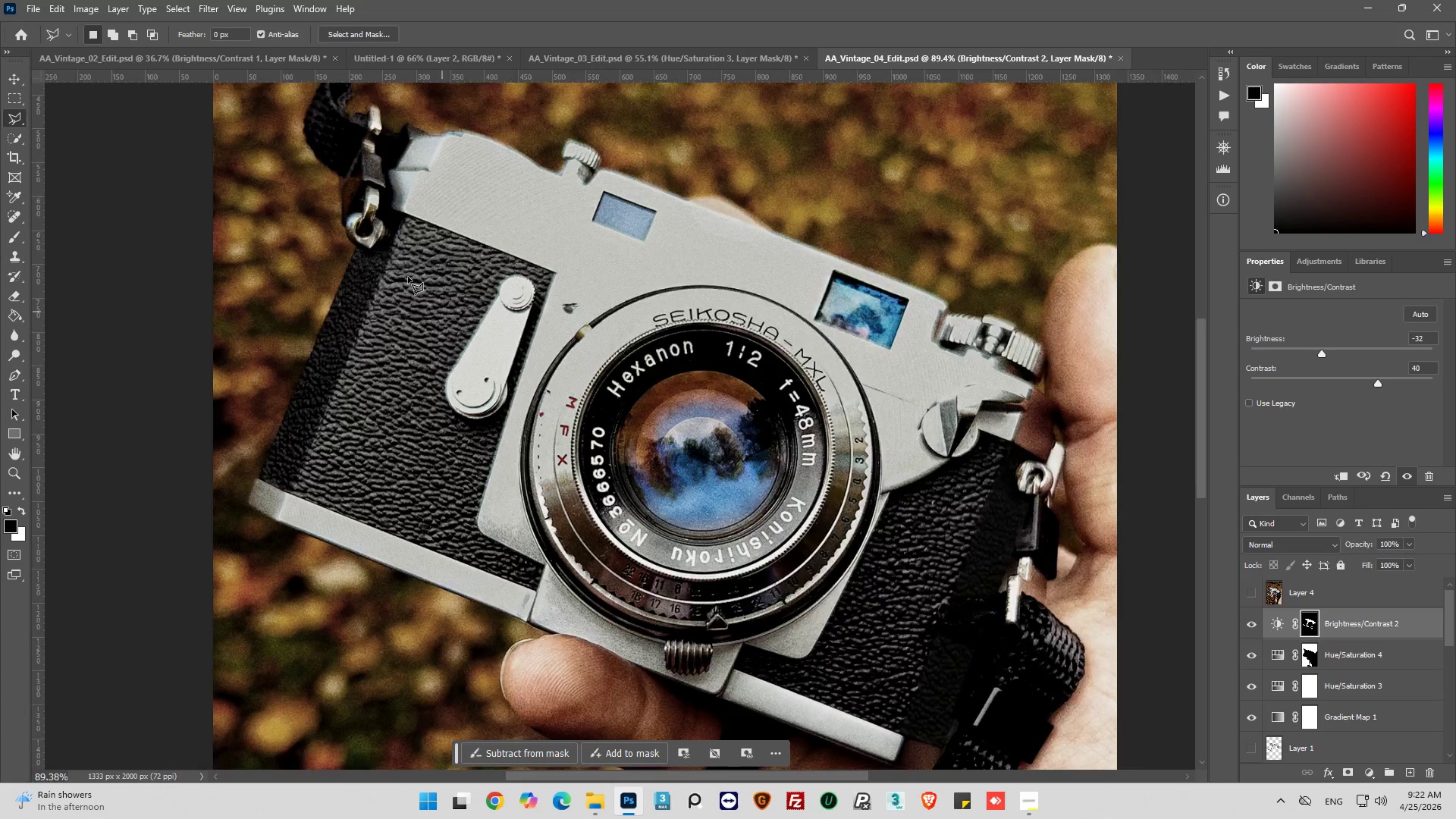 
hold_key(key=AltLeft, duration=1.23)
 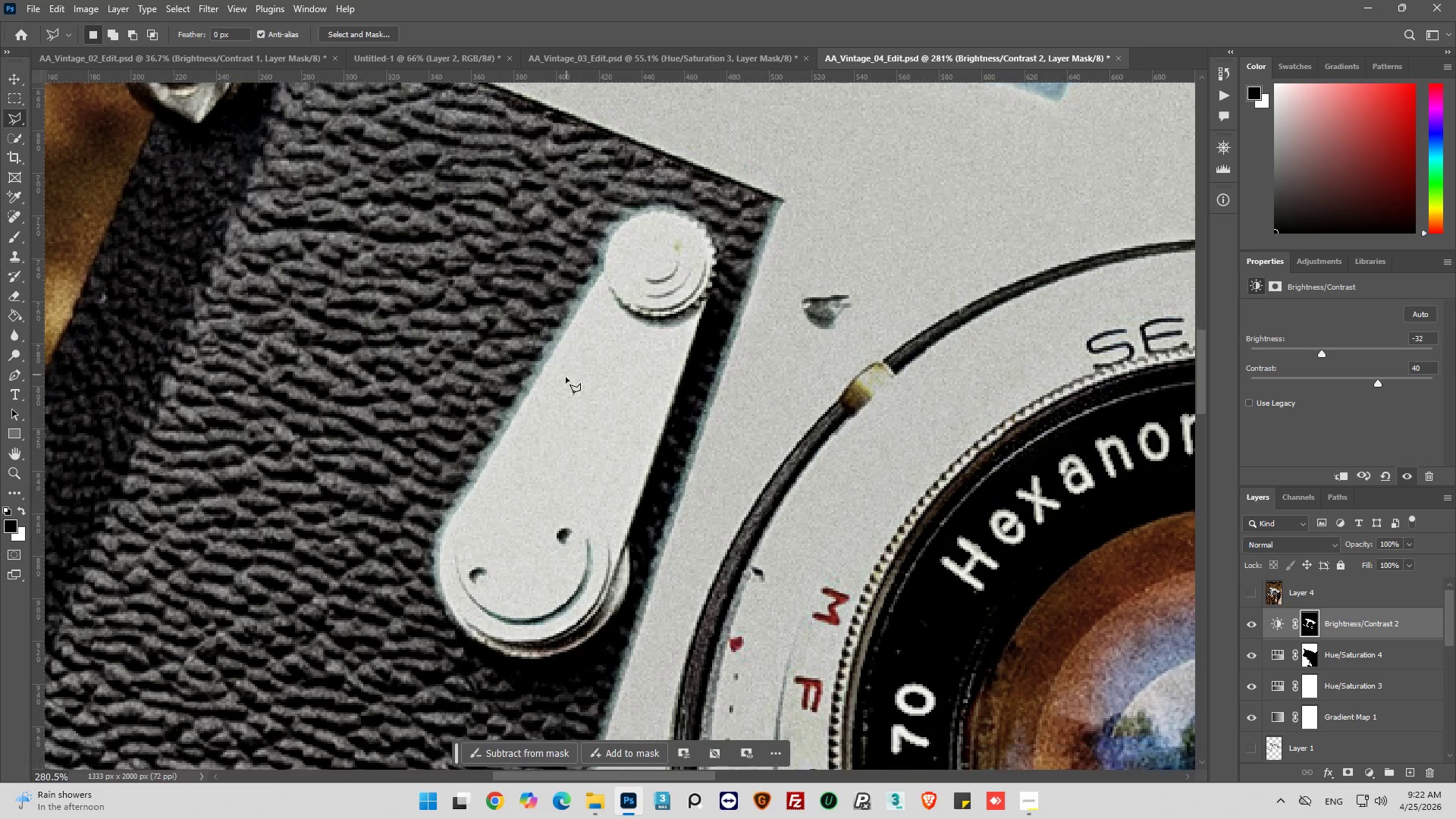 
scroll: coordinate [868, 525], scroll_direction: down, amount: 5.0
 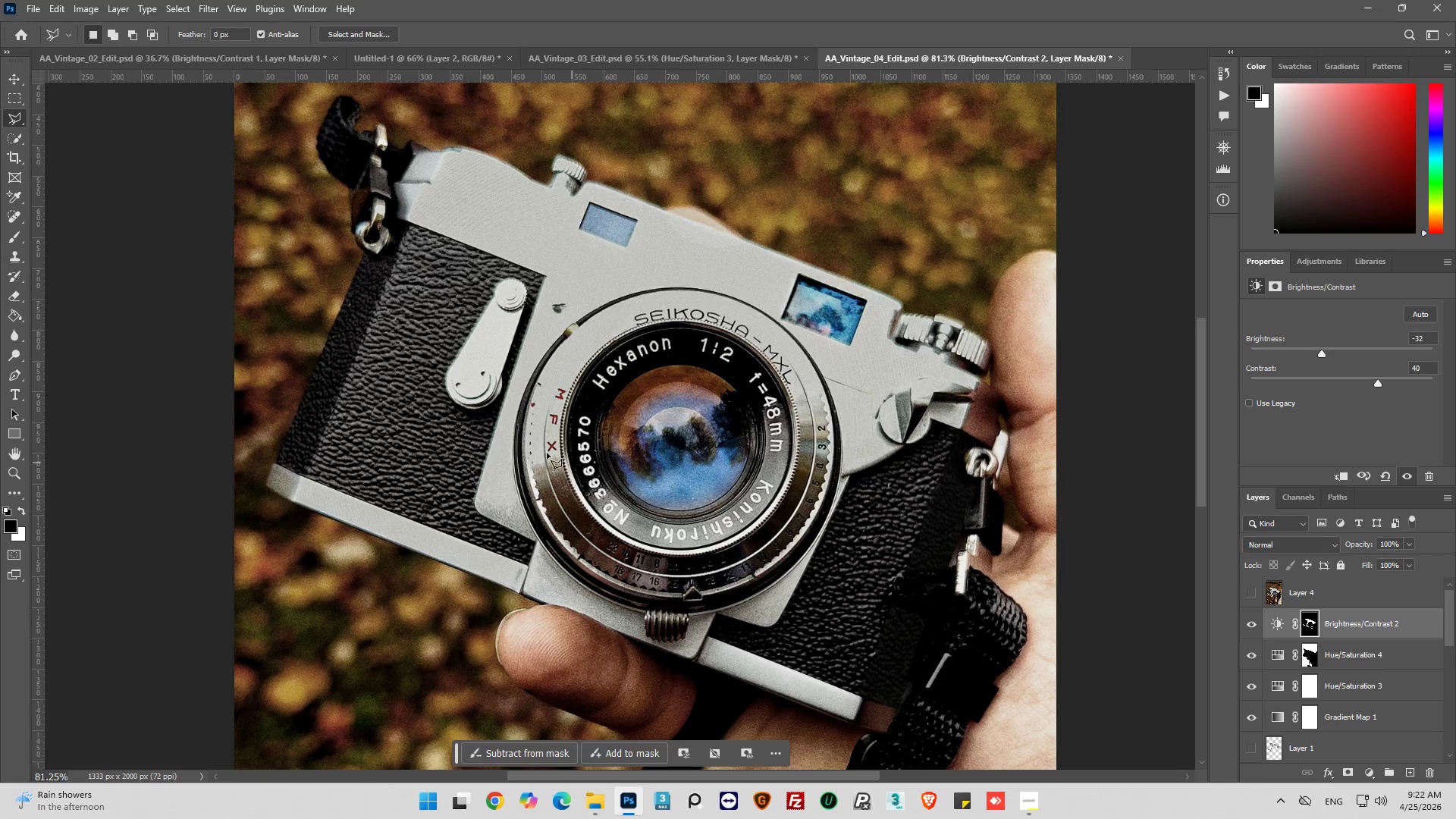 
scroll: coordinate [533, 341], scroll_direction: up, amount: 13.0
 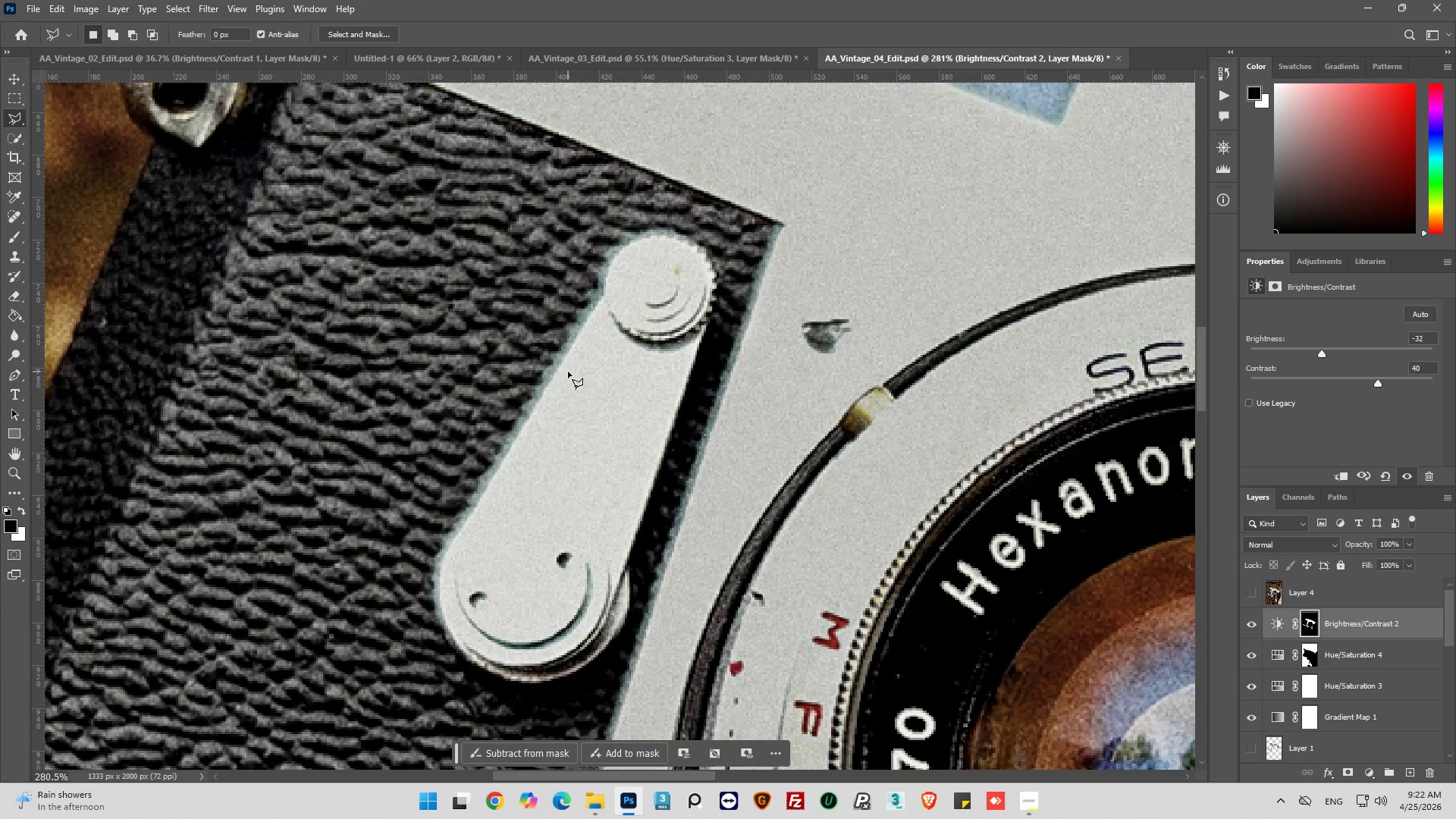 
hold_key(key=AltLeft, duration=0.48)
 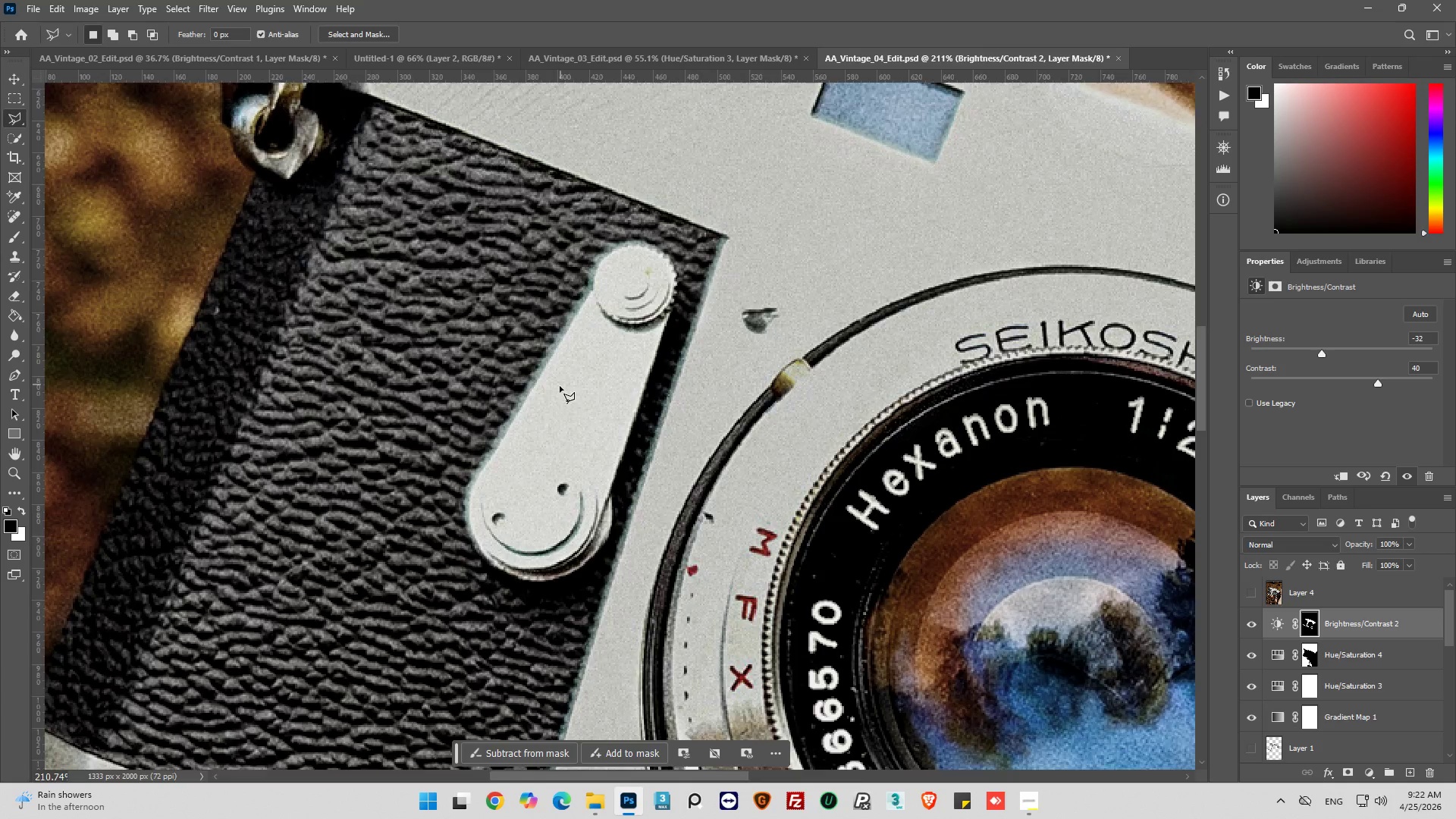 
hold_key(key=AltLeft, duration=0.36)
 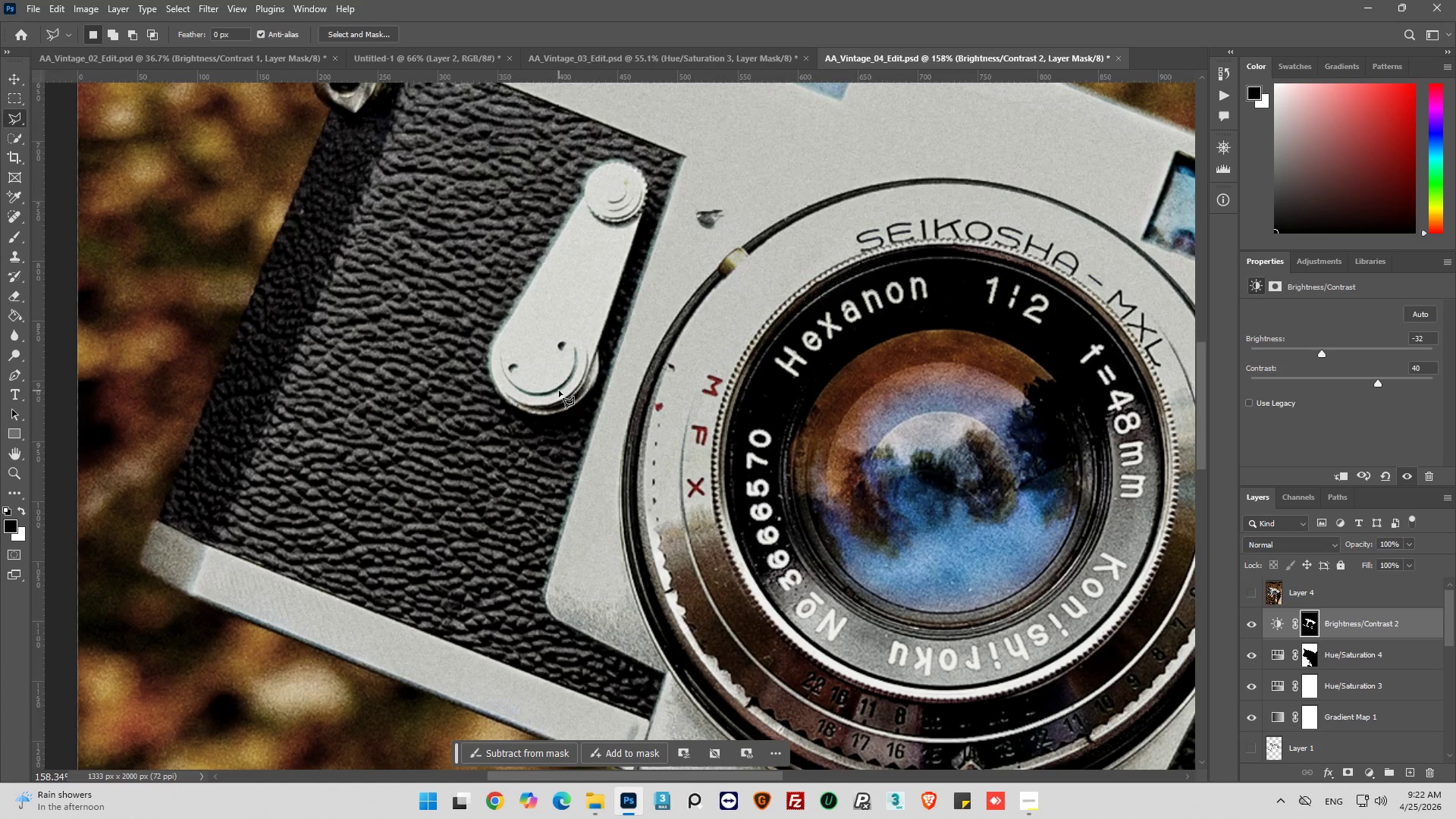 
key(Alt+AltLeft)
 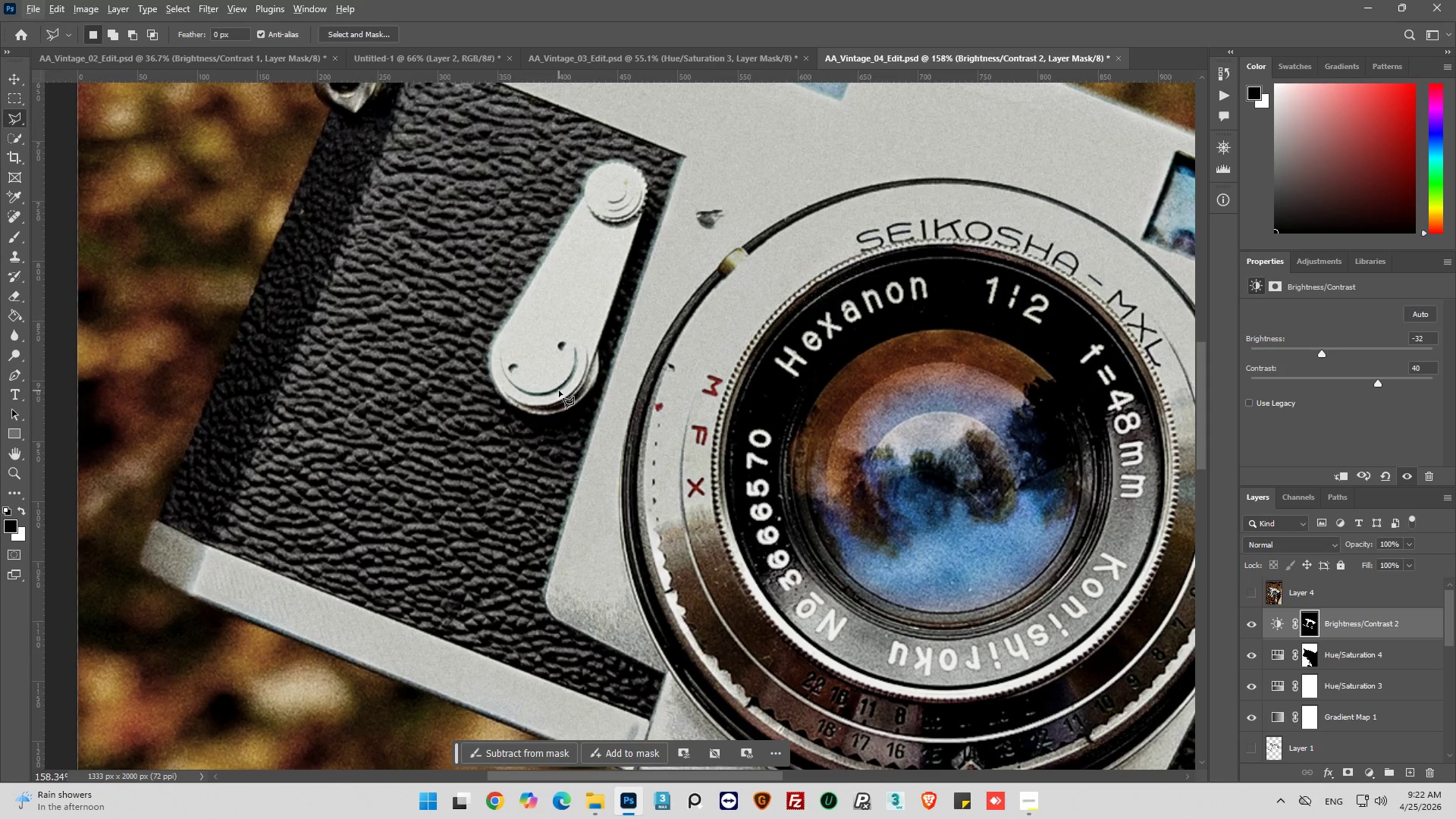 
scroll: coordinate [557, 391], scroll_direction: down, amount: 19.0
 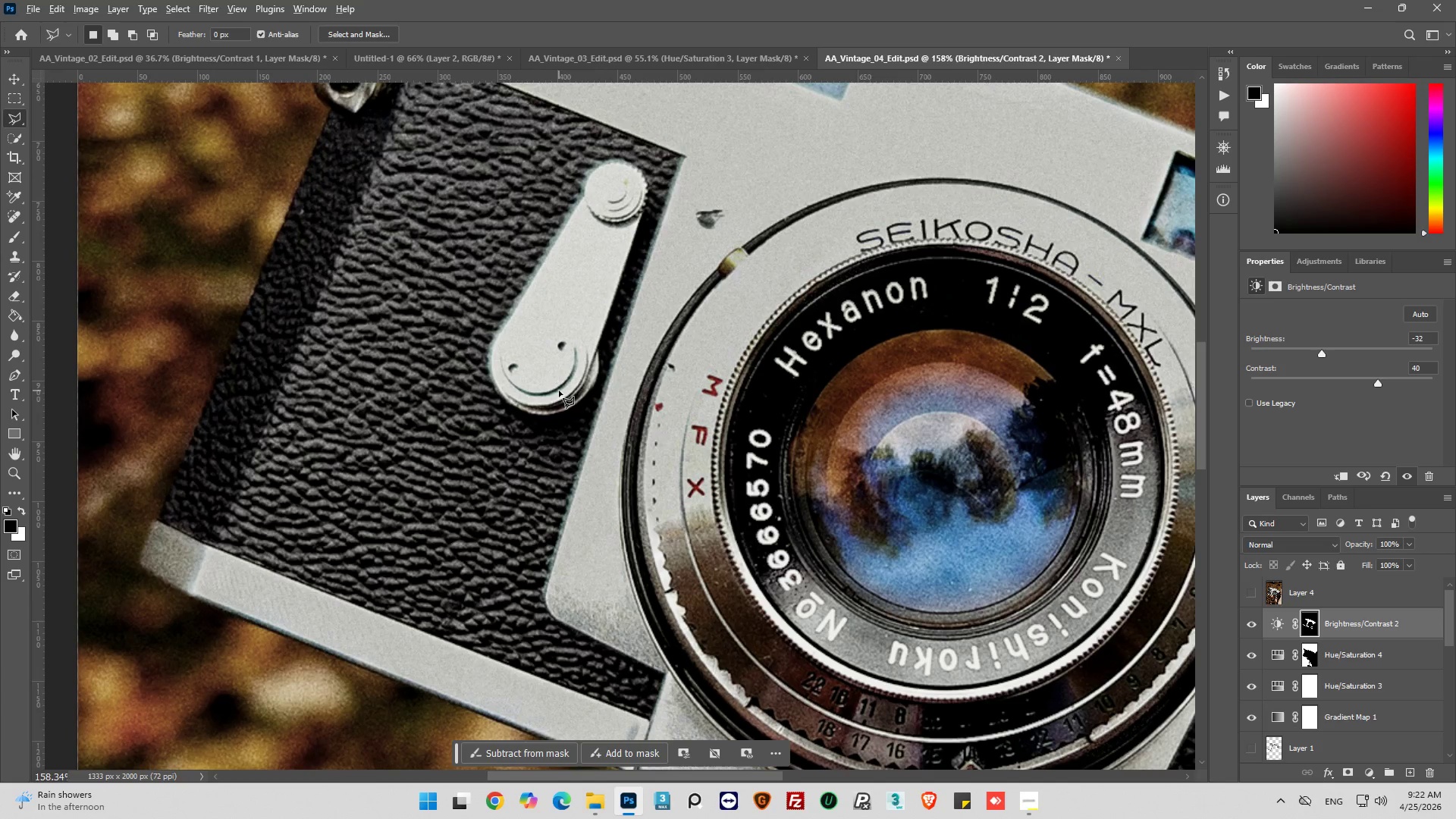 
hold_key(key=AltLeft, duration=0.81)
hold_key(key=AltLeft, duration=0.39)
scroll: coordinate [655, 344], scroll_direction: up, amount: 5.0
 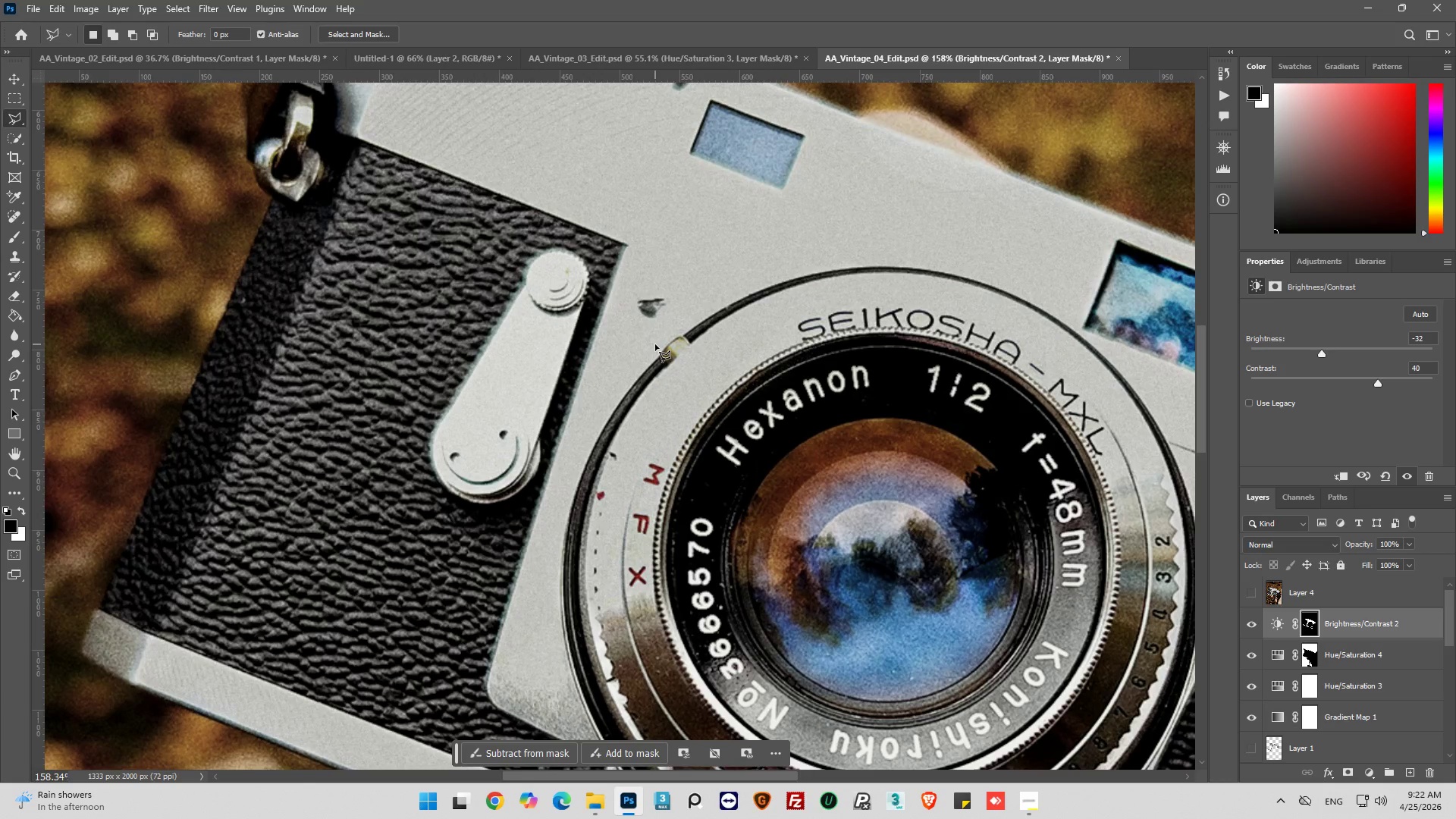 
hold_key(key=AltLeft, duration=0.45)
scroll: coordinate [654, 346], scroll_direction: down, amount: 3.0
 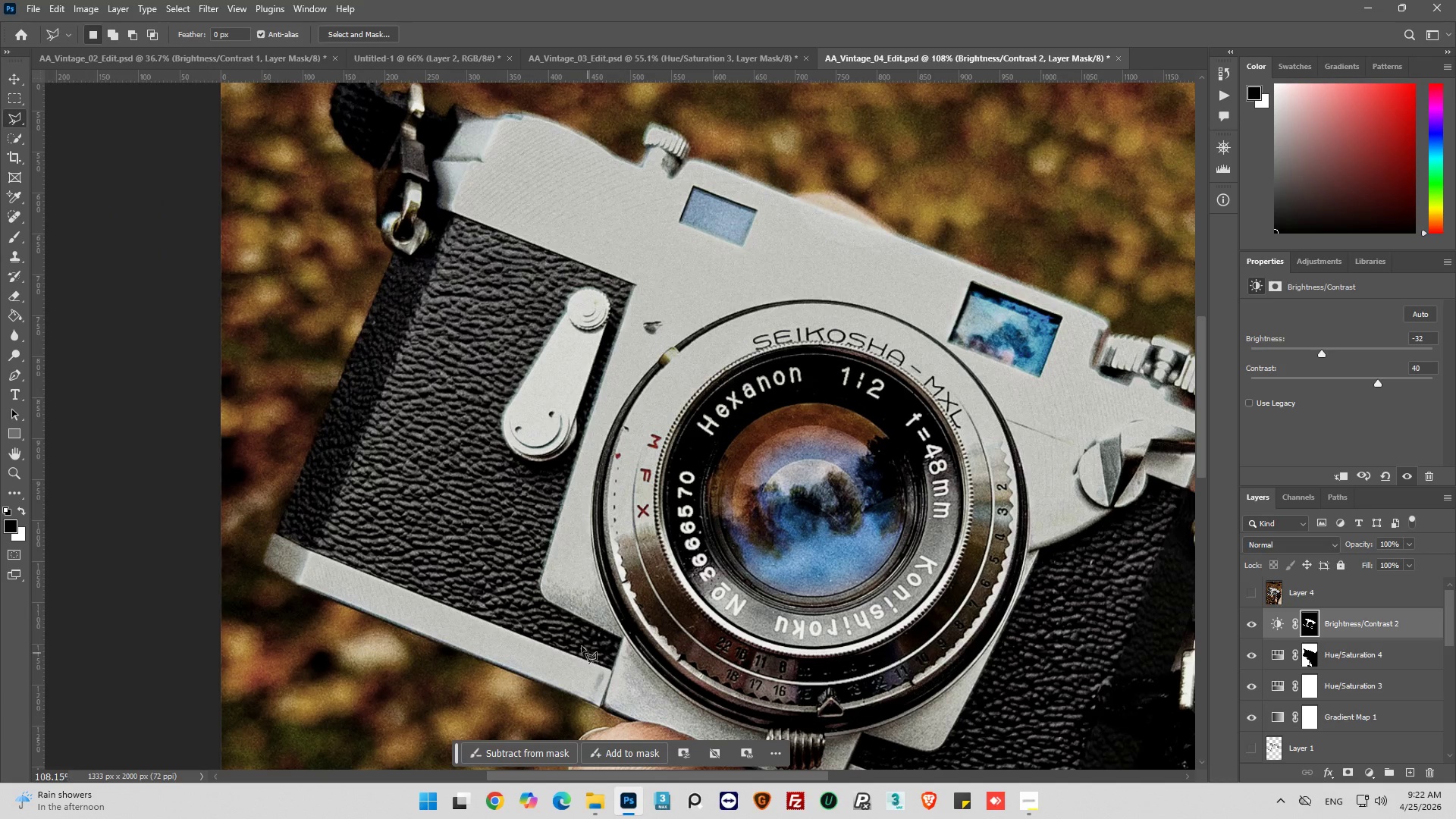 
hold_key(key=AltLeft, duration=0.5)
scroll: coordinate [569, 580], scroll_direction: down, amount: 5.0
 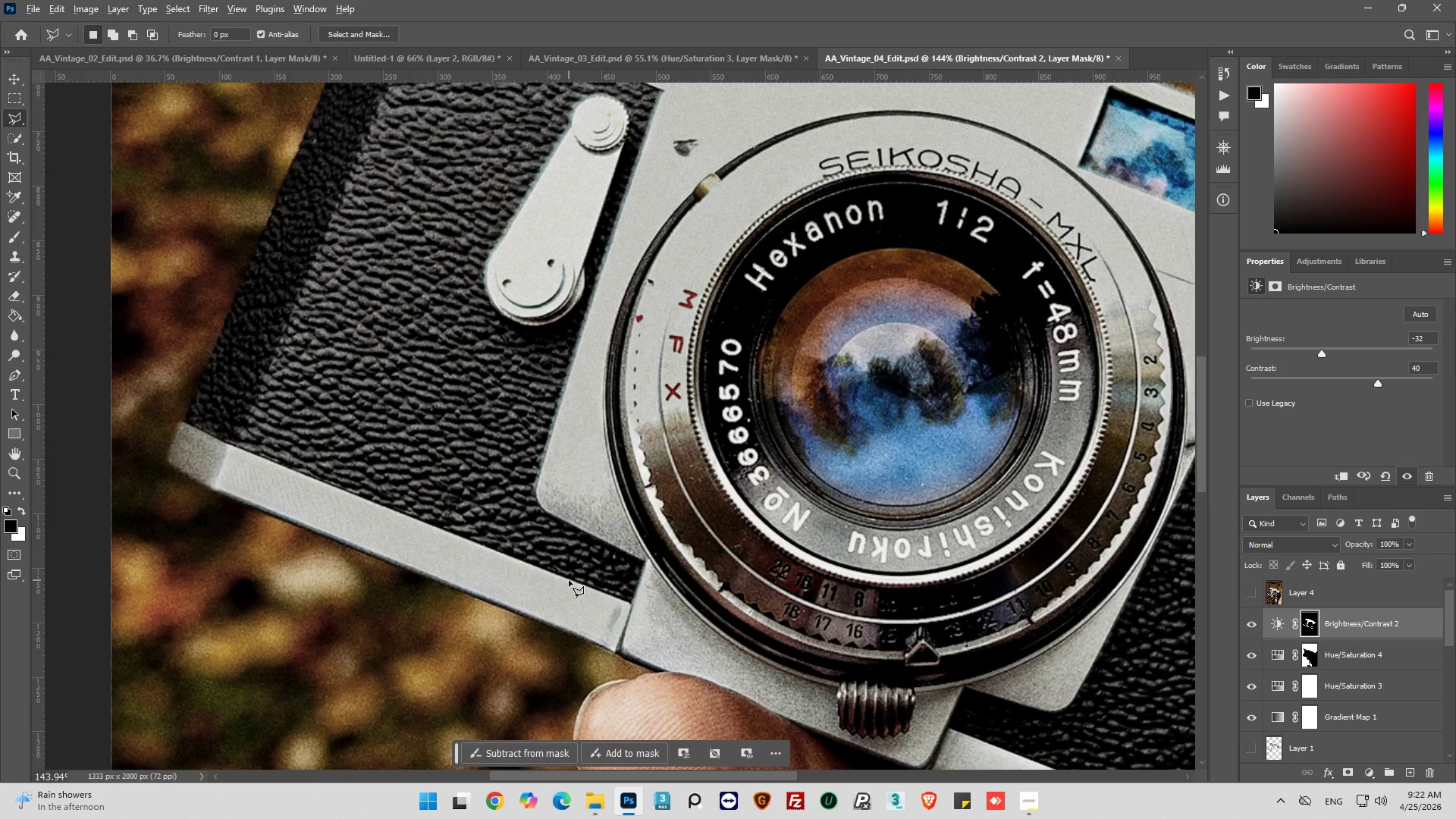 
hold_key(key=AltLeft, duration=0.72)
scroll: coordinate [569, 579], scroll_direction: down, amount: 6.0
 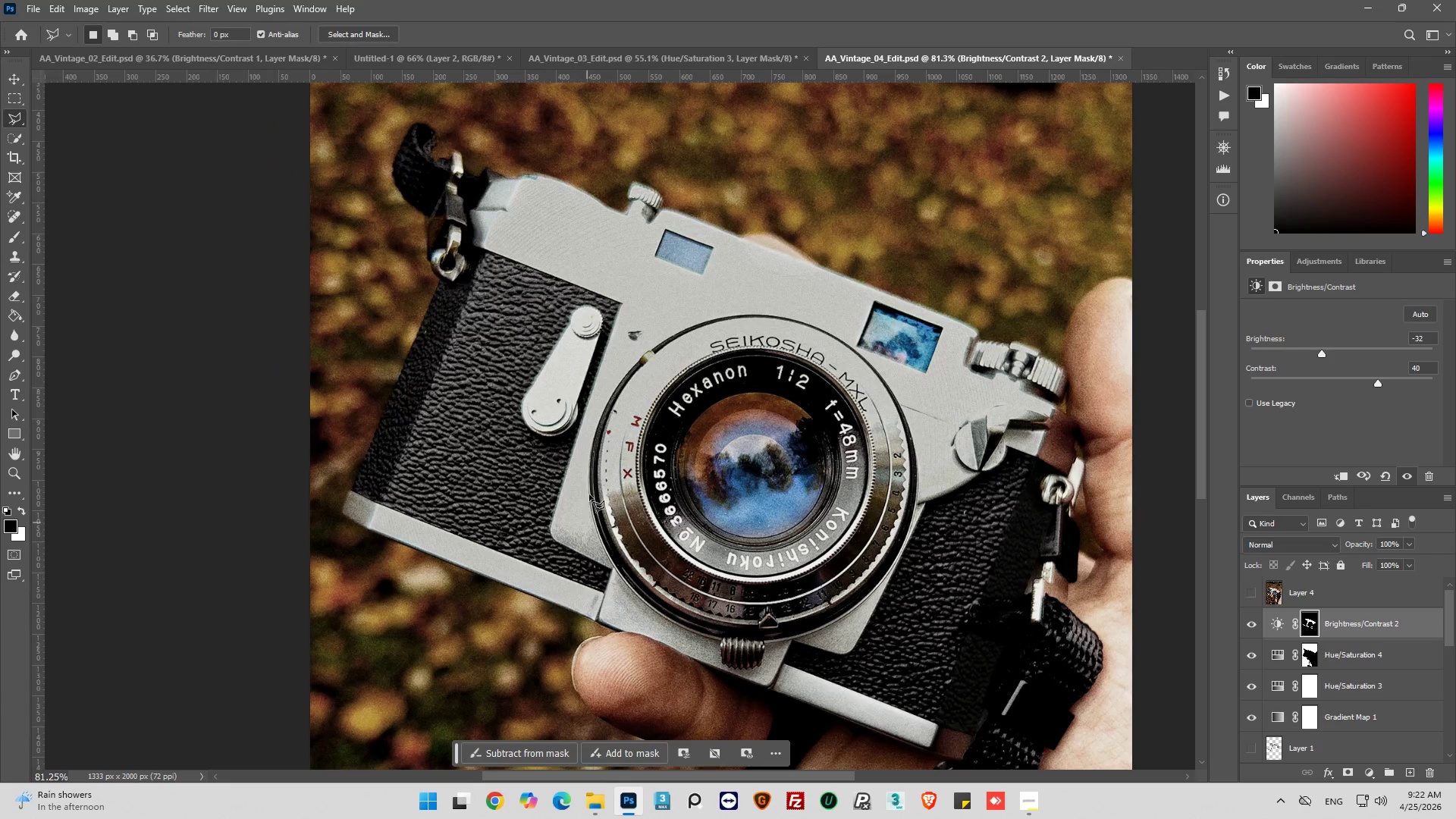 
hold_key(key=AltLeft, duration=1.33)
scroll: coordinate [604, 388], scroll_direction: up, amount: 10.0
 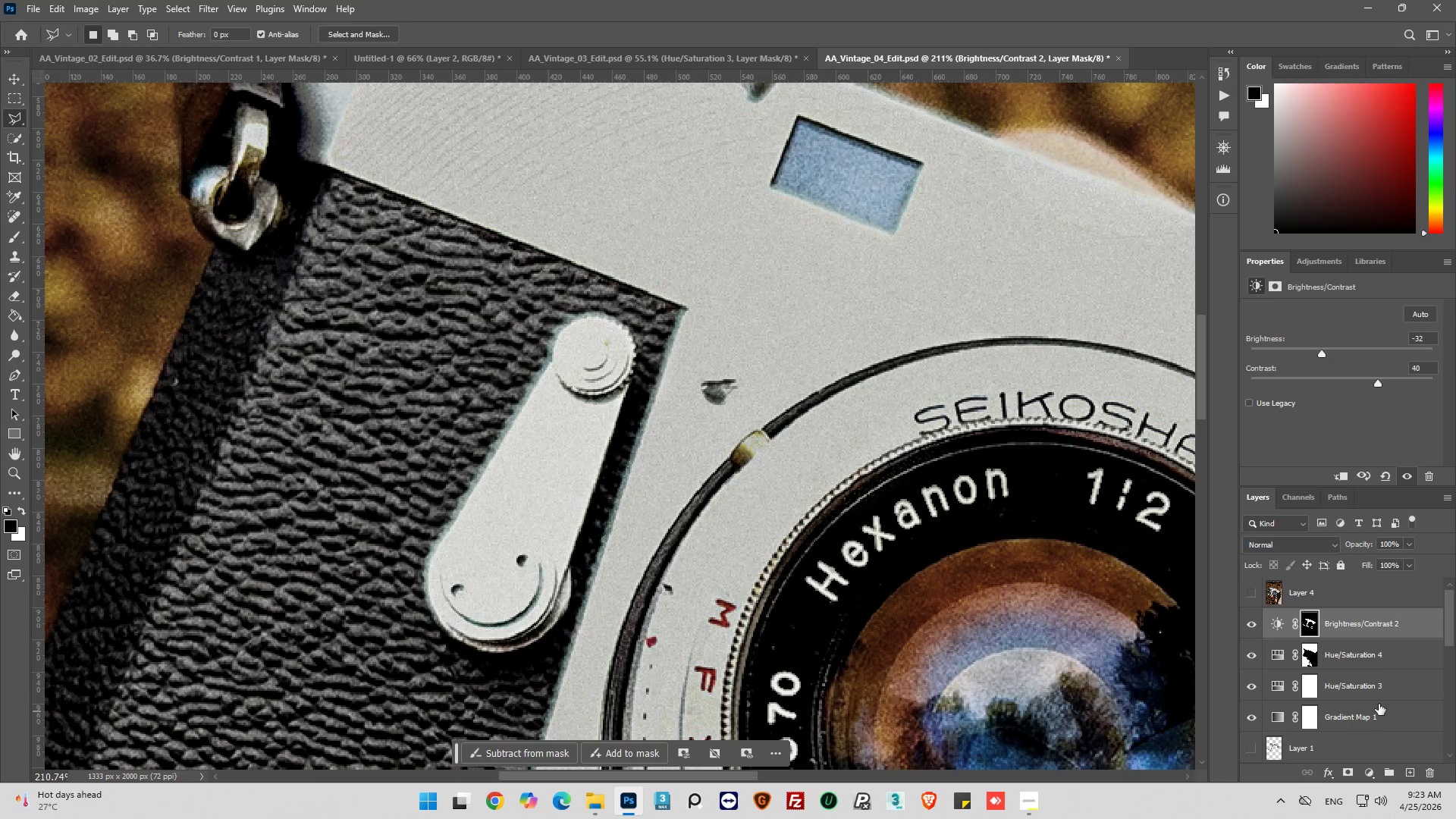 
hold_key(key=ControlLeft, duration=0.61)
left_click([1310, 650])
 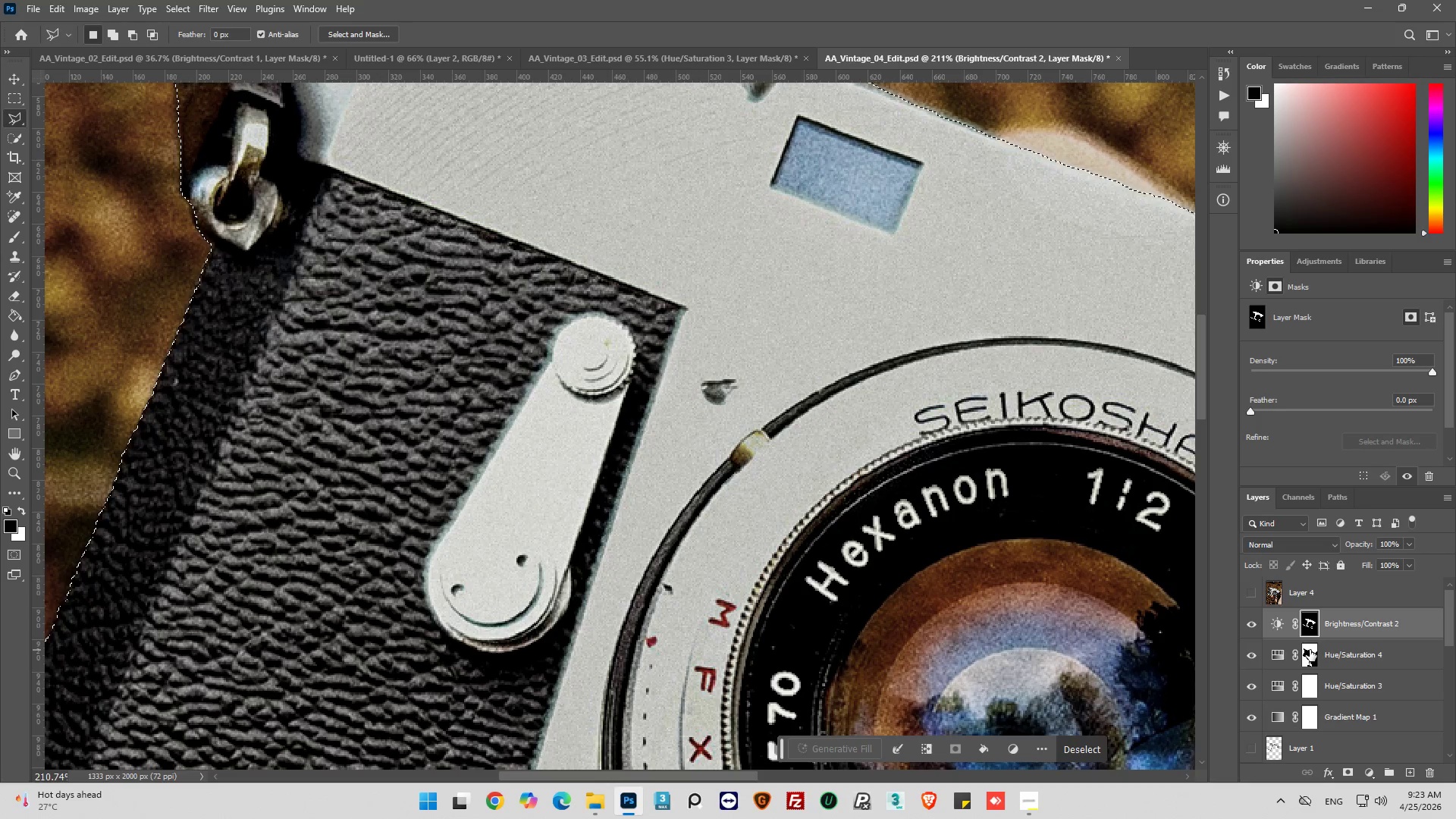 
hold_key(key=AltLeft, duration=1.05)
scroll: coordinate [1357, 685], scroll_direction: down, amount: 29.0
 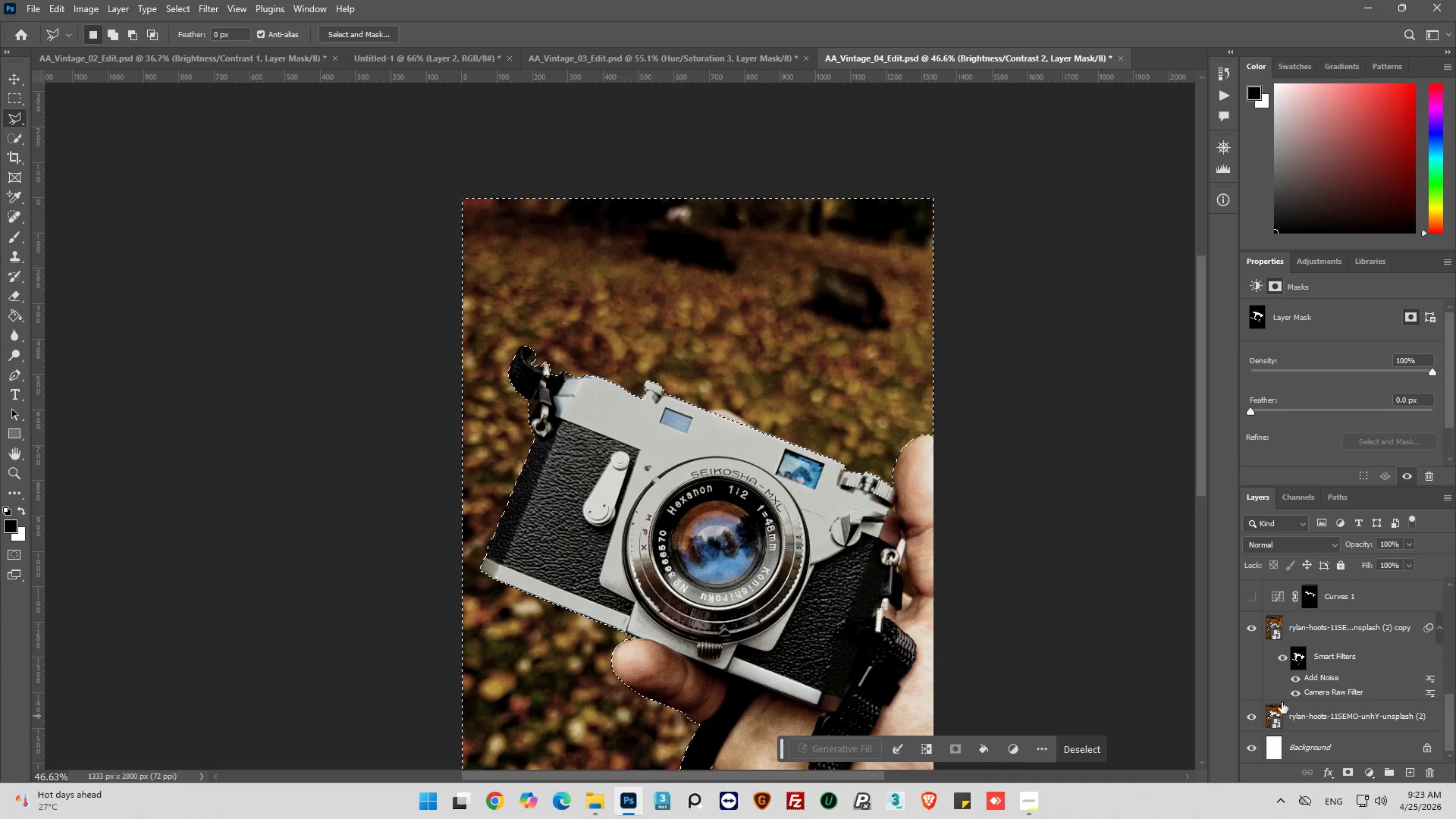 
hold_key(key=ControlLeft, duration=1.34)
left_click([1295, 668])
 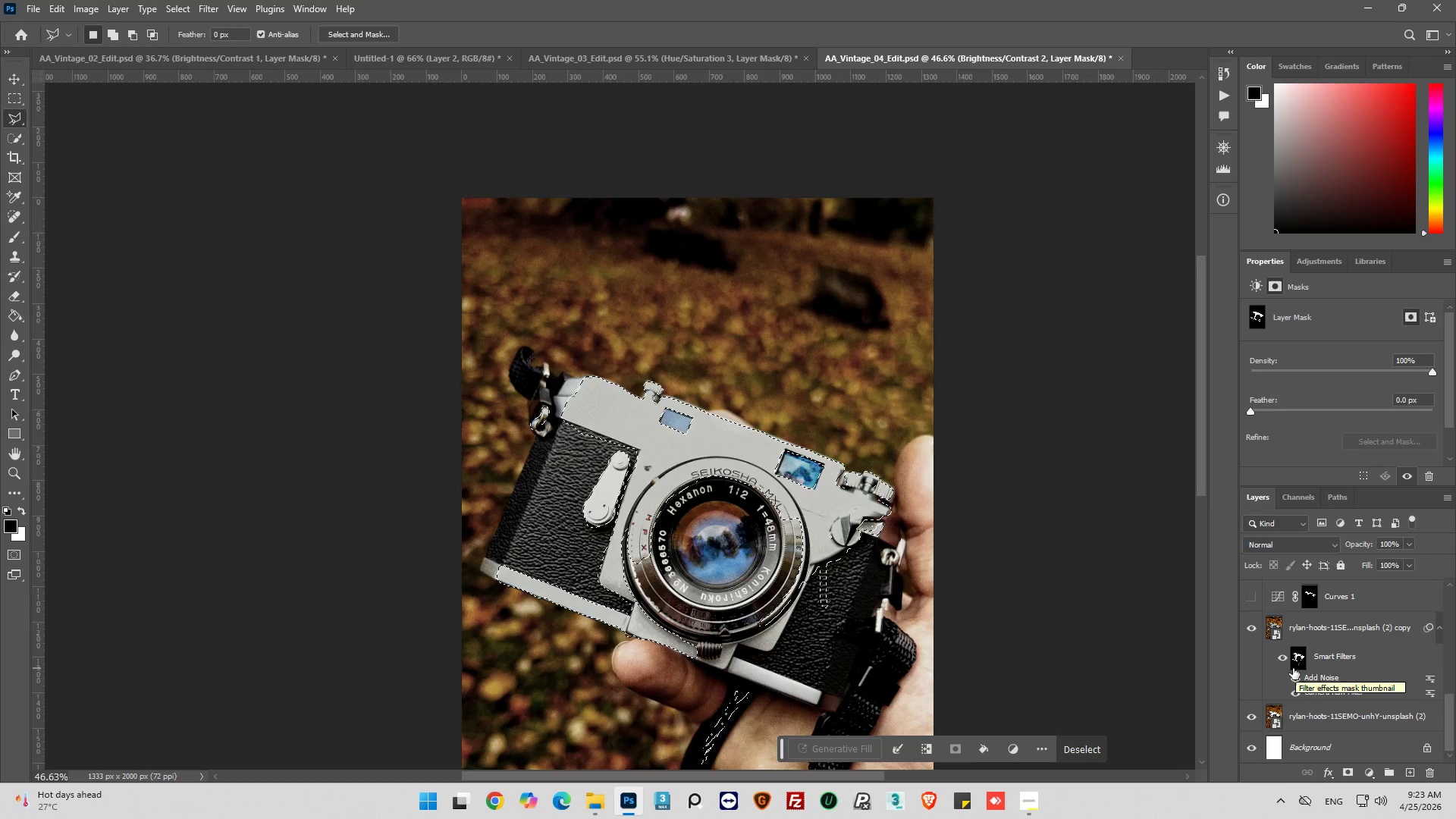 
hold_key(key=AltLeft, duration=3.16)
scroll: coordinate [638, 474], scroll_direction: up, amount: 18.0
 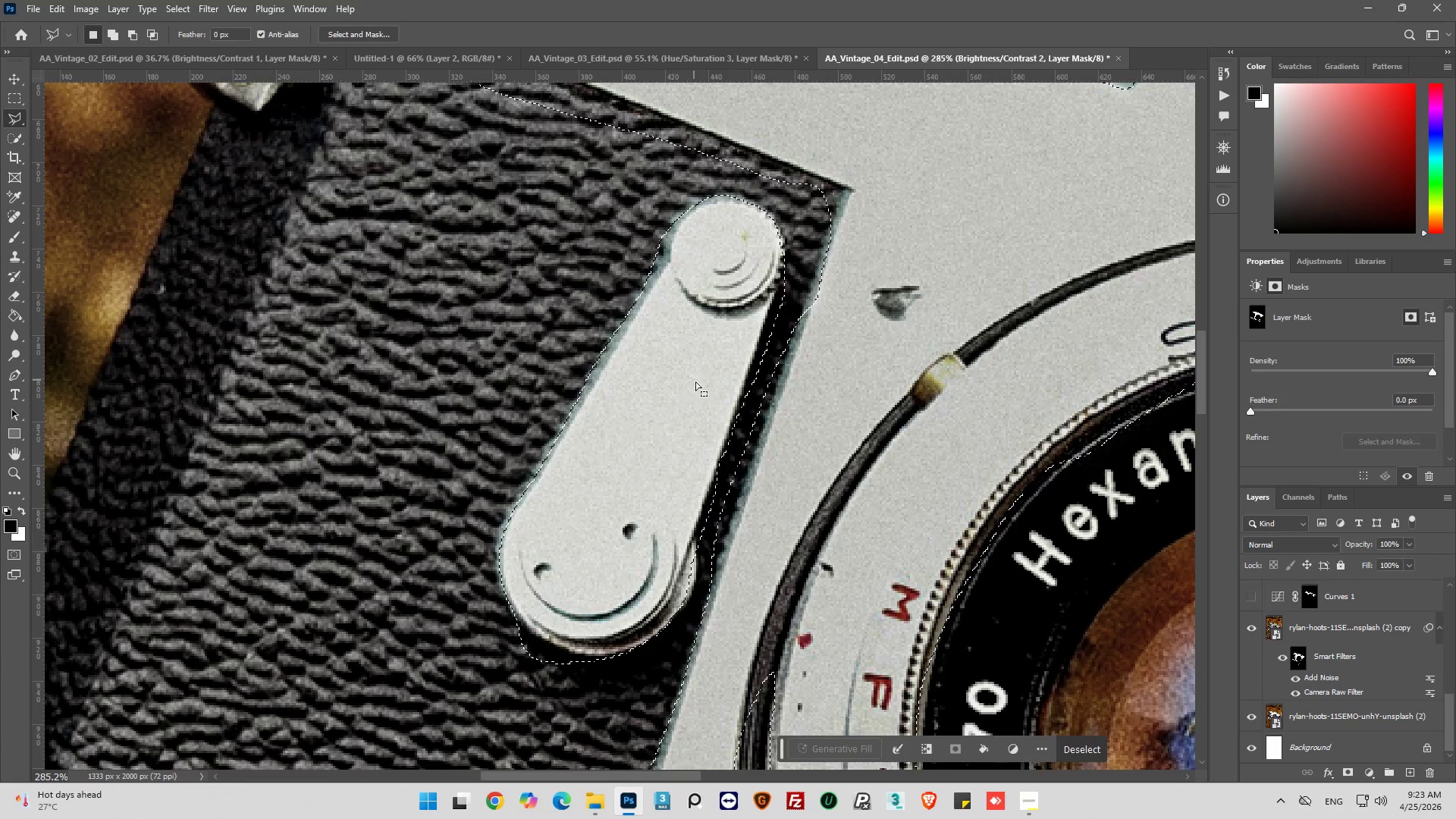 
wait(5.56)
 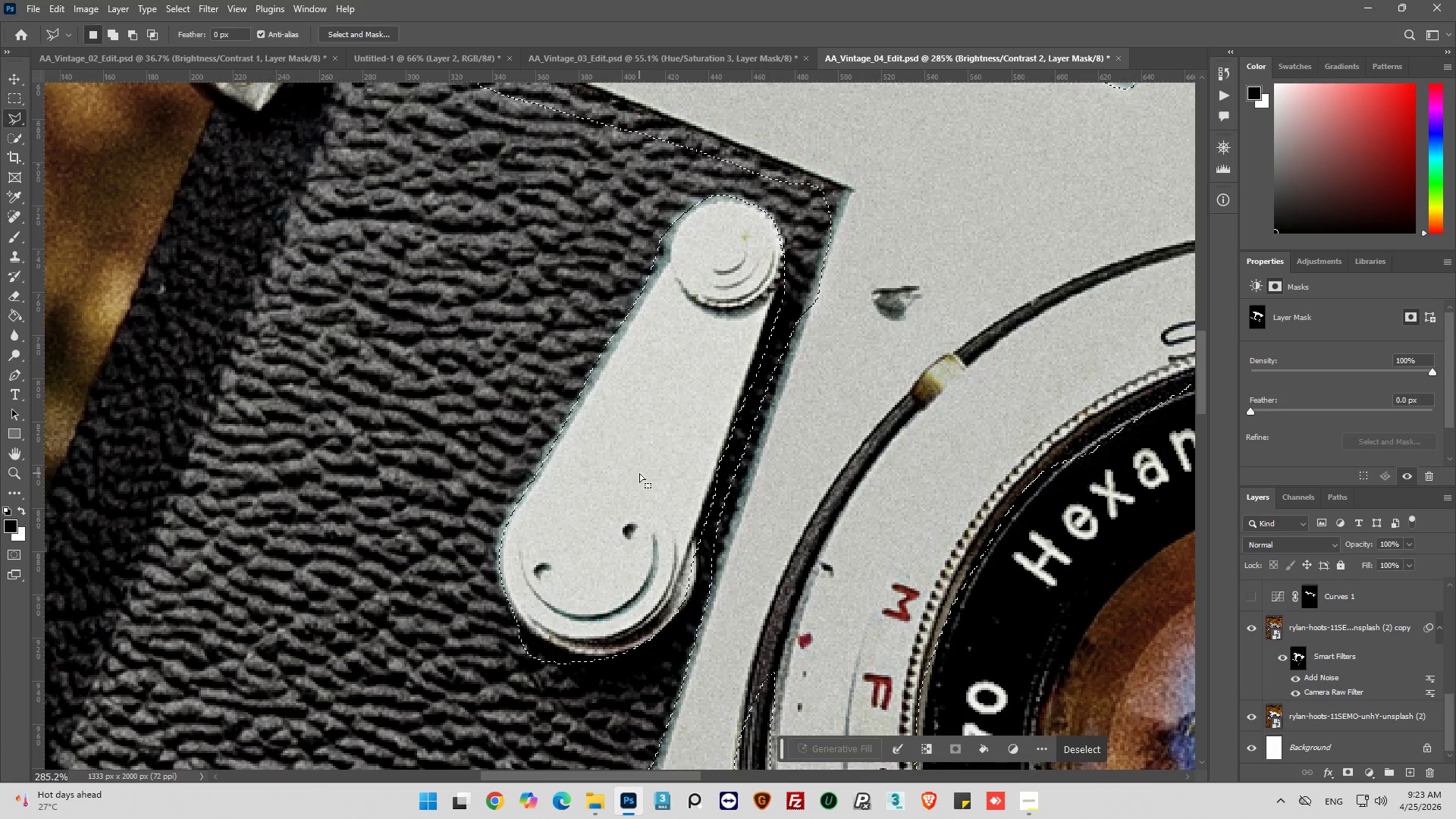 
key(Alt+AltLeft)
 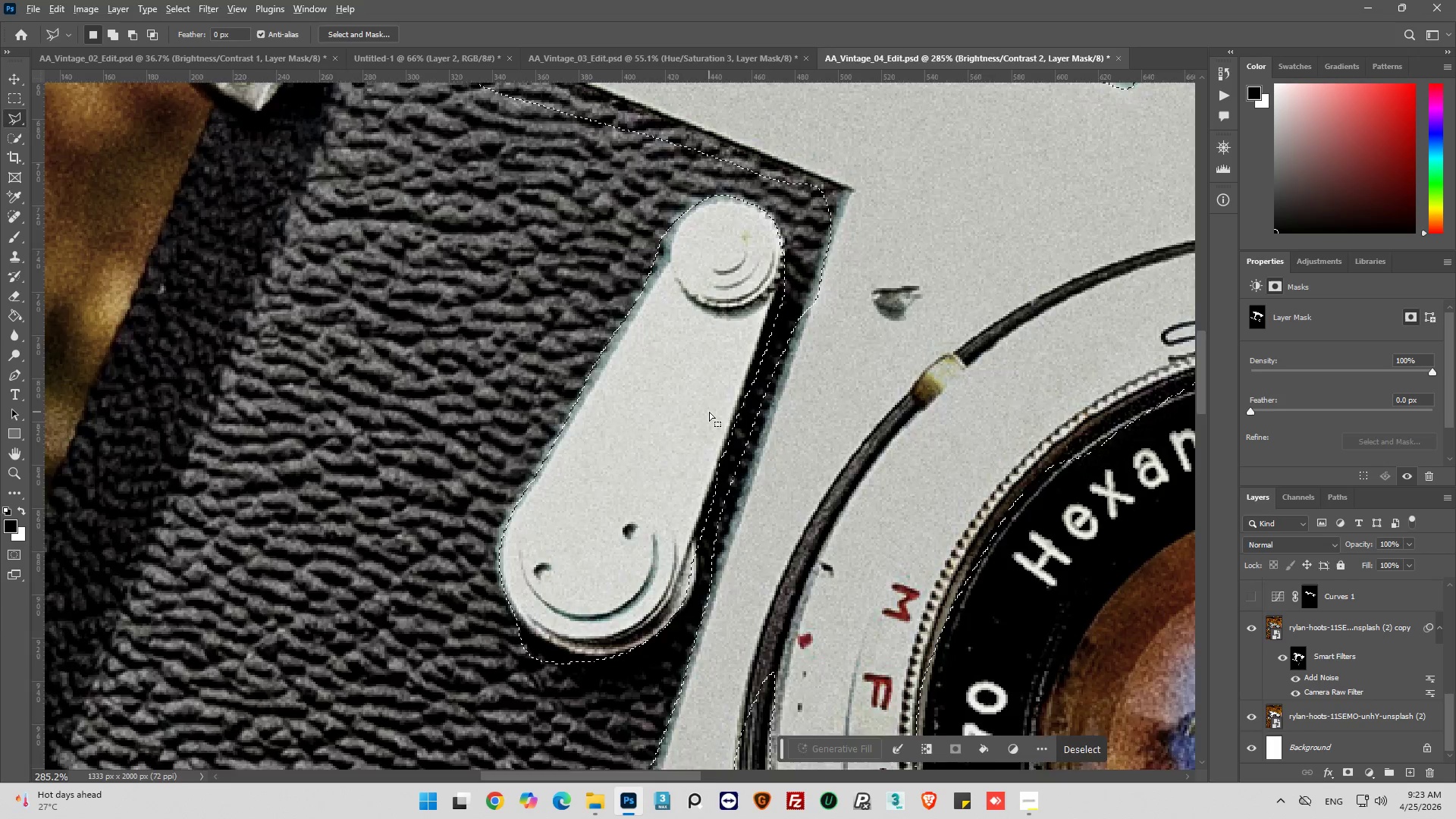 
hold_key(key=AltLeft, duration=0.45)
 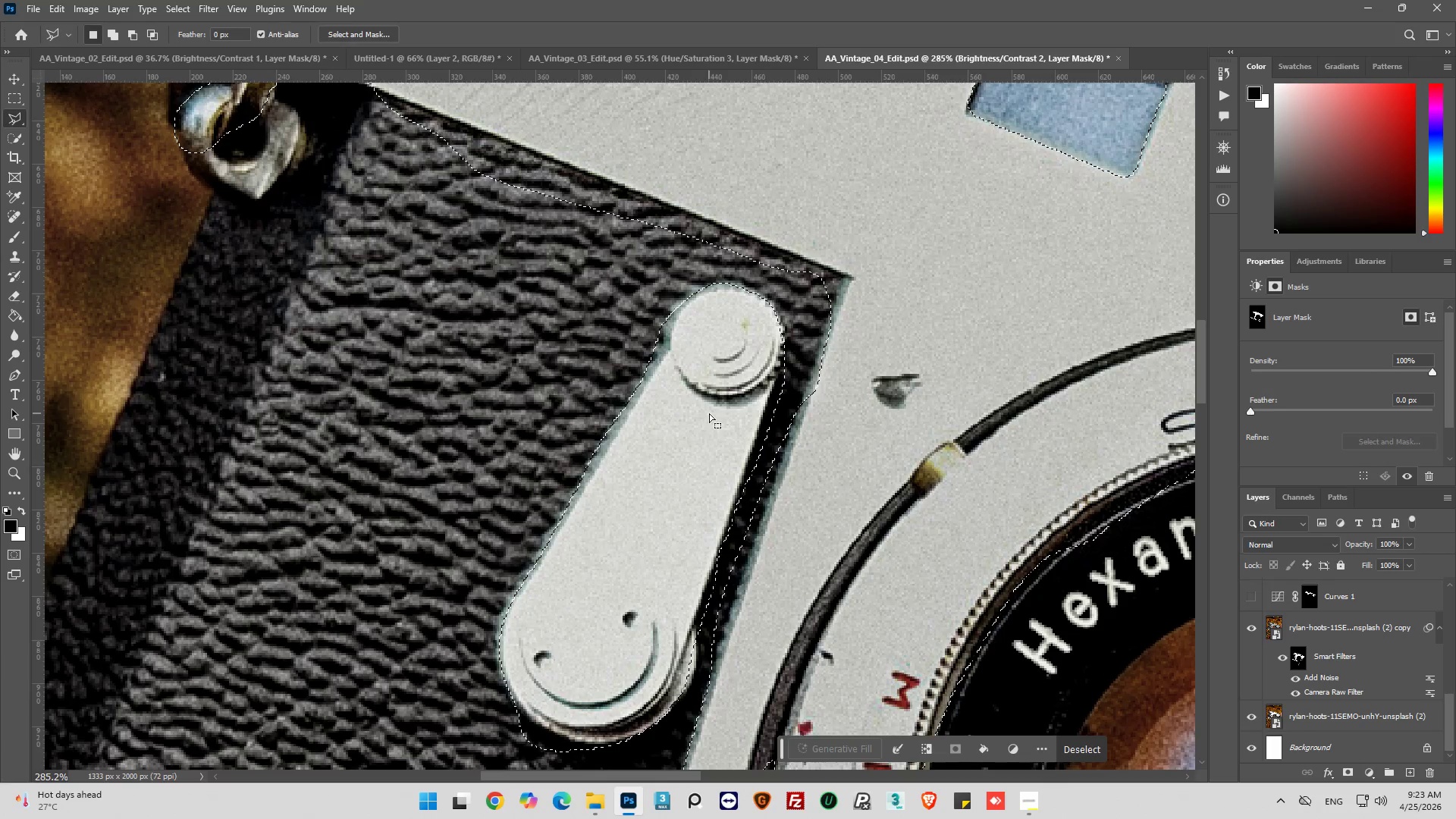 
scroll: coordinate [709, 413], scroll_direction: up, amount: 5.0
 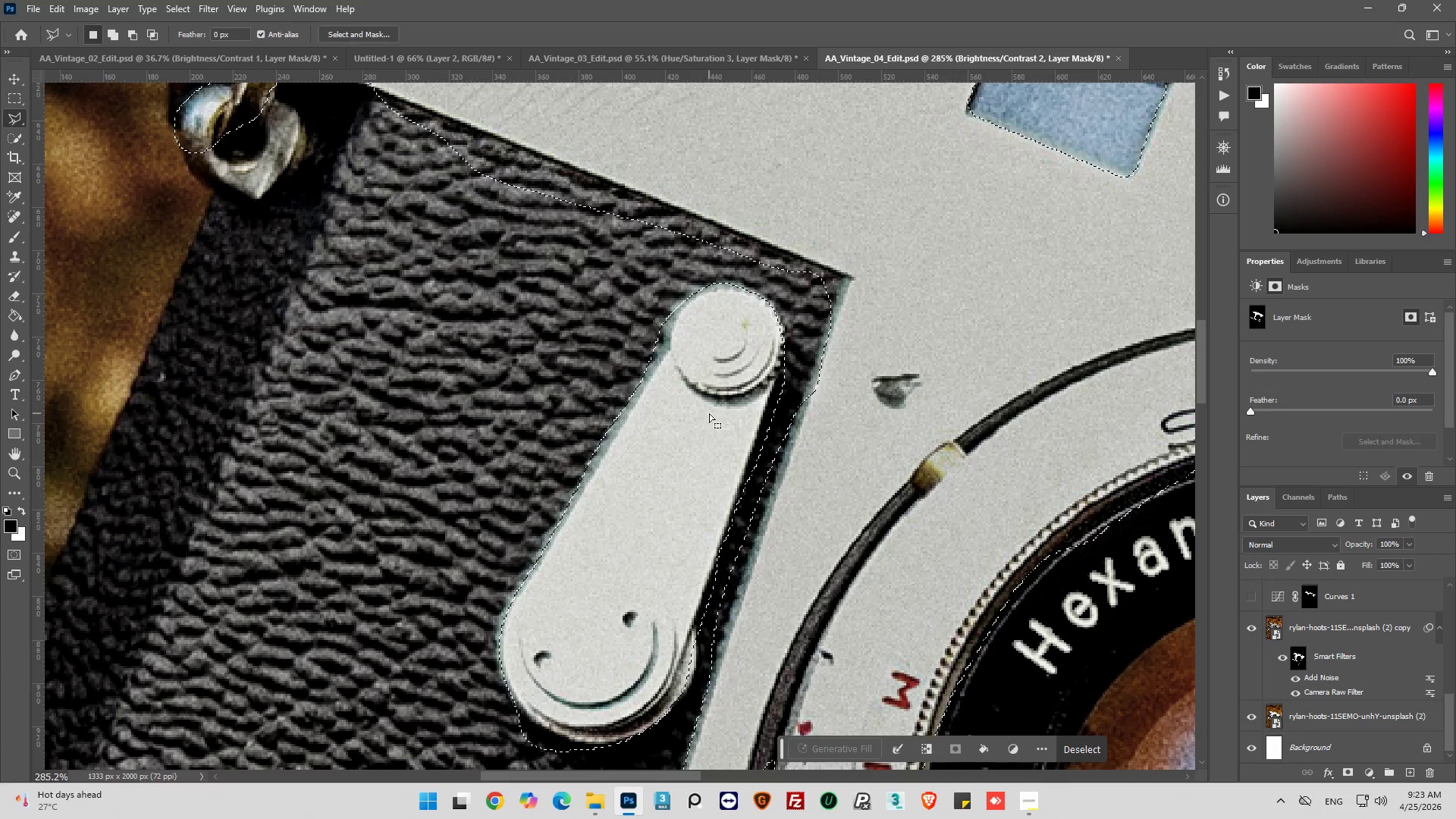 
key(Alt+AltLeft)
 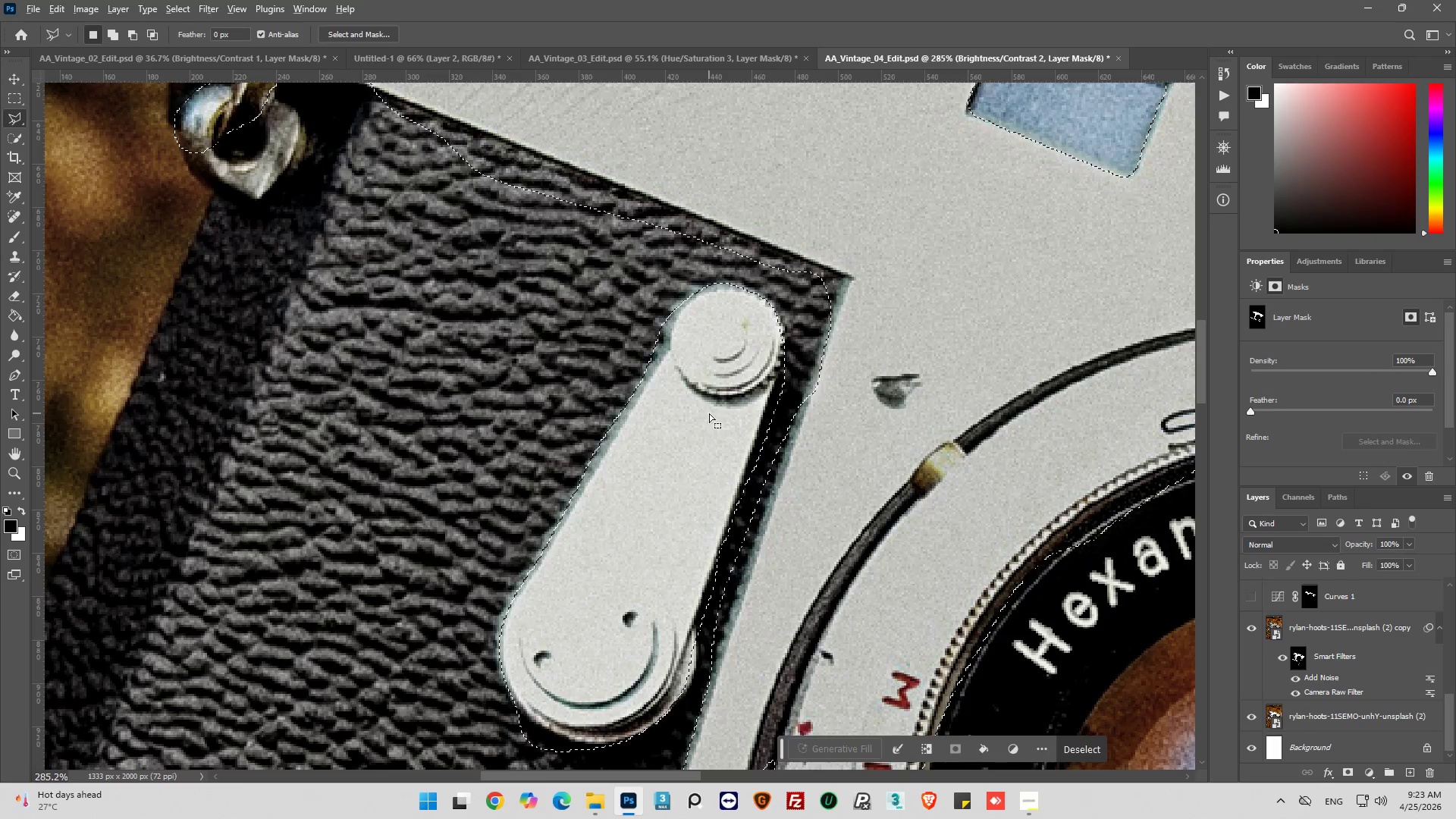 
scroll: coordinate [709, 413], scroll_direction: down, amount: 3.0
 